 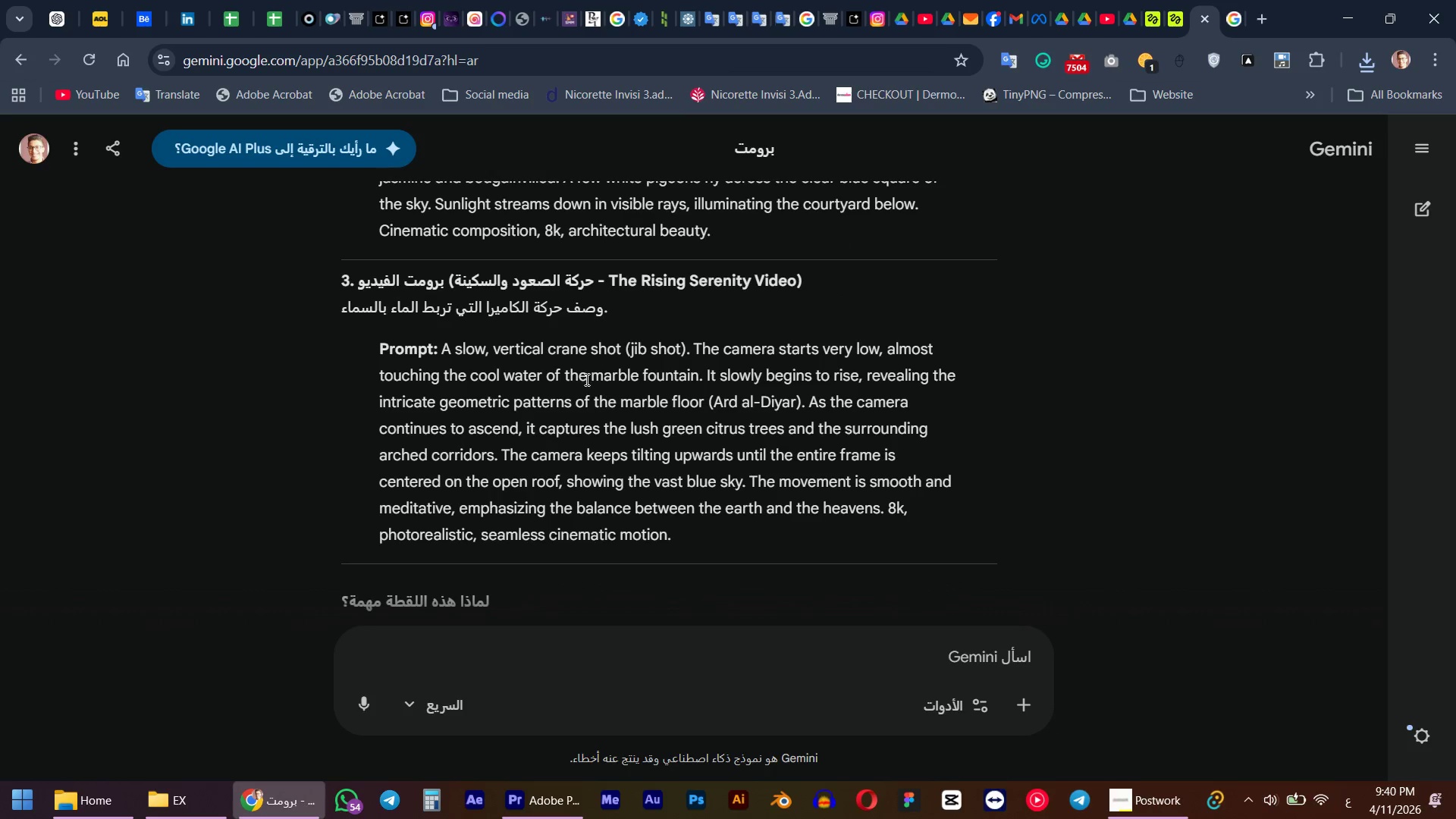 
double_click([579, 366])
 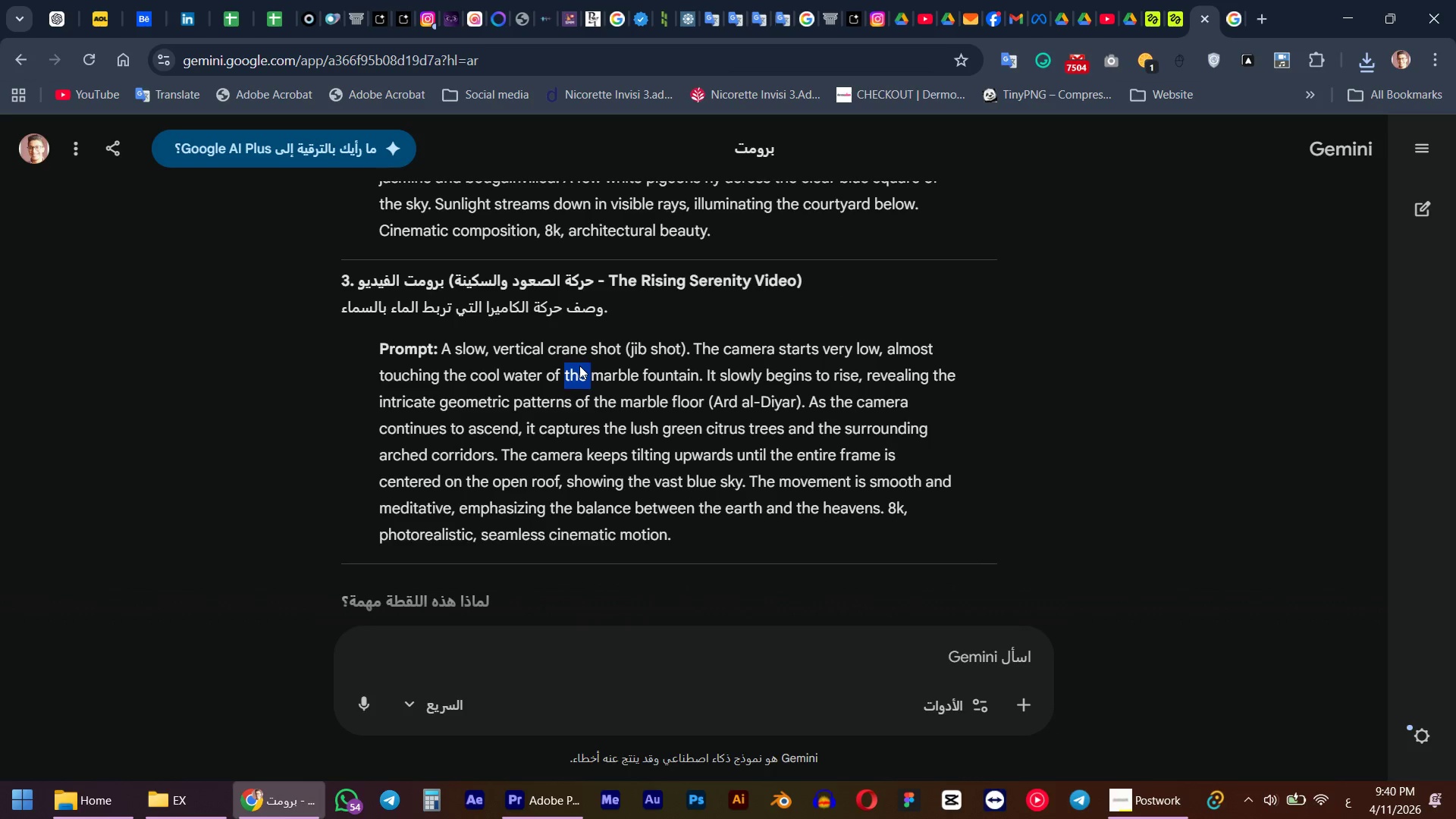 
triple_click([579, 366])
 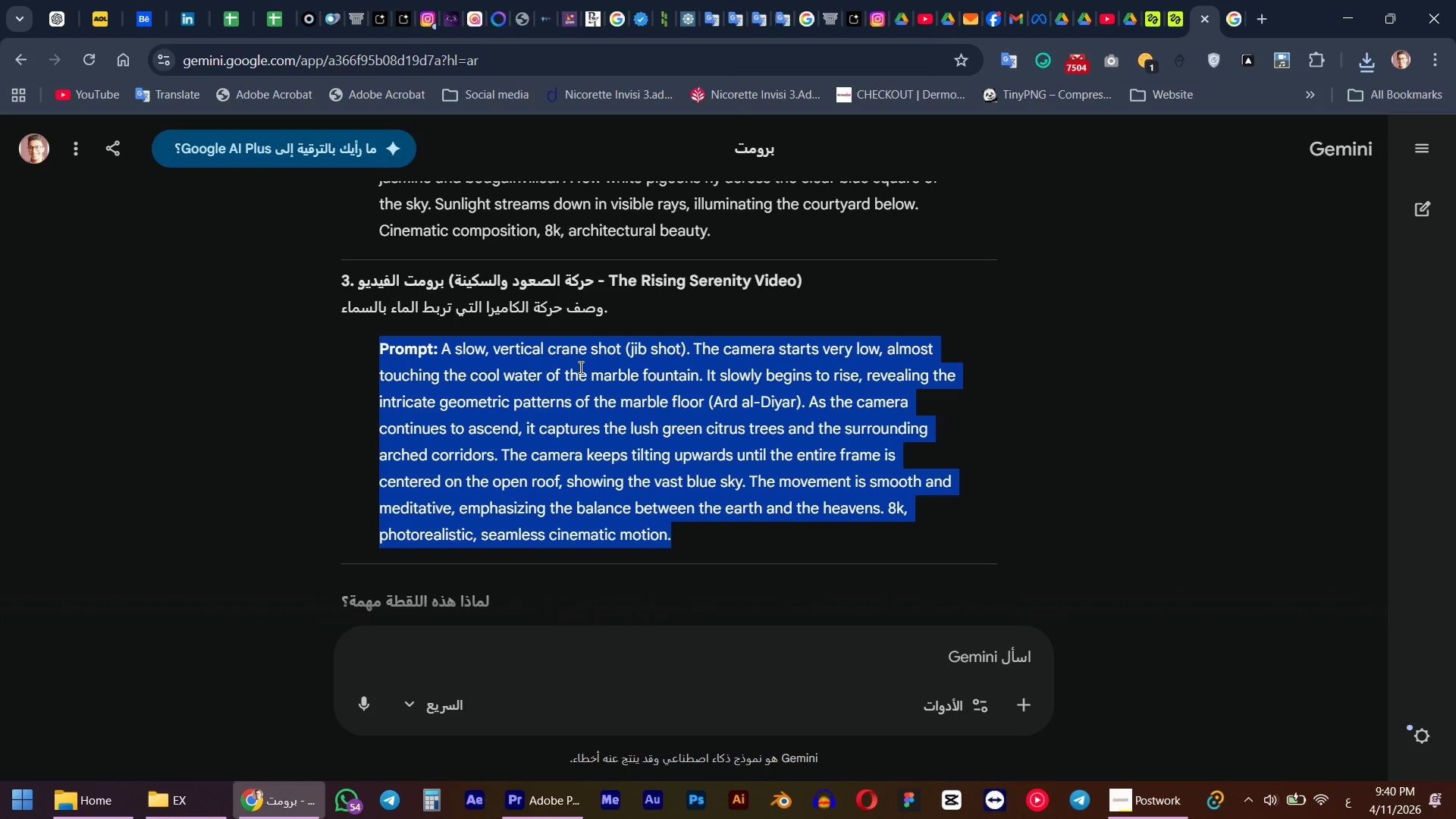 
key(Control+ControlLeft)
 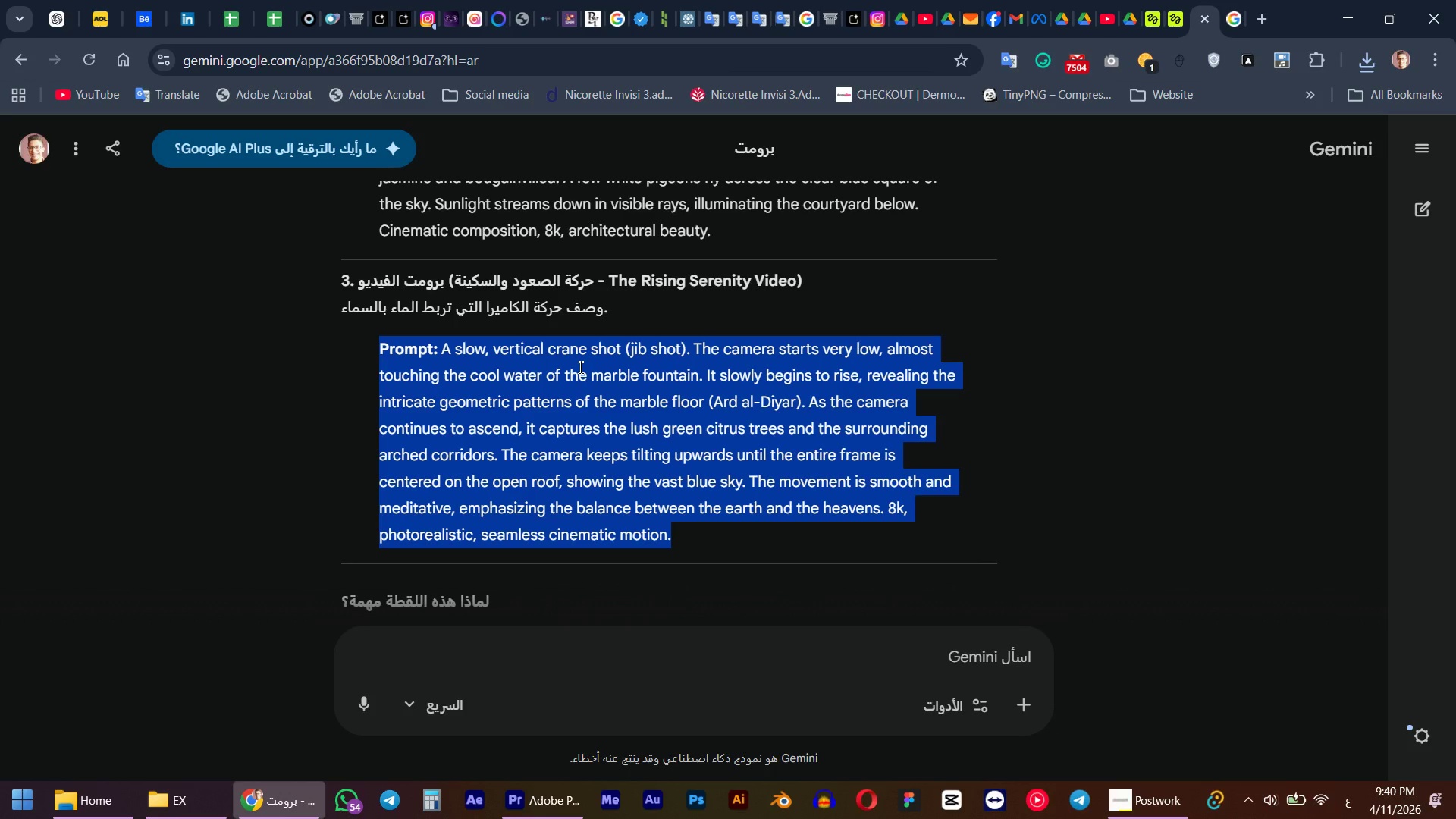 
key(Control+C)
 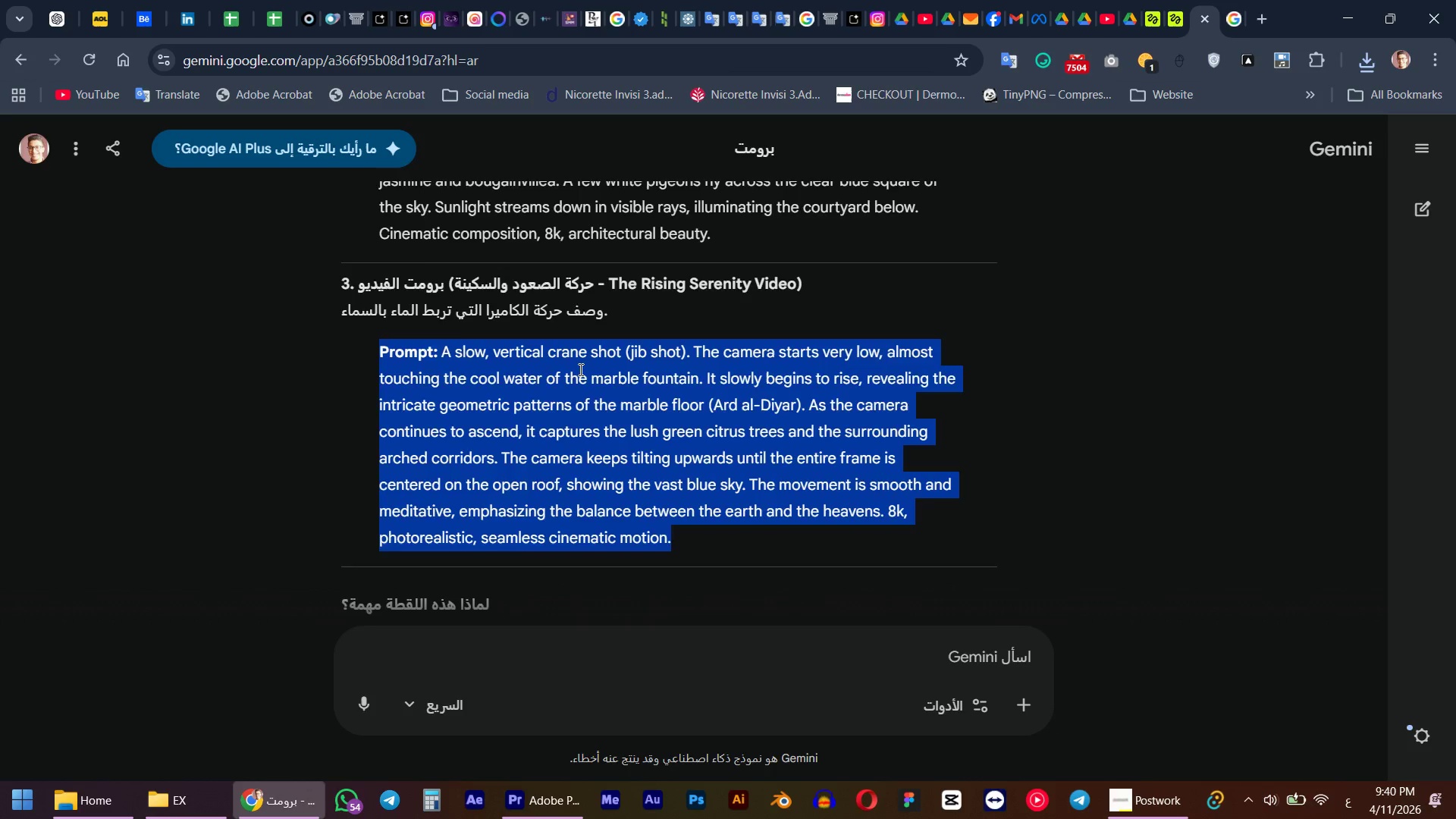 
scroll: coordinate [578, 375], scroll_direction: up, amount: 9.0
 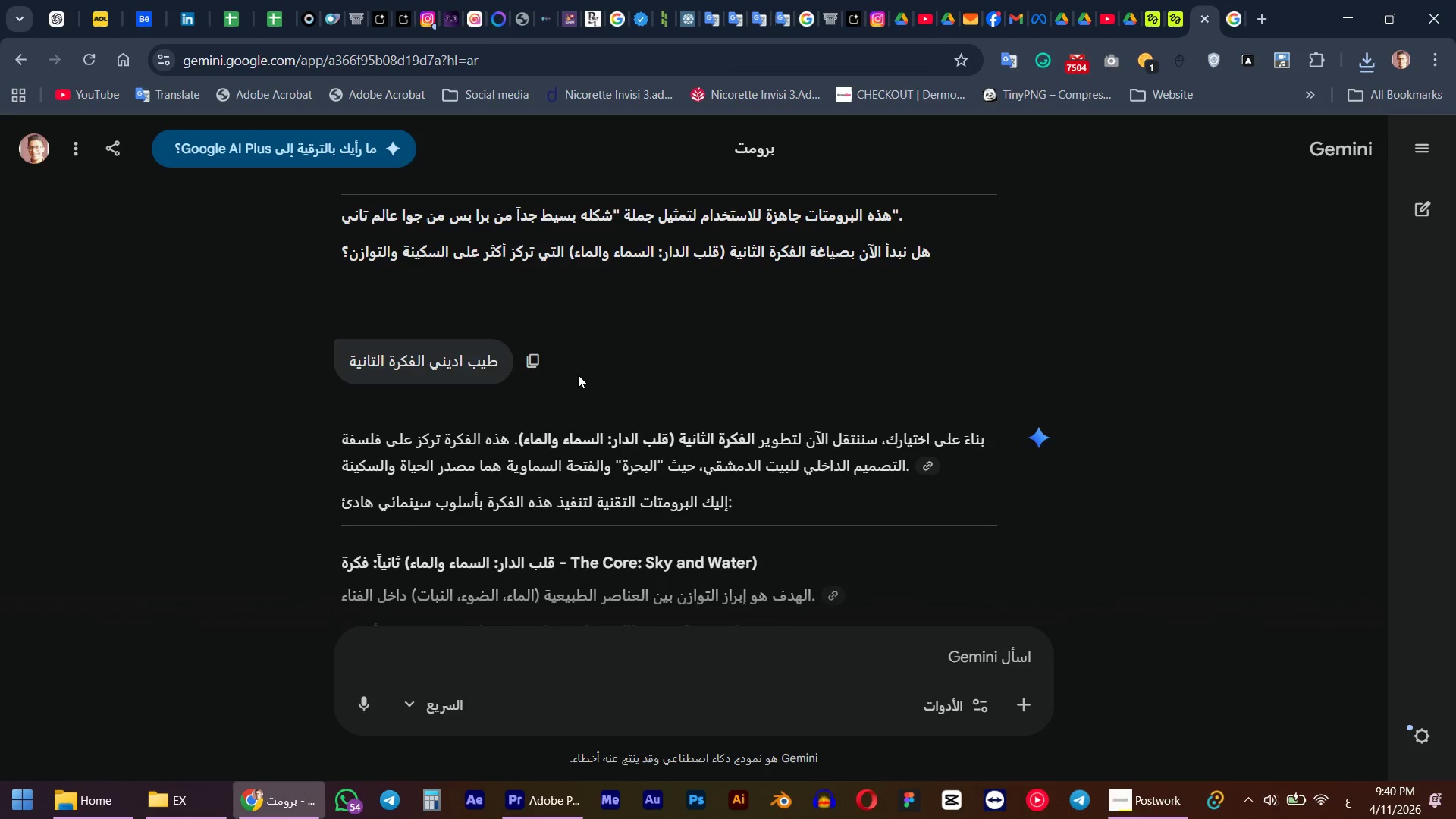 
scroll: coordinate [578, 375], scroll_direction: down, amount: 11.0
 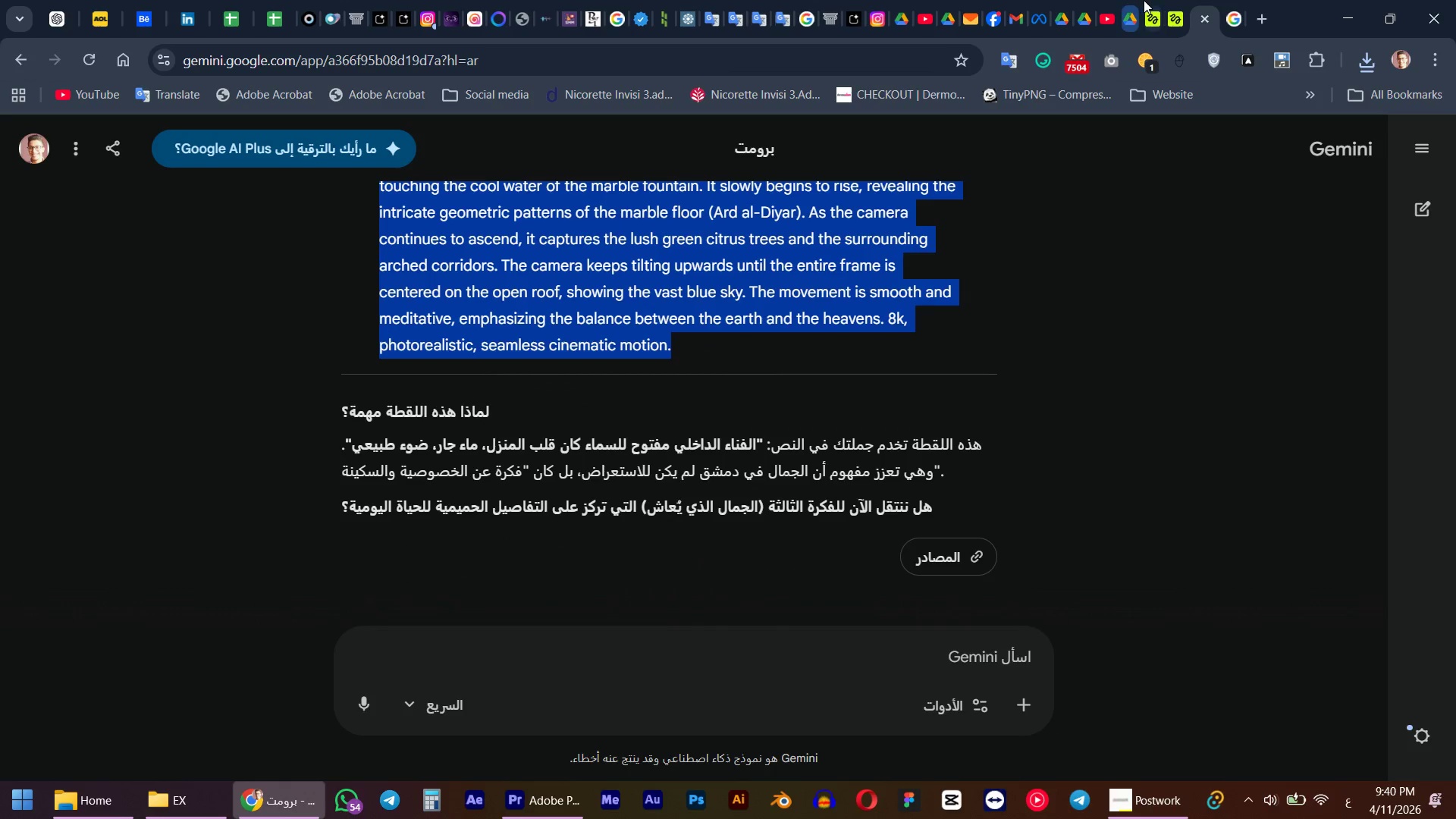 
left_click([1144, 0])
 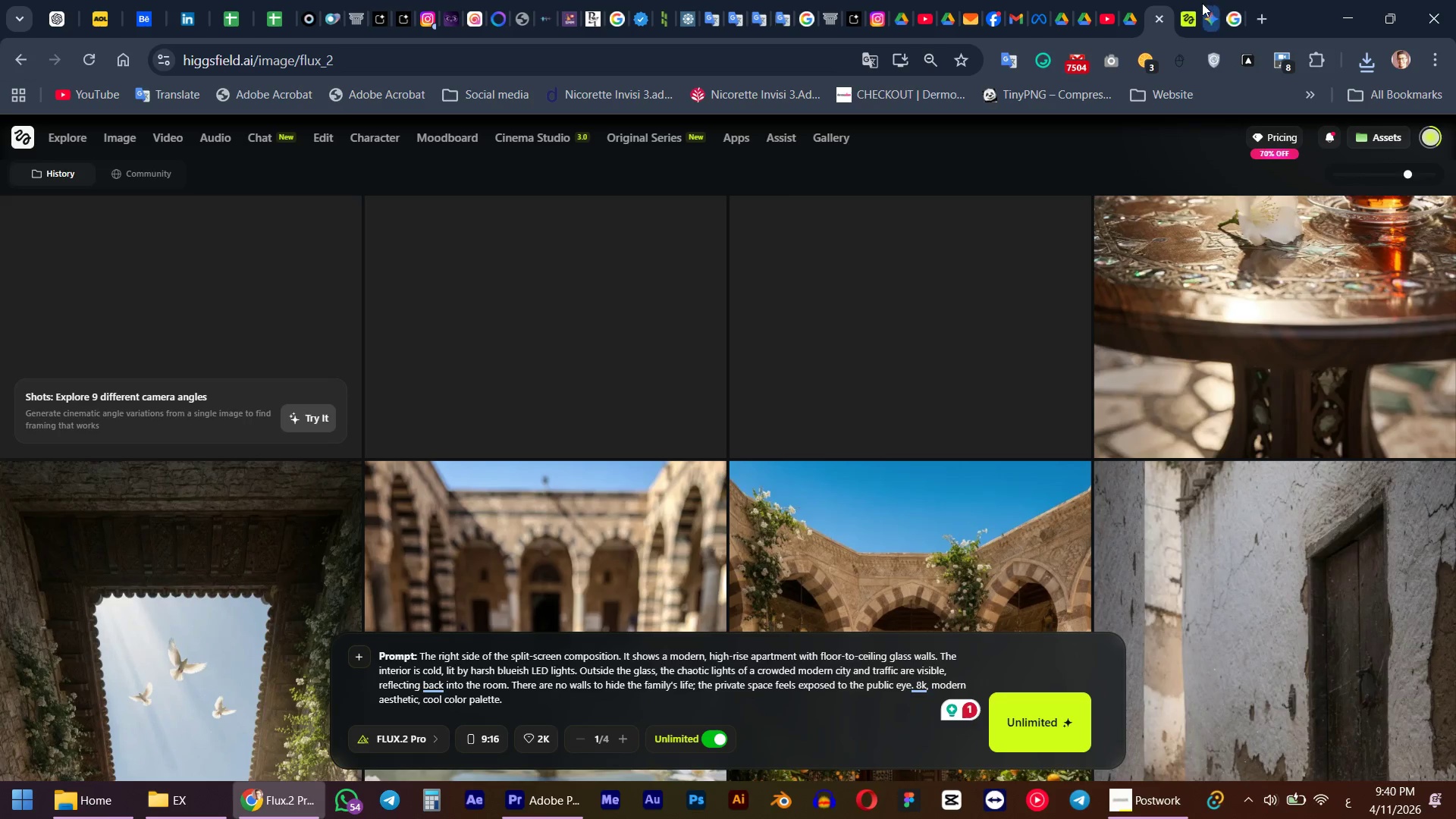 
left_click([1187, 3])
 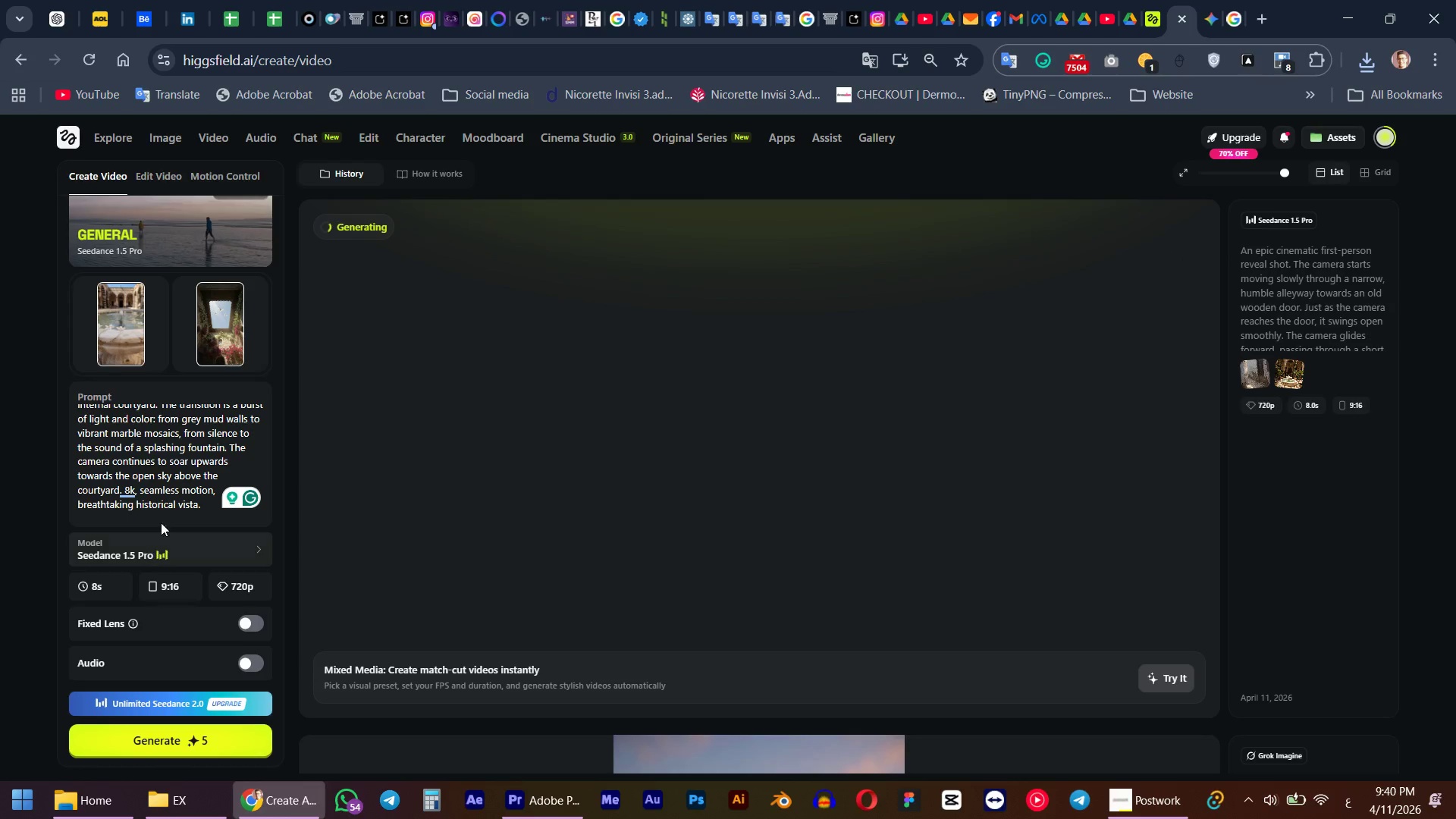 
left_click([168, 471])
 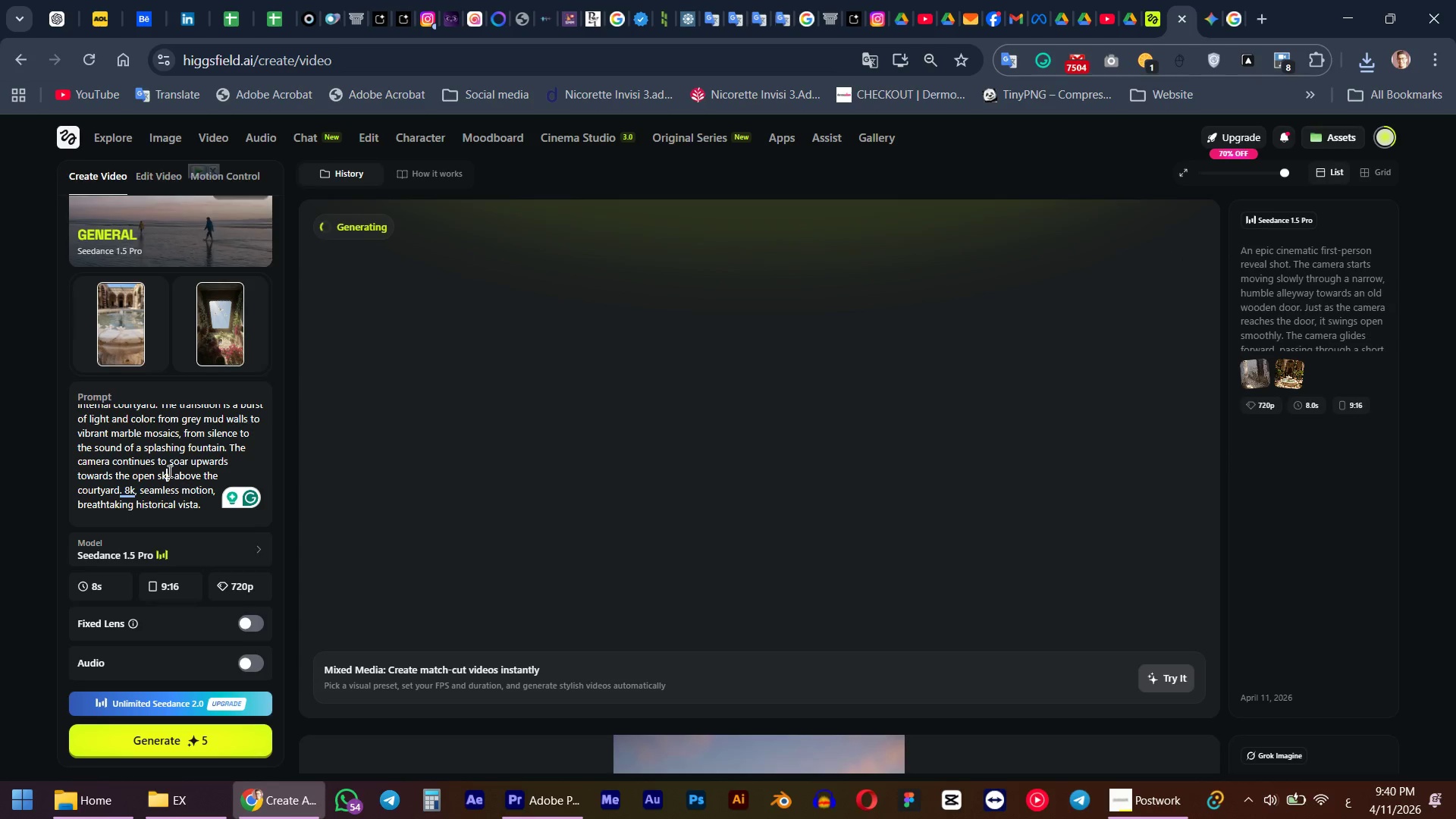 
key(Control+A)
 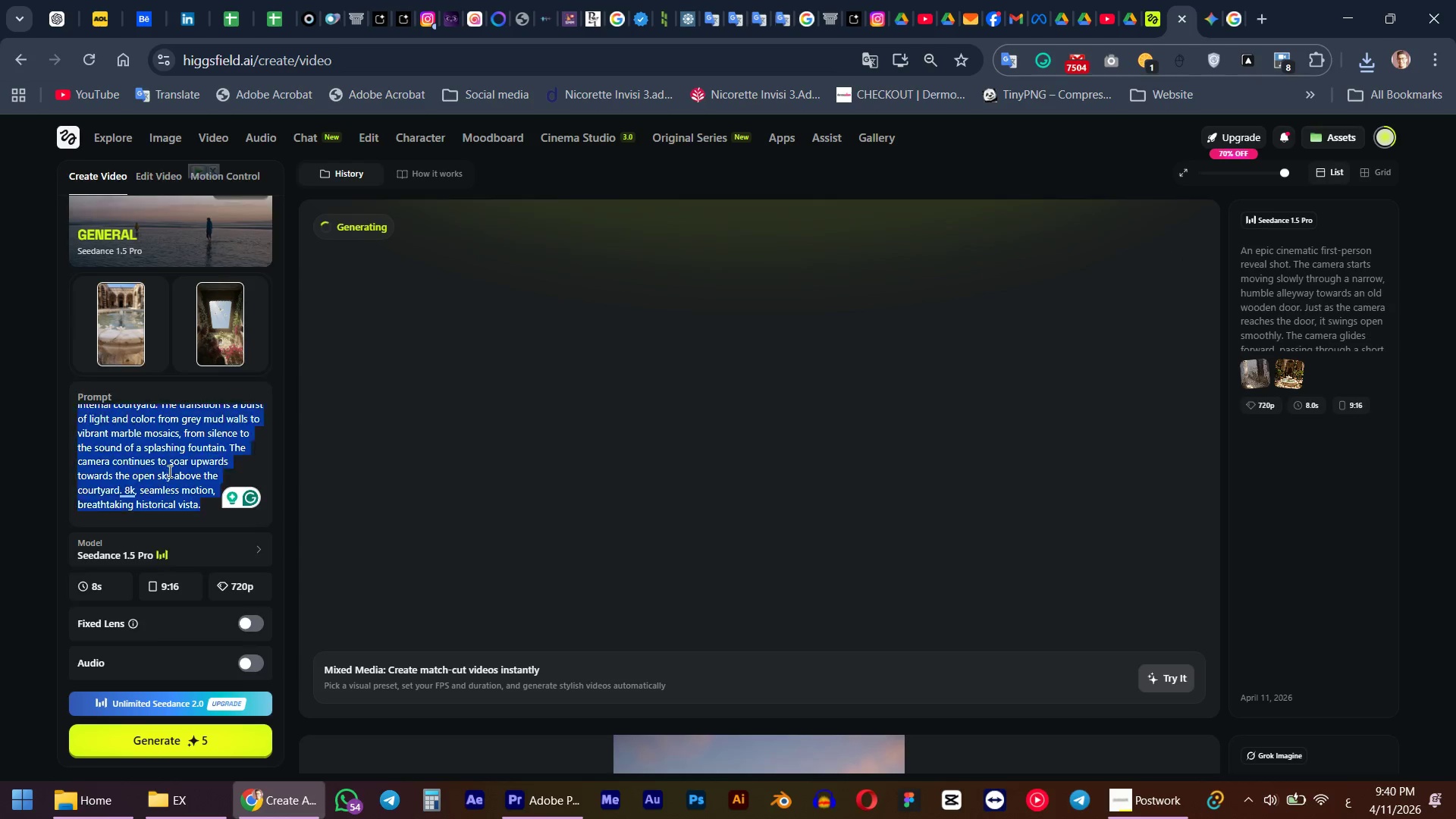 
key(Control+V)
 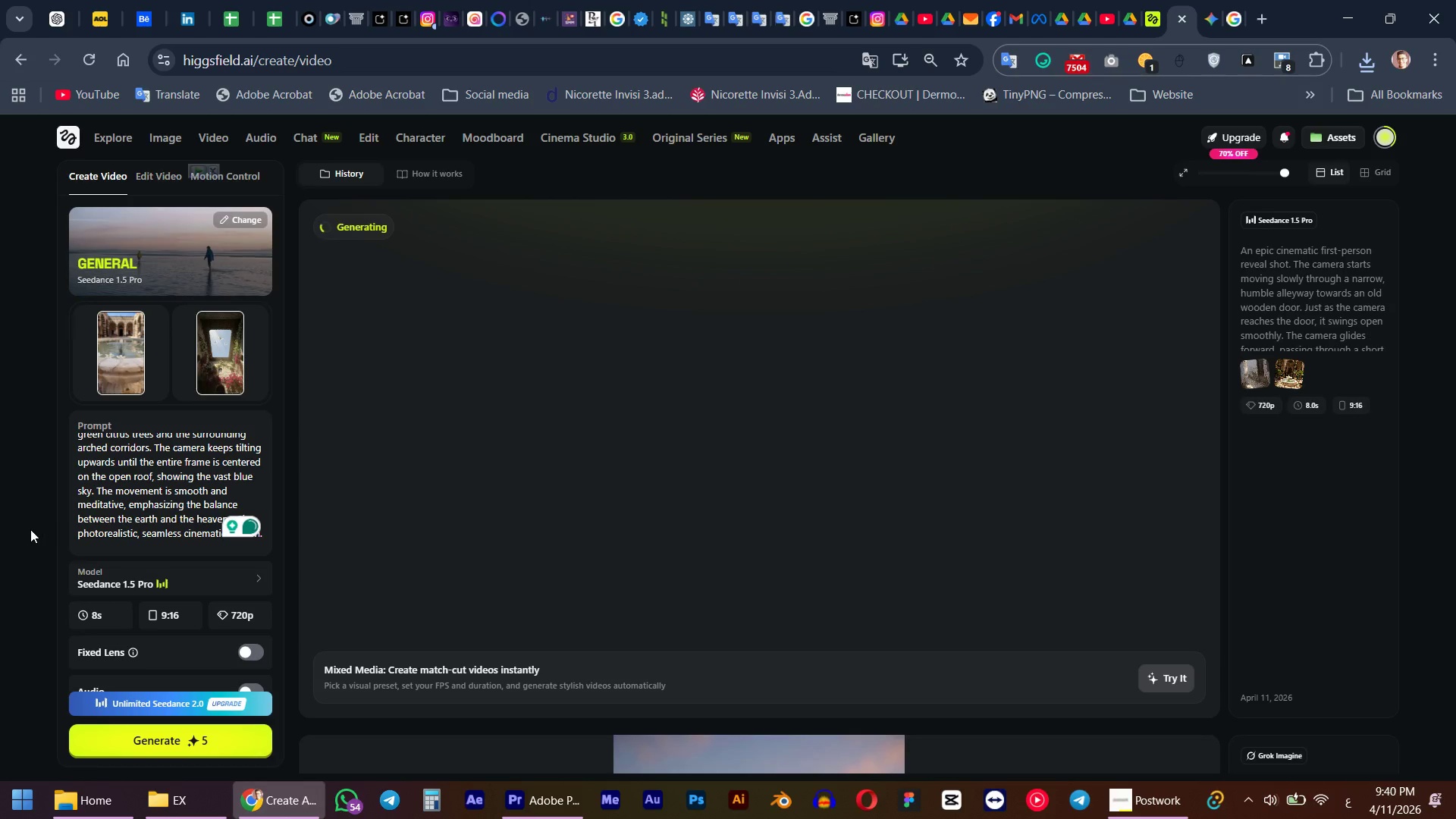 
scroll: coordinate [98, 579], scroll_direction: down, amount: 8.0
 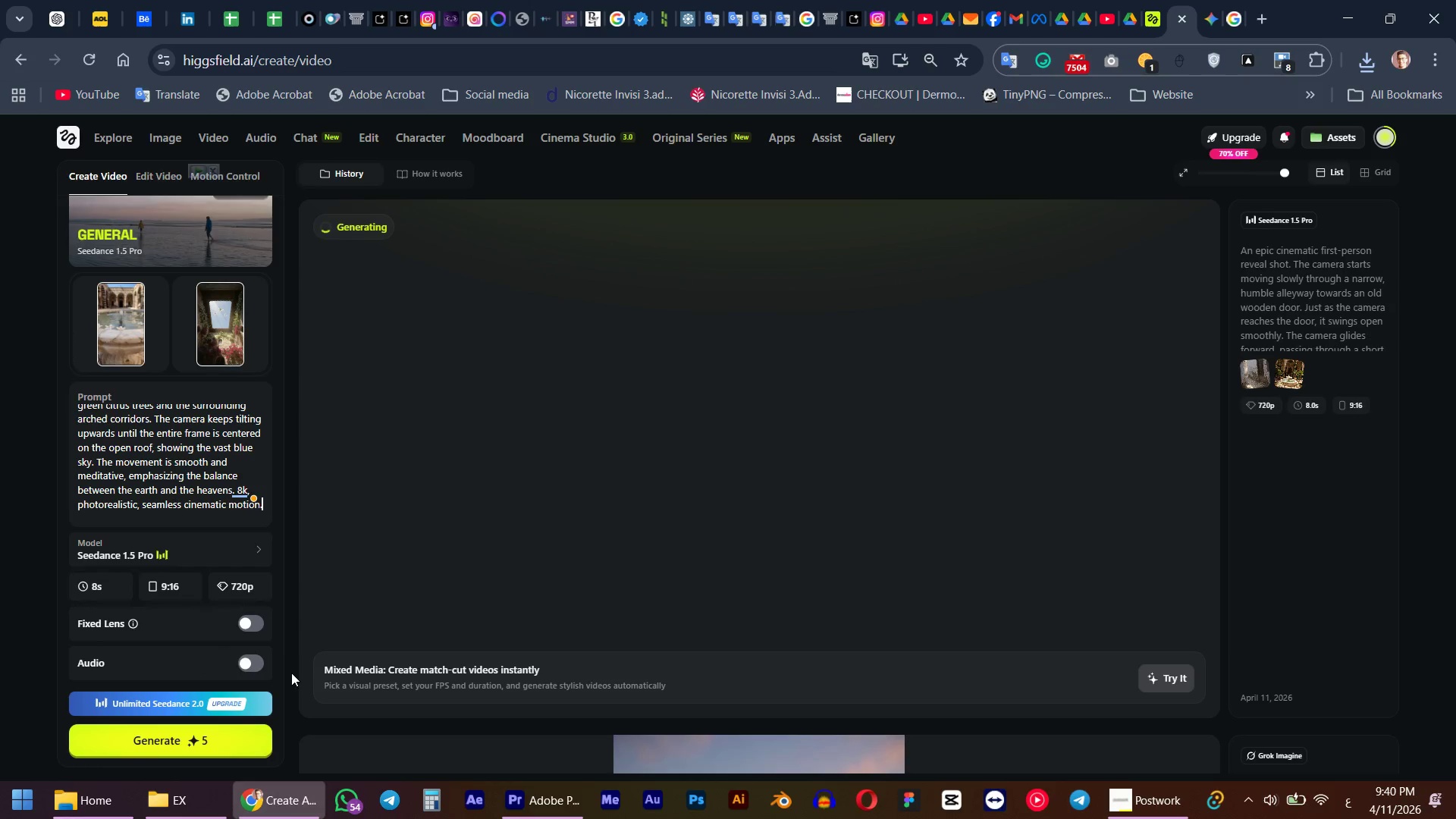 
scroll: coordinate [521, 597], scroll_direction: up, amount: 5.0
 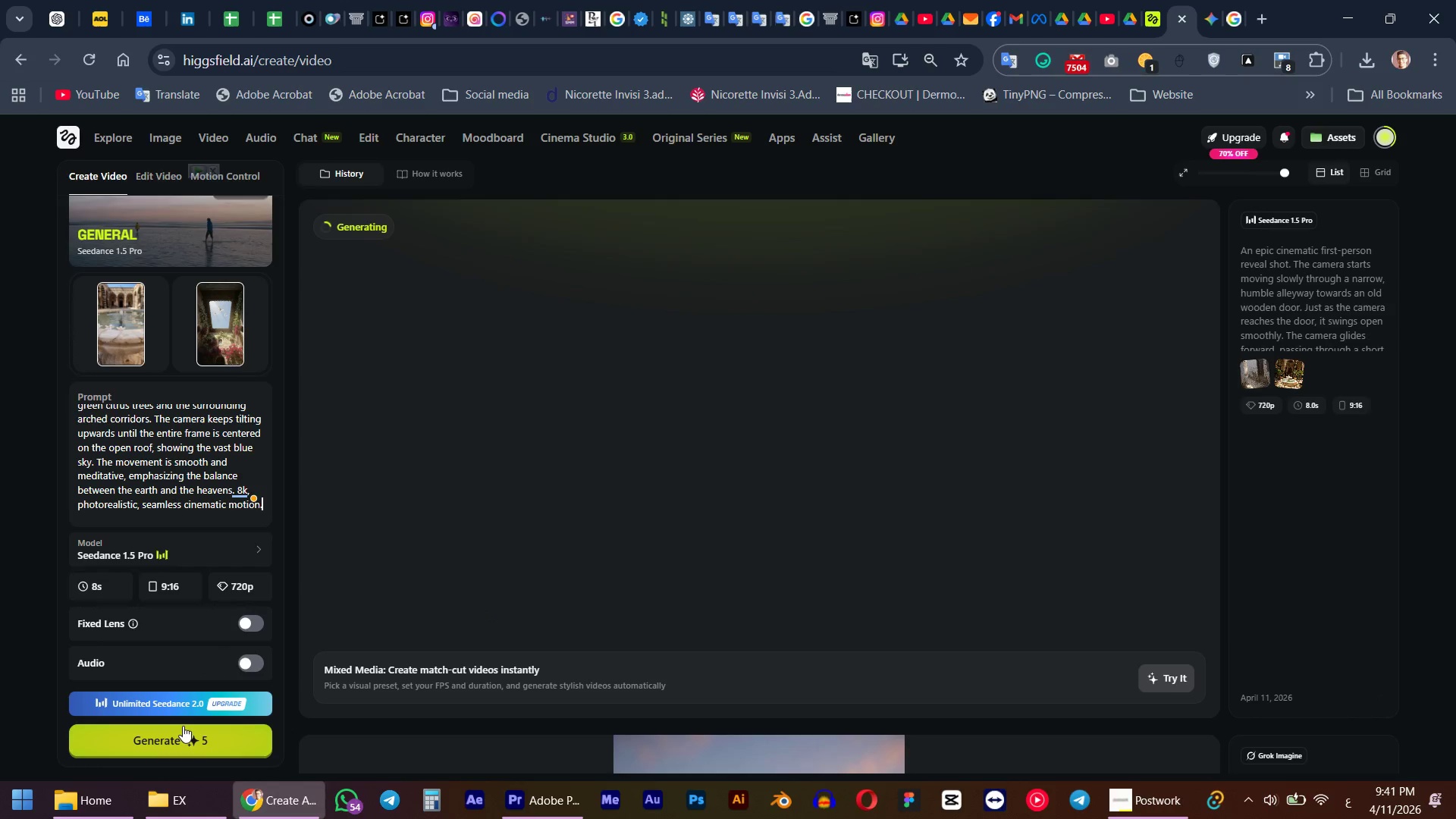 
wait(8.13)
 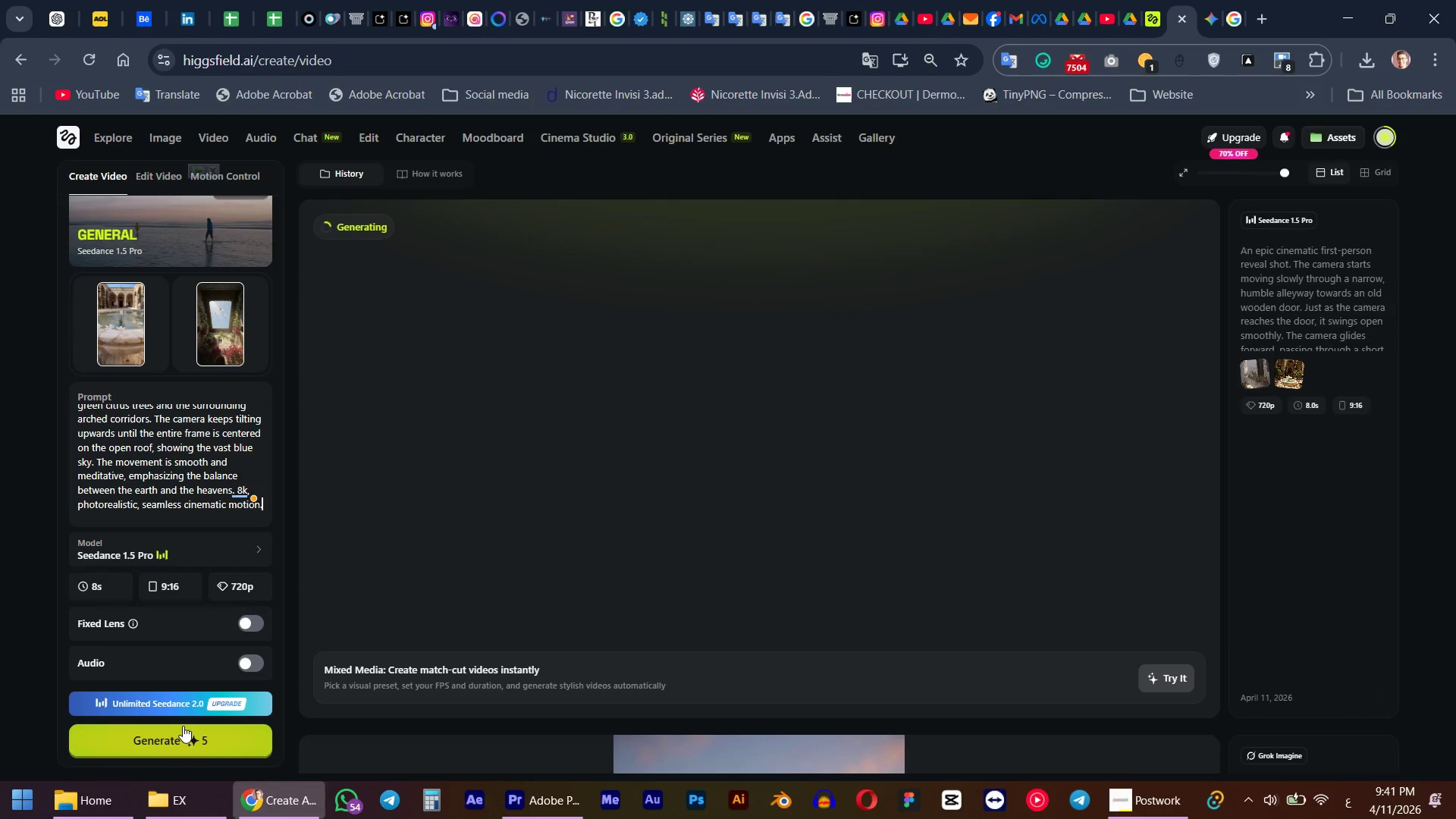 
left_click([175, 740])
 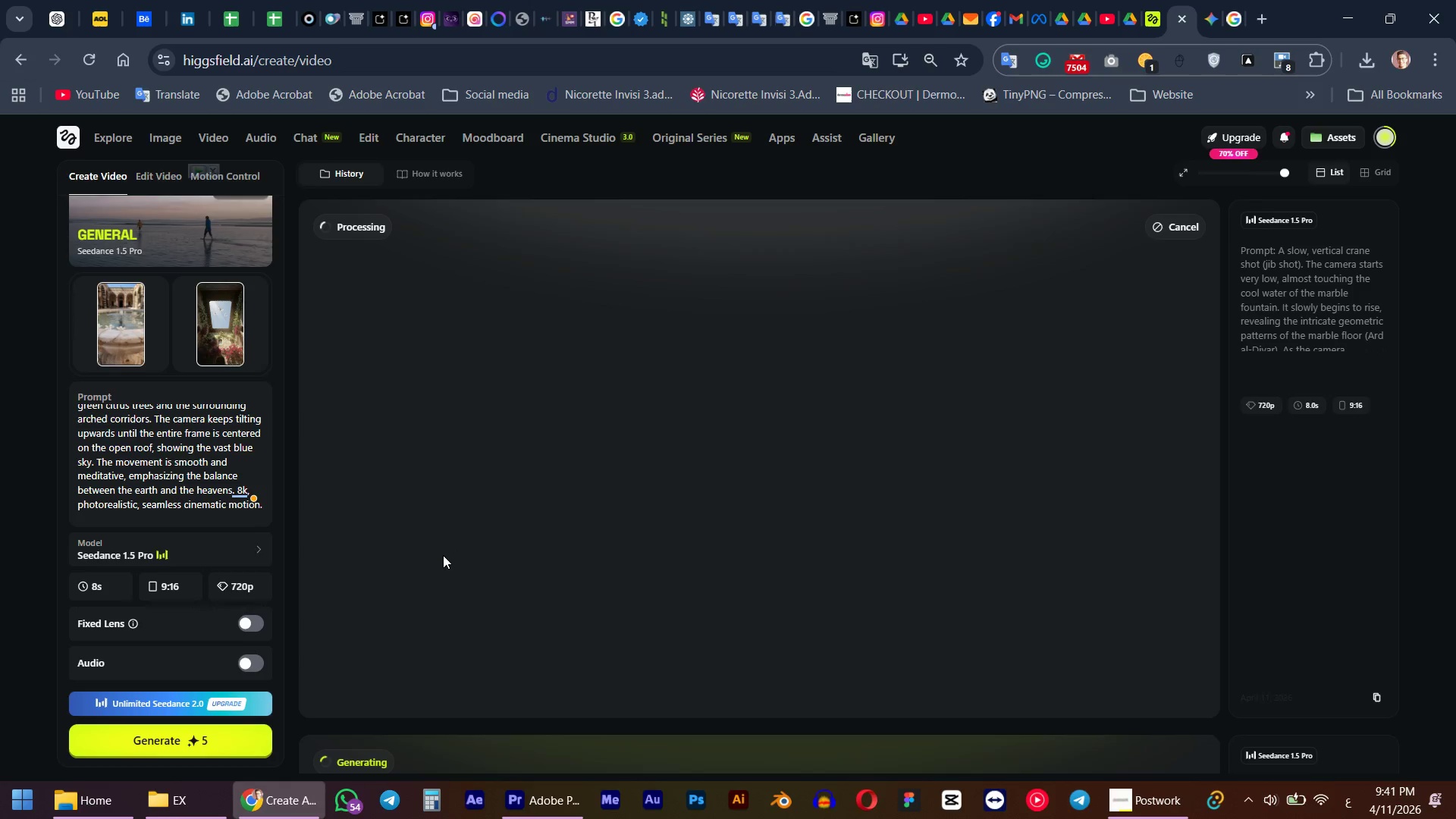 
scroll: coordinate [516, 512], scroll_direction: down, amount: 3.0
 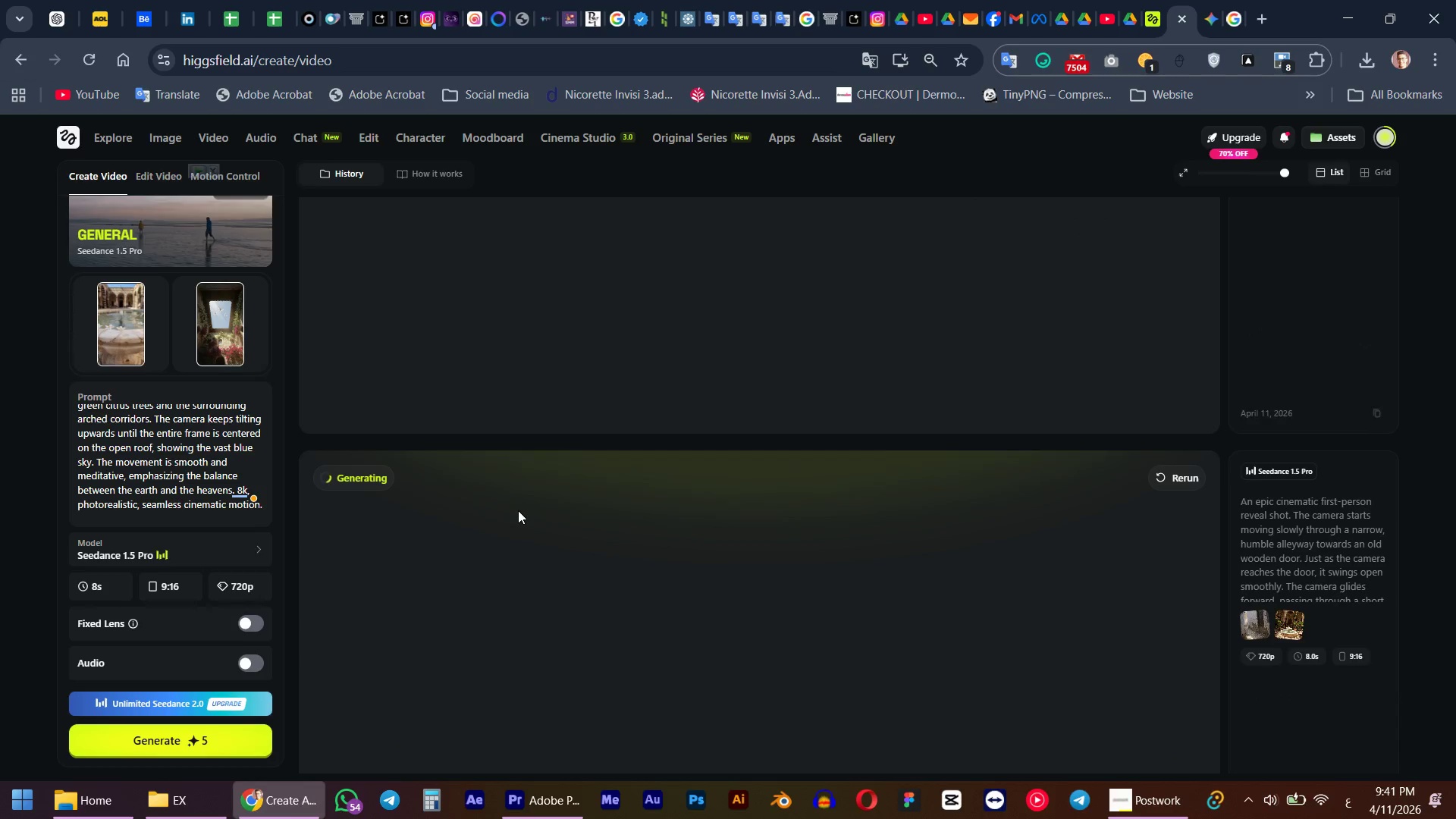 
scroll: coordinate [520, 519], scroll_direction: up, amount: 10.0
 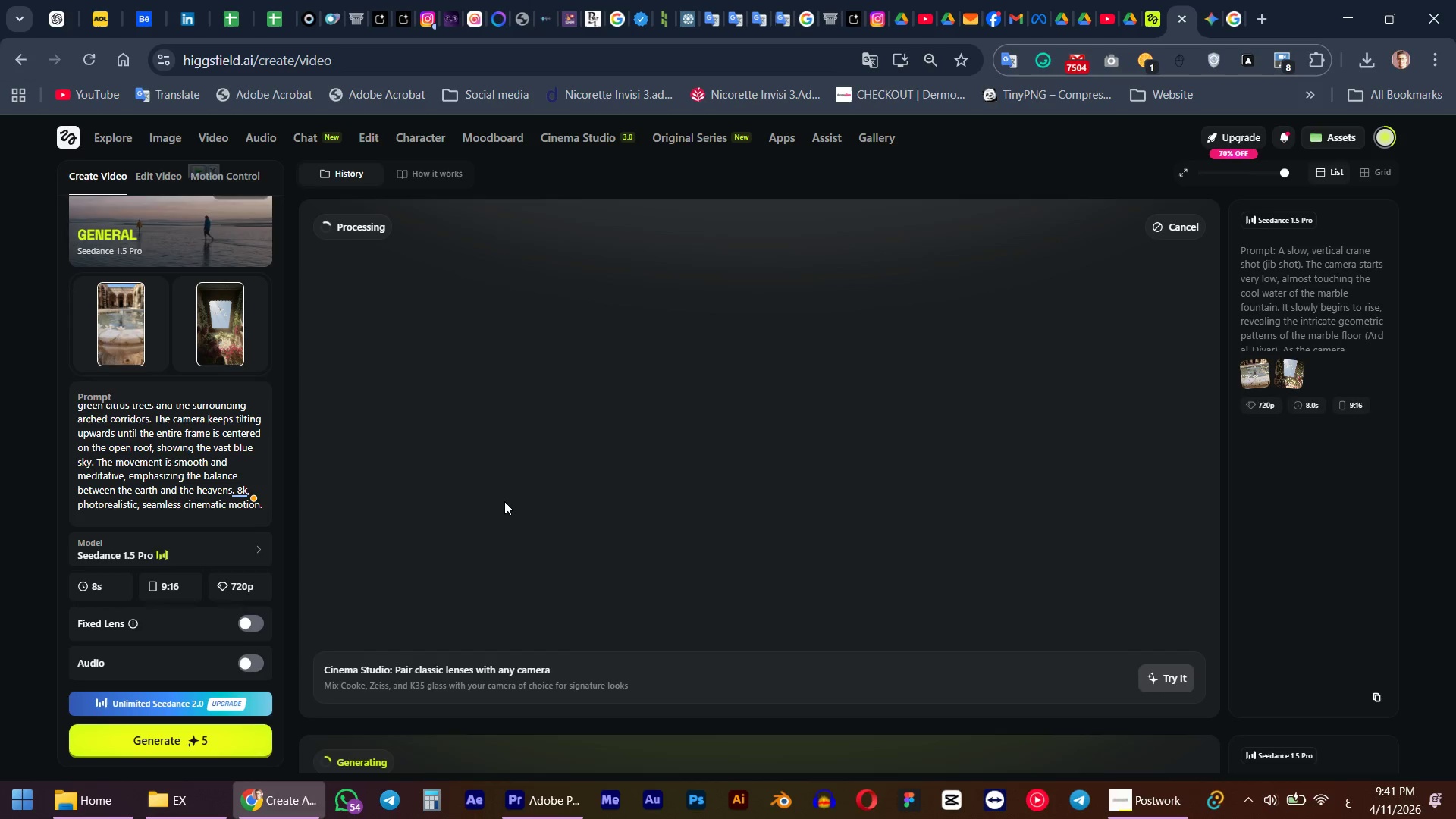 
scroll: coordinate [506, 503], scroll_direction: down, amount: 3.0
 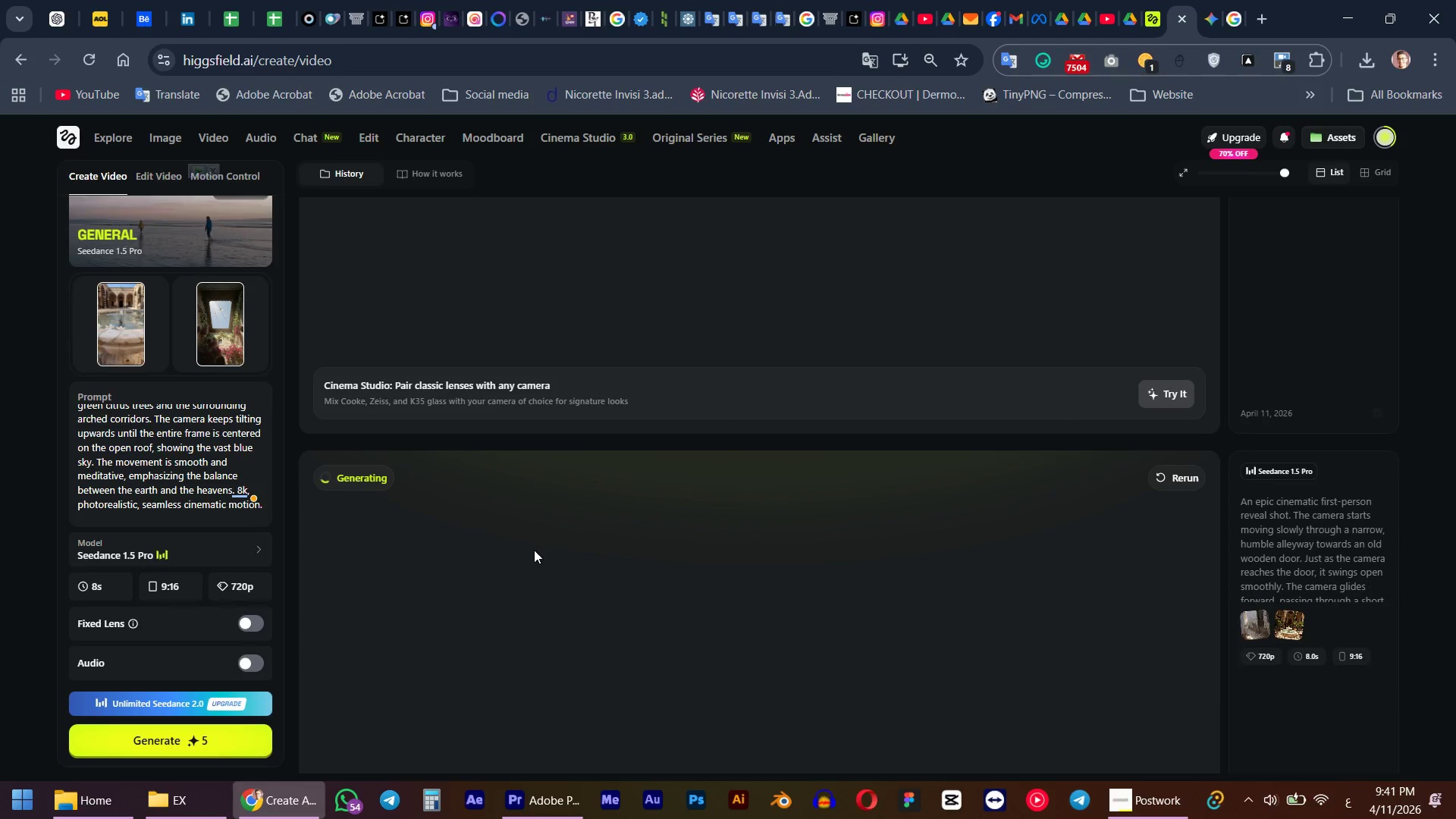 
scroll: coordinate [557, 558], scroll_direction: up, amount: 7.0
 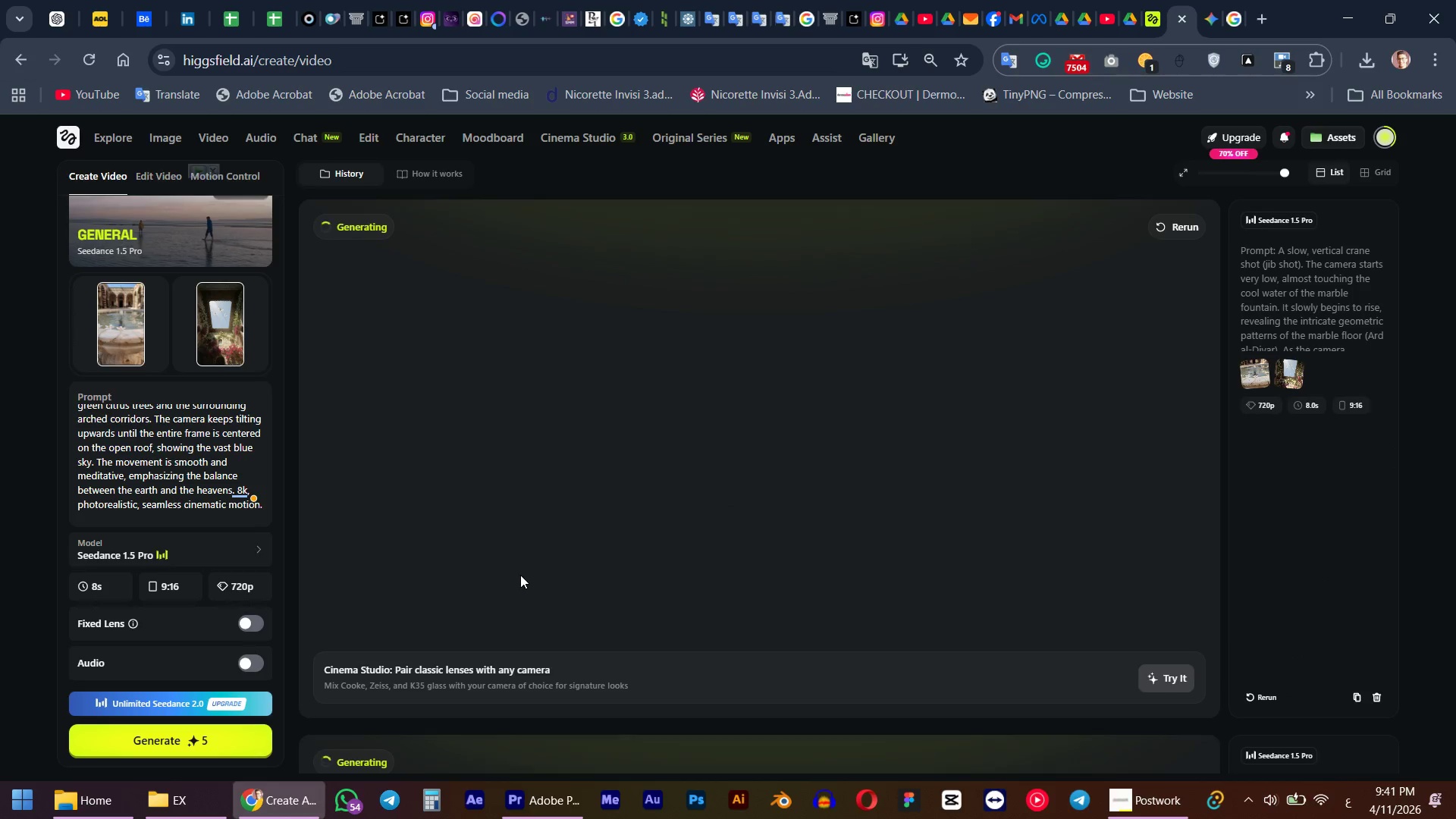 
scroll: coordinate [521, 579], scroll_direction: down, amount: 3.0
 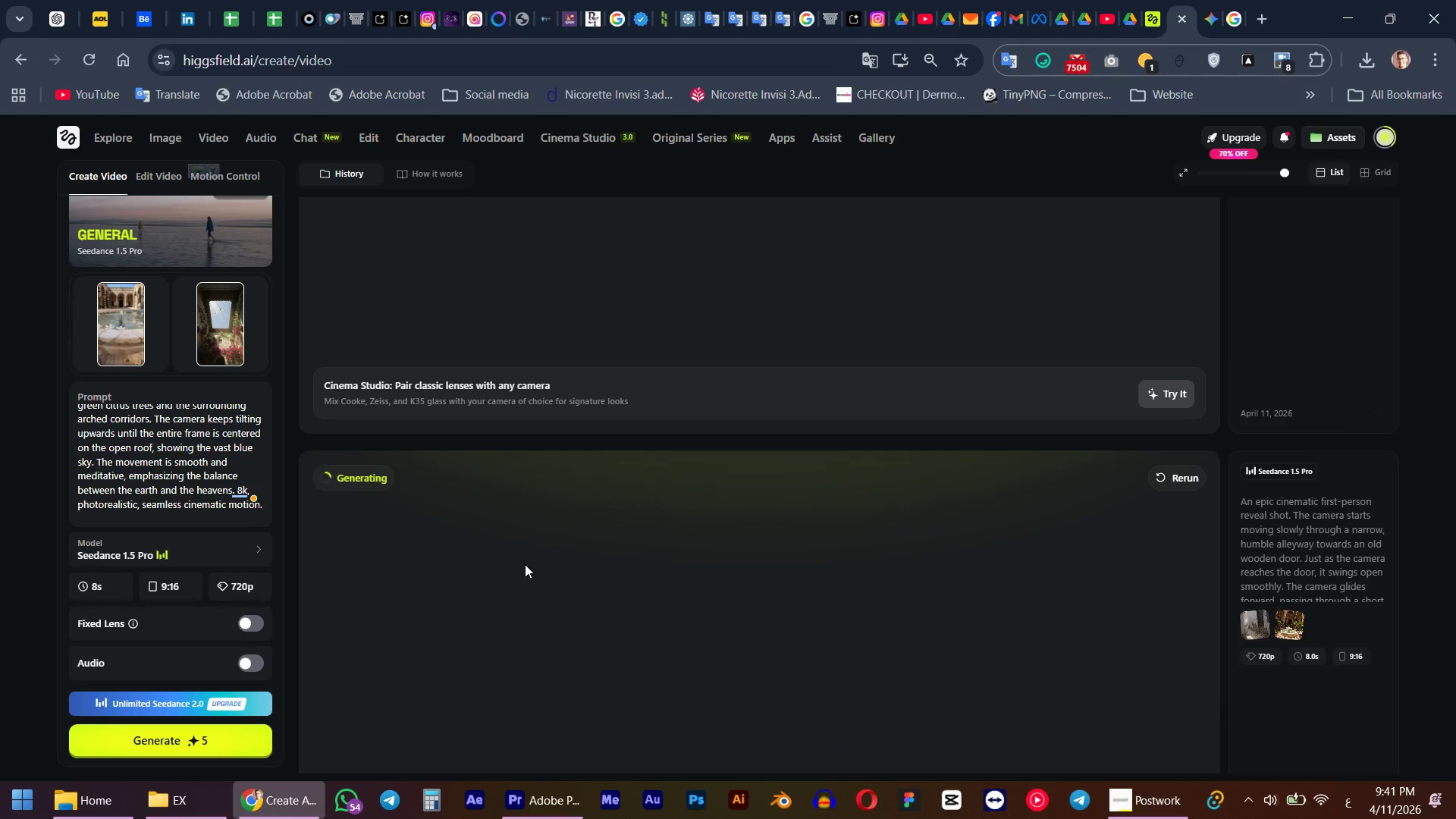 
scroll: coordinate [518, 564], scroll_direction: up, amount: 6.0
 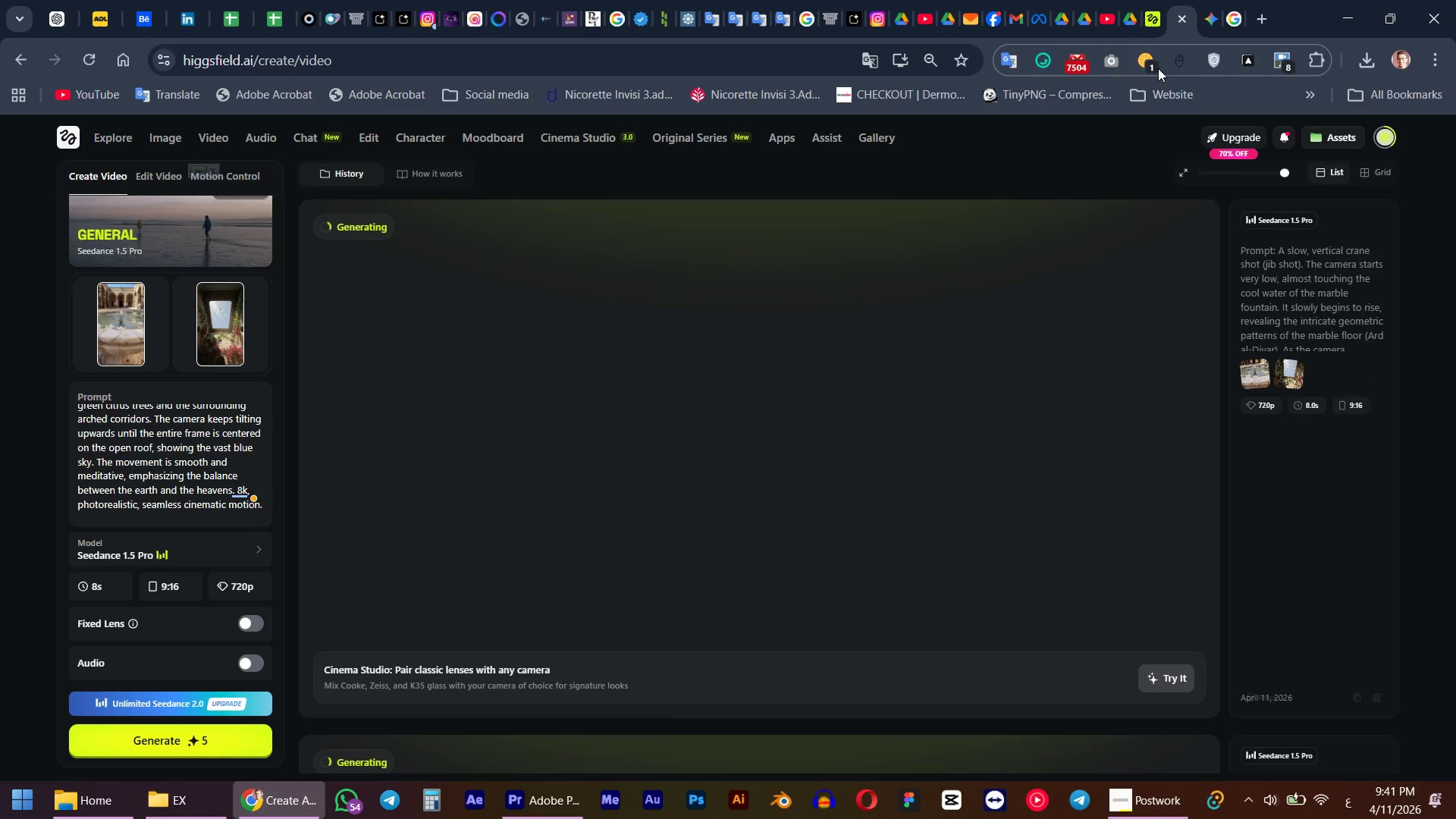 
left_click([1160, 0])
 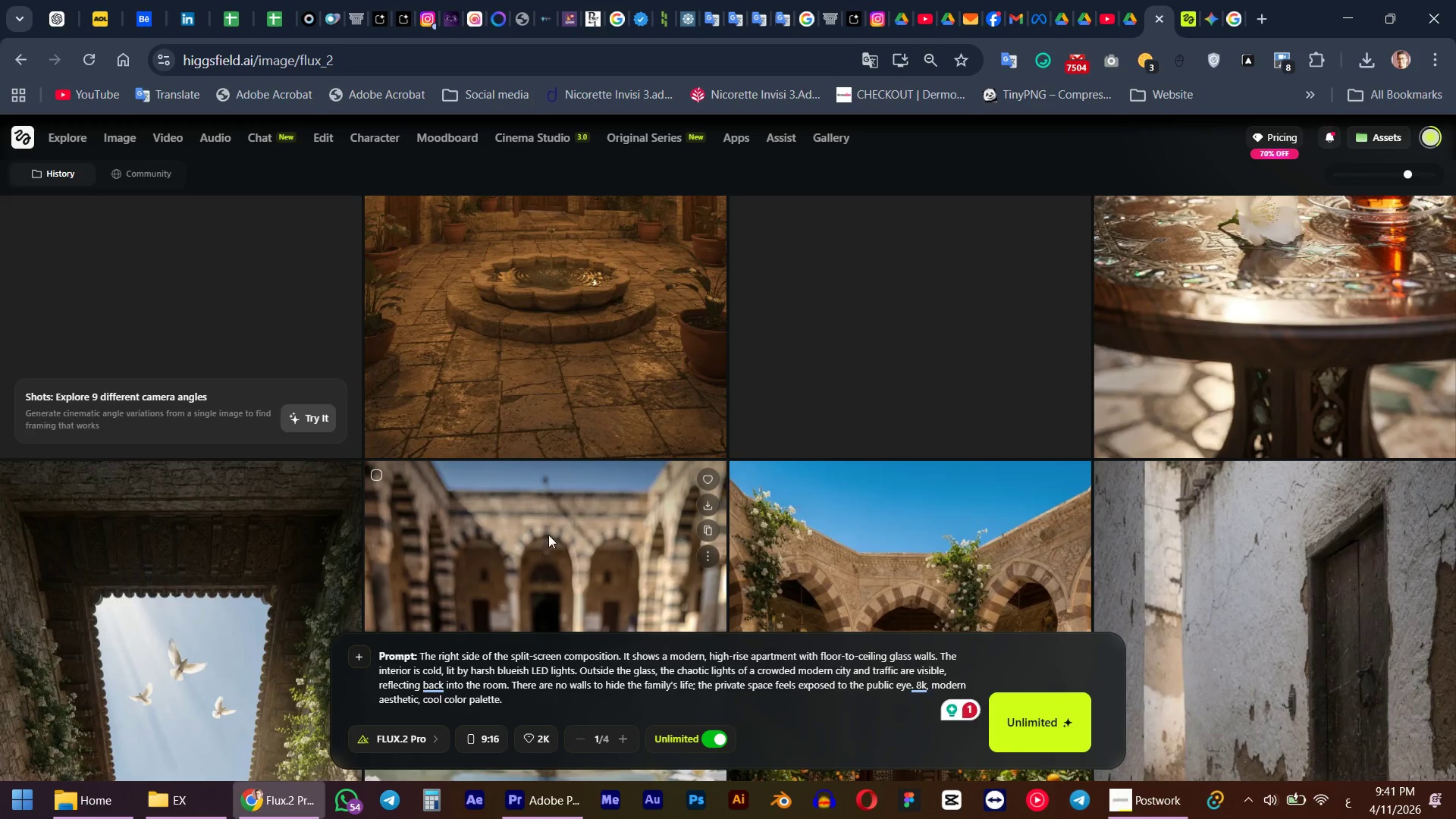 
scroll: coordinate [389, 526], scroll_direction: down, amount: 2.0
 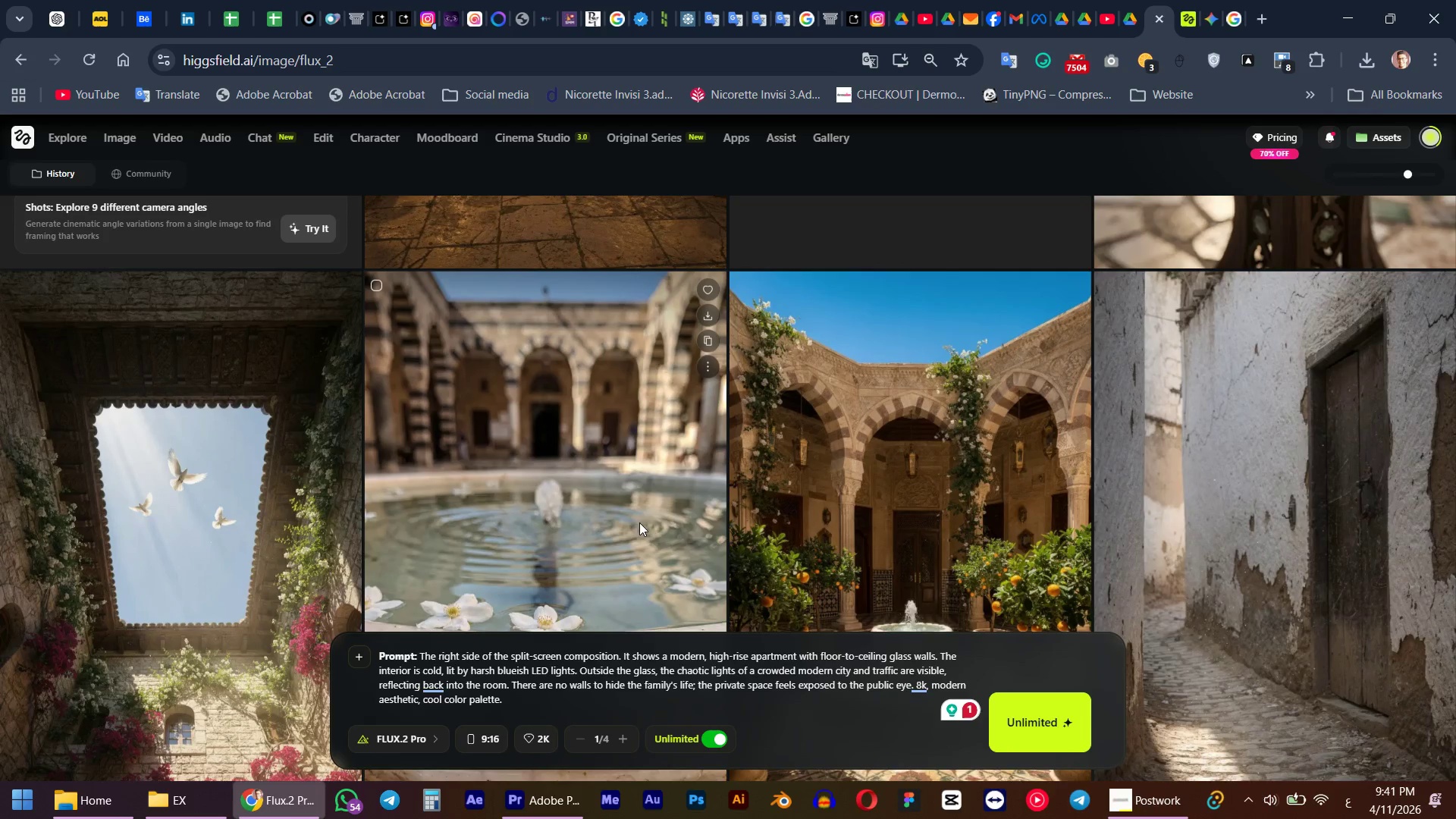 
scroll: coordinate [663, 487], scroll_direction: up, amount: 8.0
 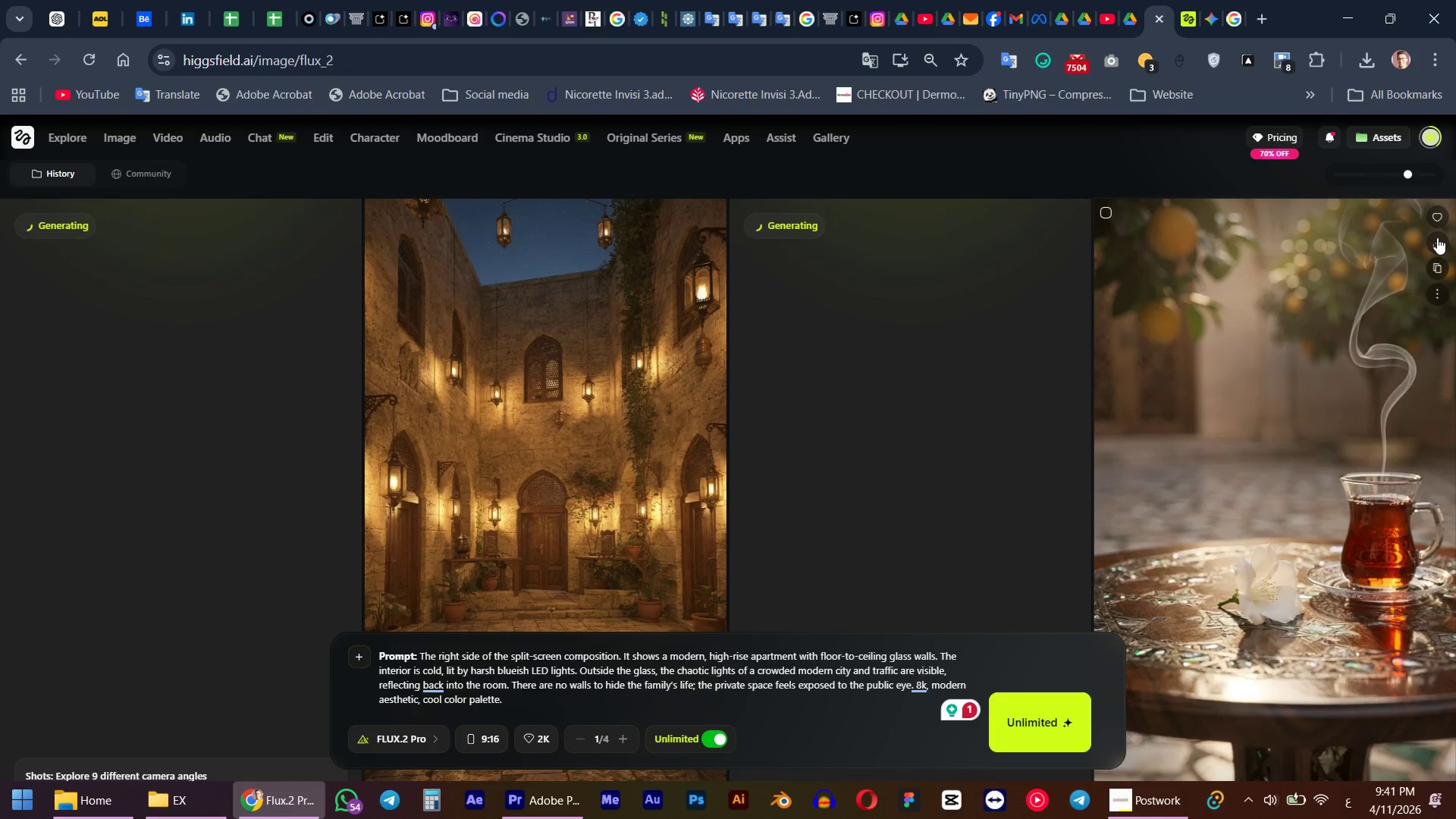 
wait(6.1)
 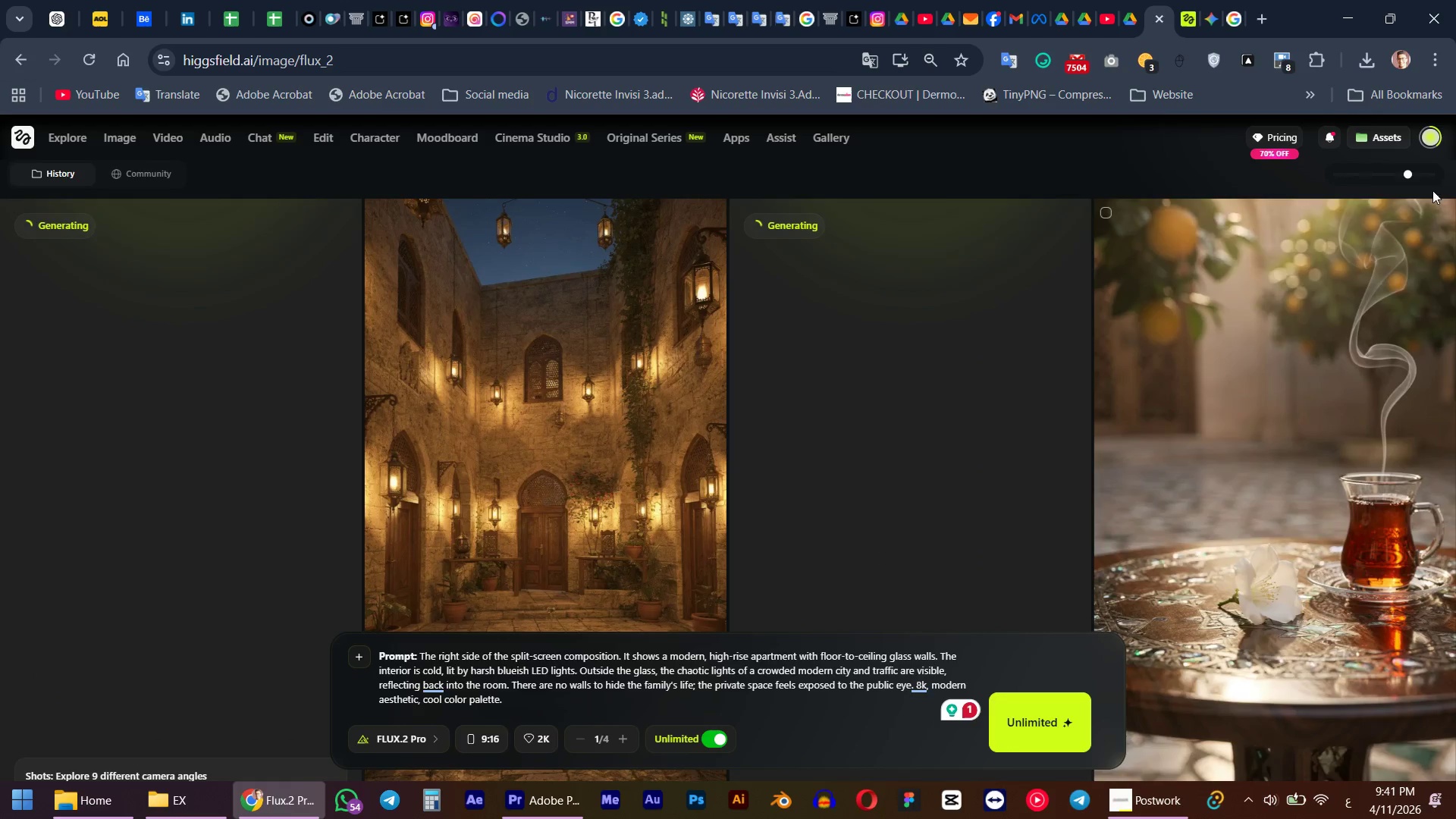 
left_click([1436, 246])
 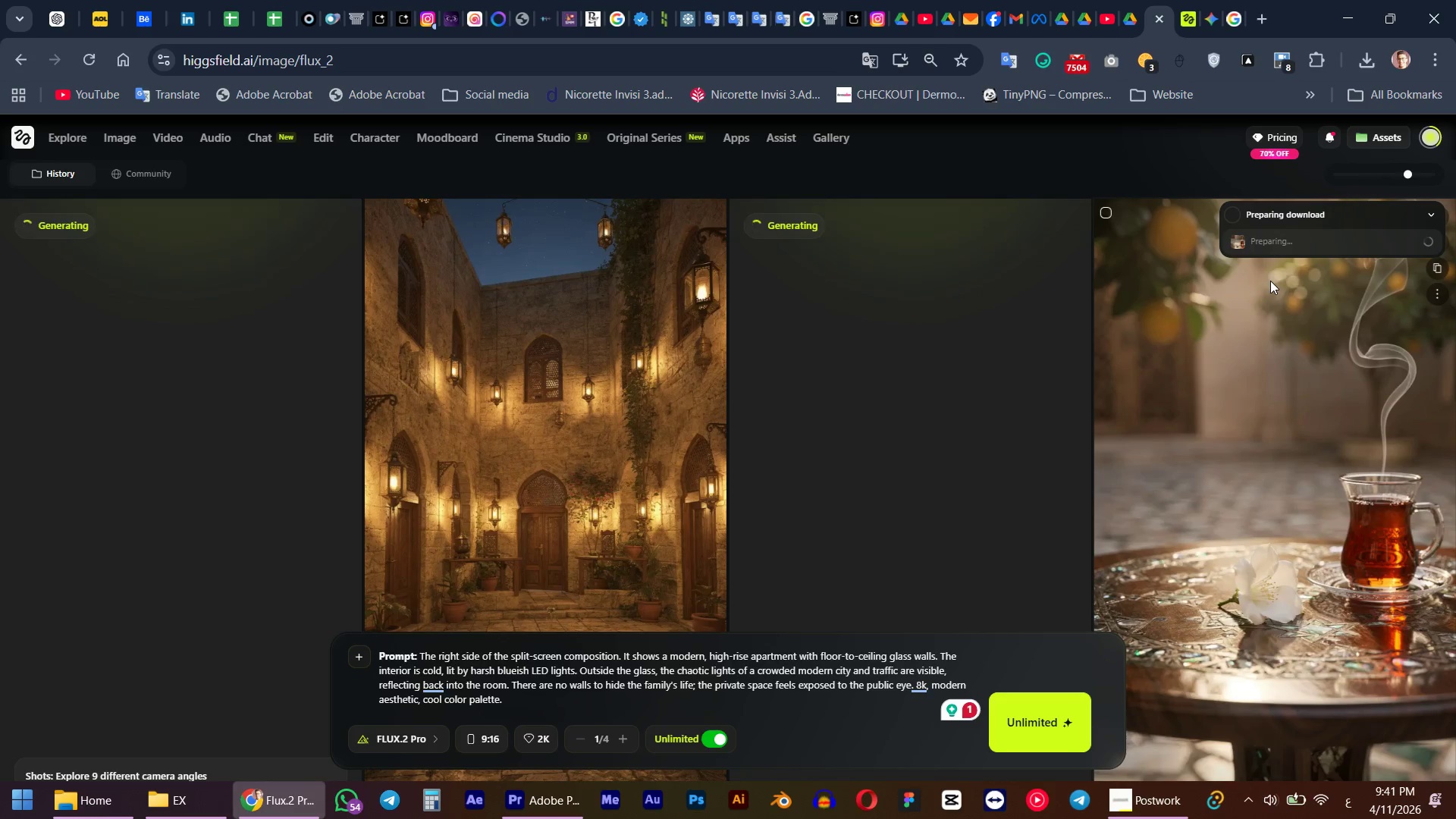 
mouse_move([1065, 261])
 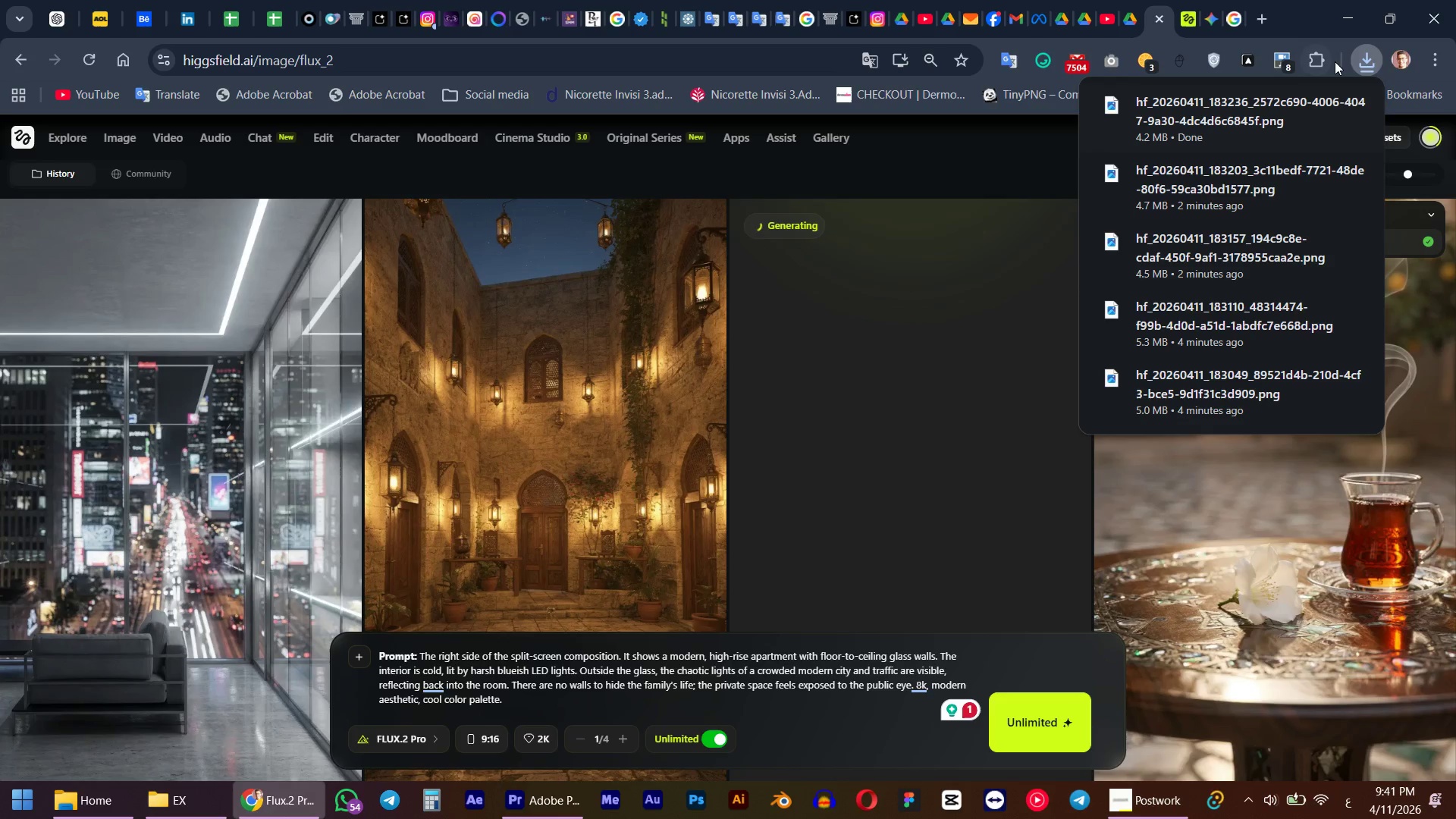 
left_click([1367, 61])
 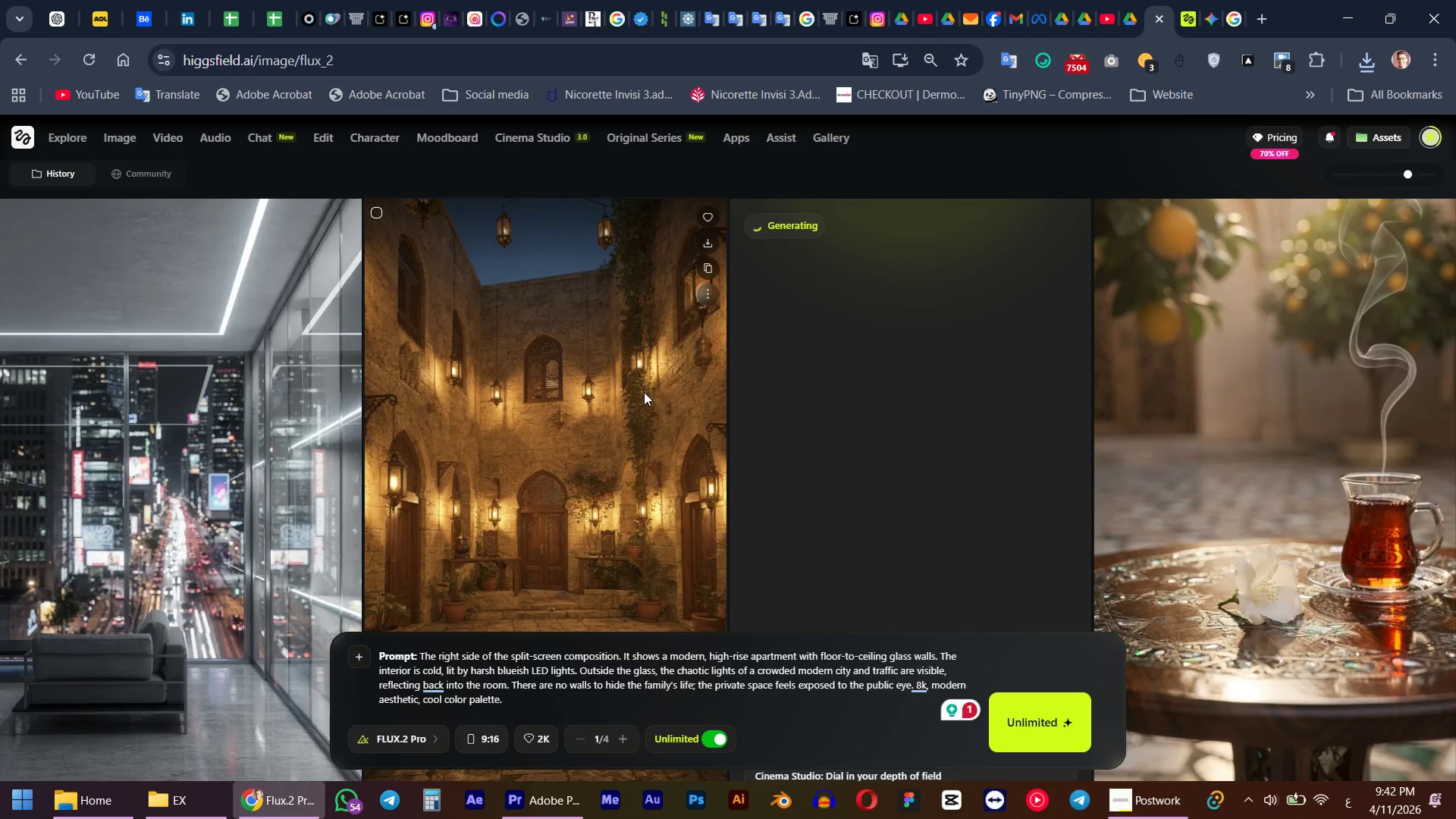 
wait(61.73)
 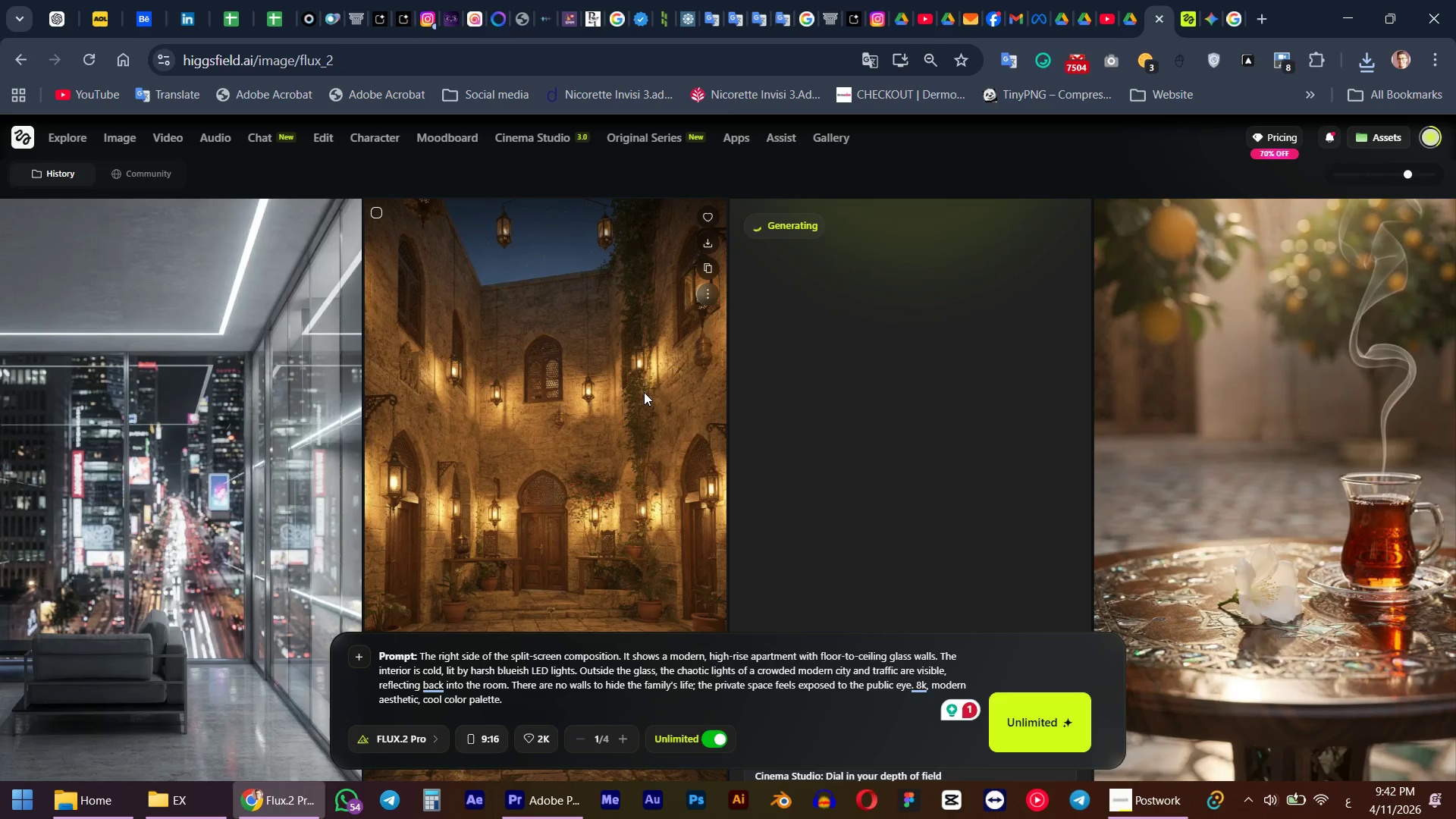 
left_click([706, 238])
 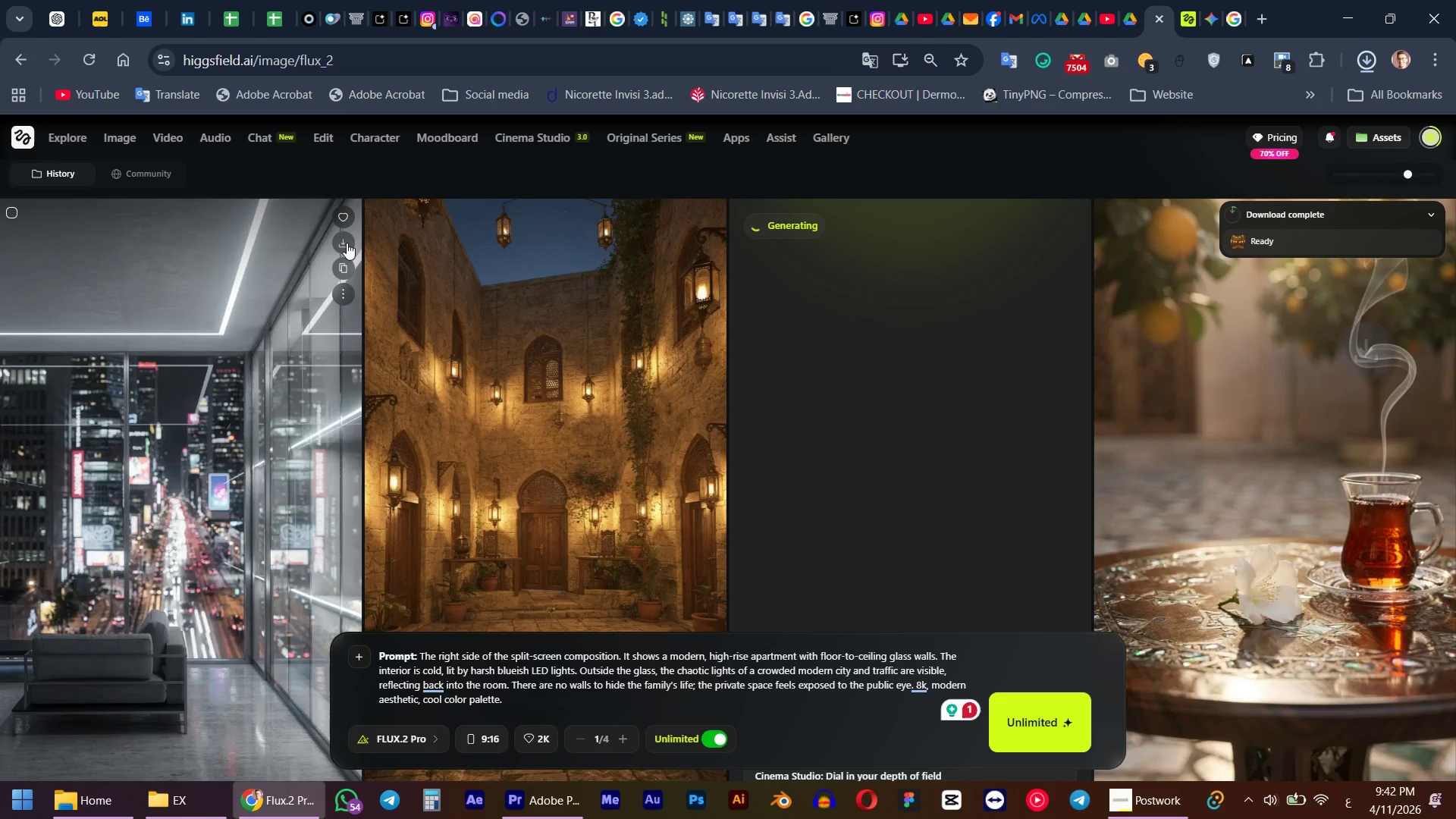 
left_click([348, 240])
 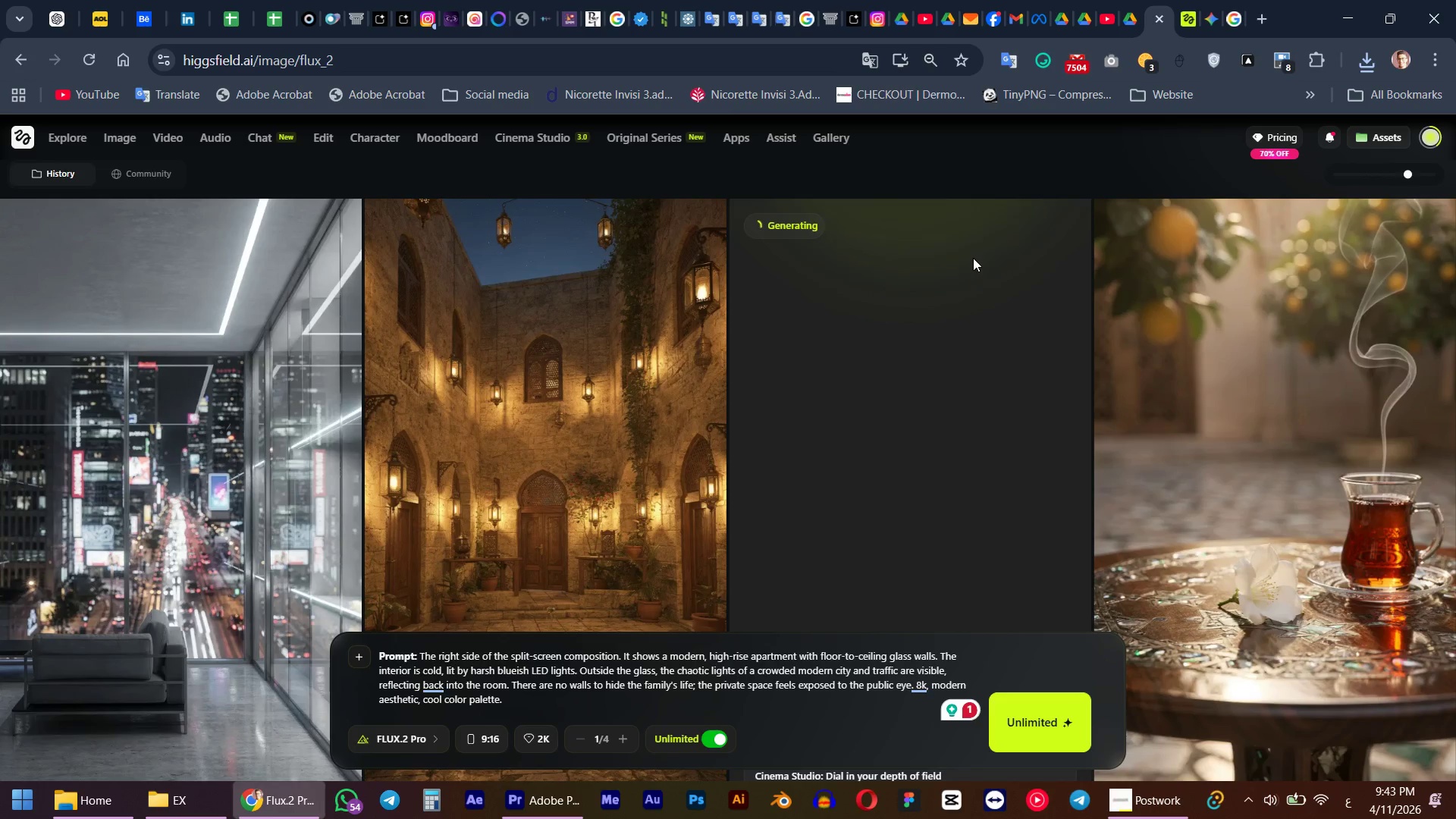 
wait(50.34)
 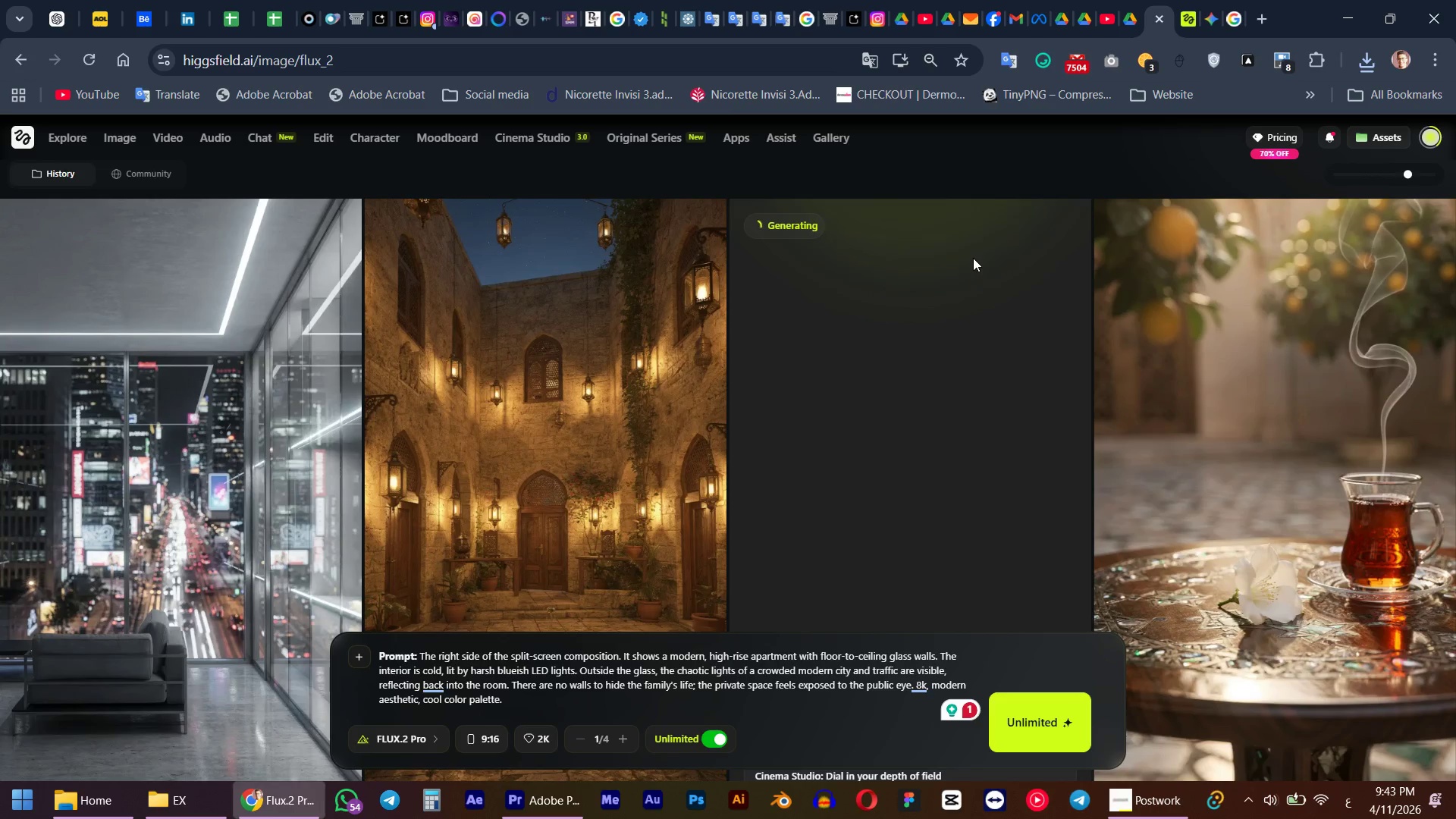 
left_click([1001, 145])
 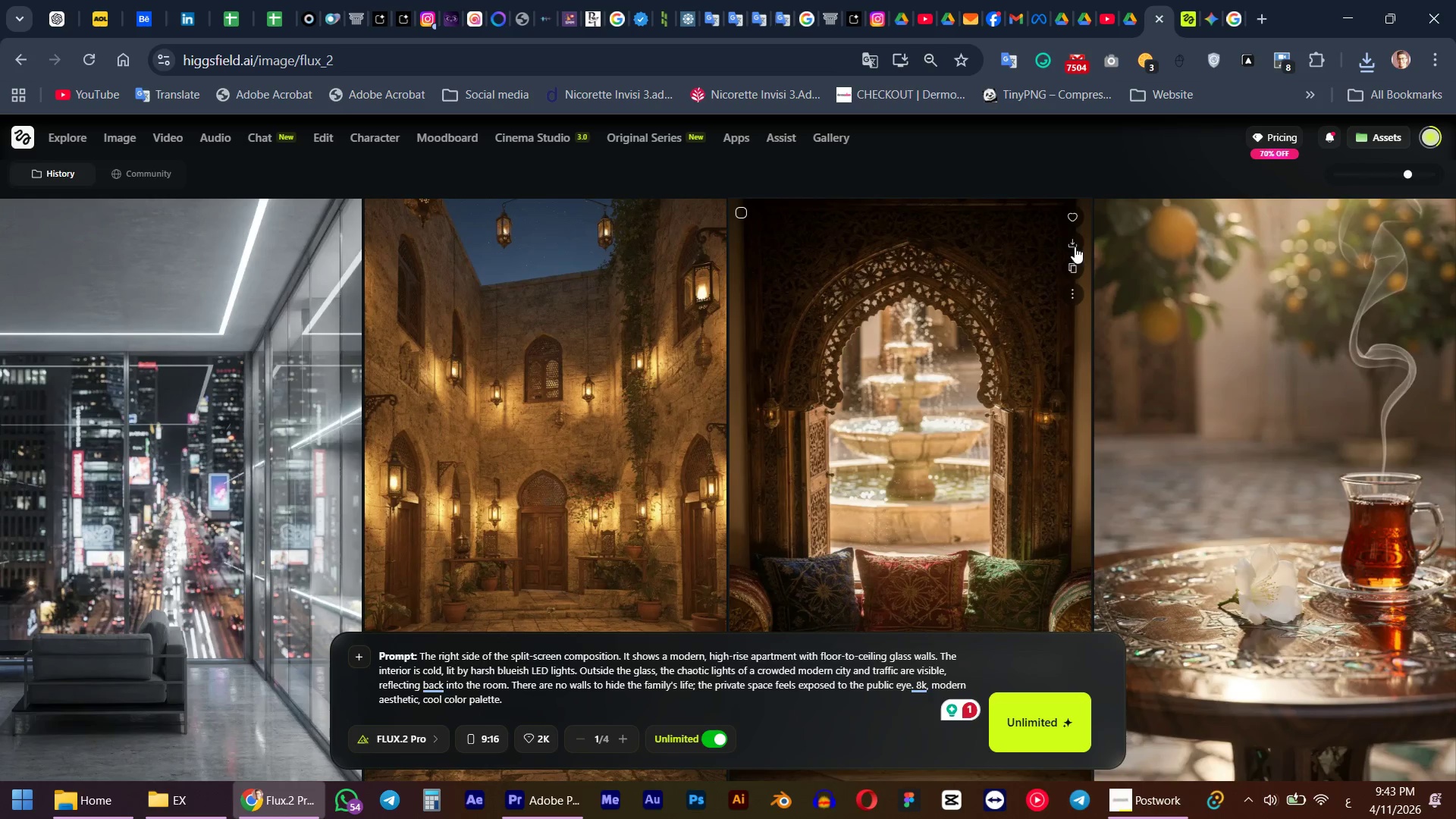 
left_click([1077, 239])
 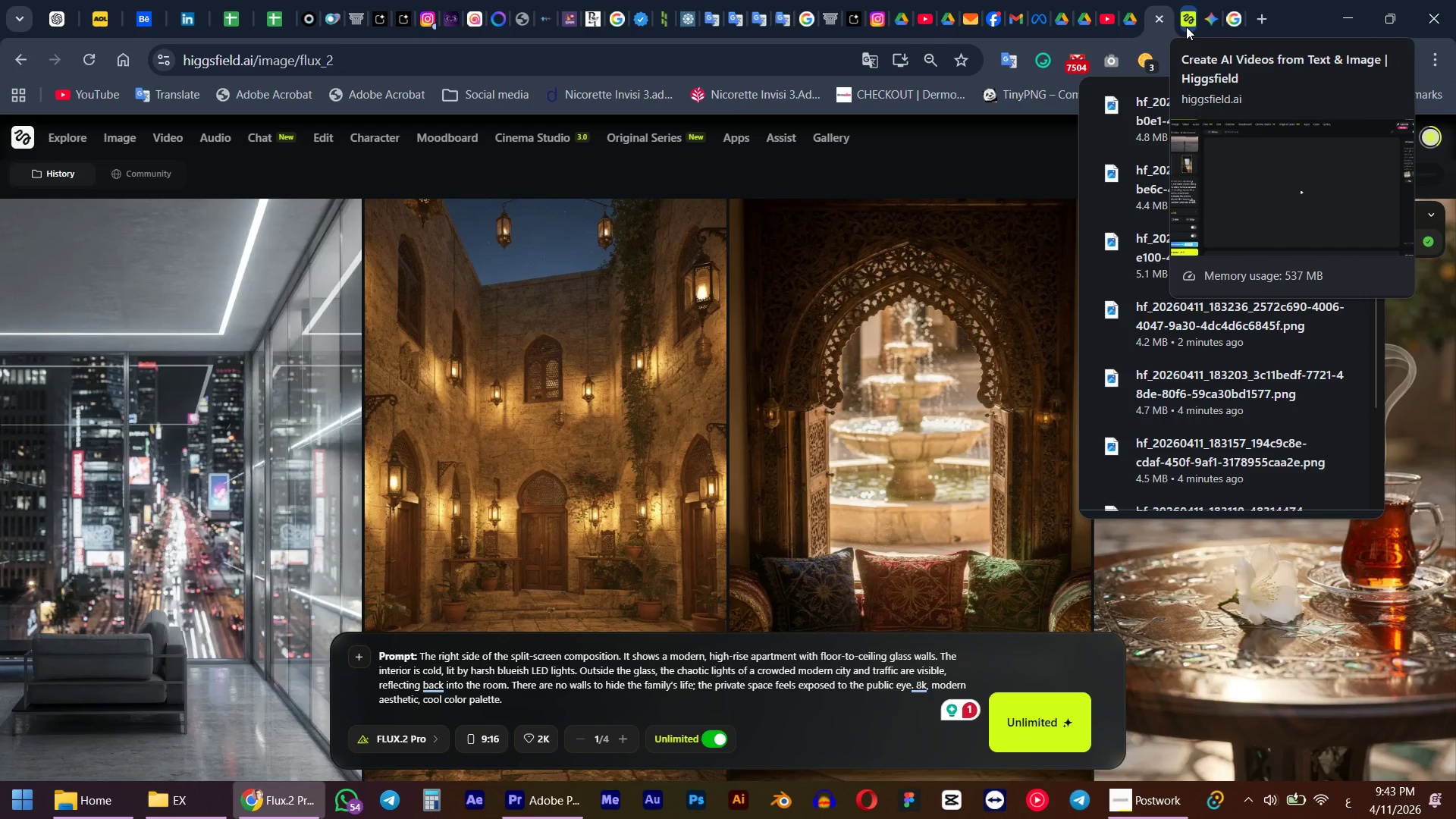 
left_click([1186, 27])
 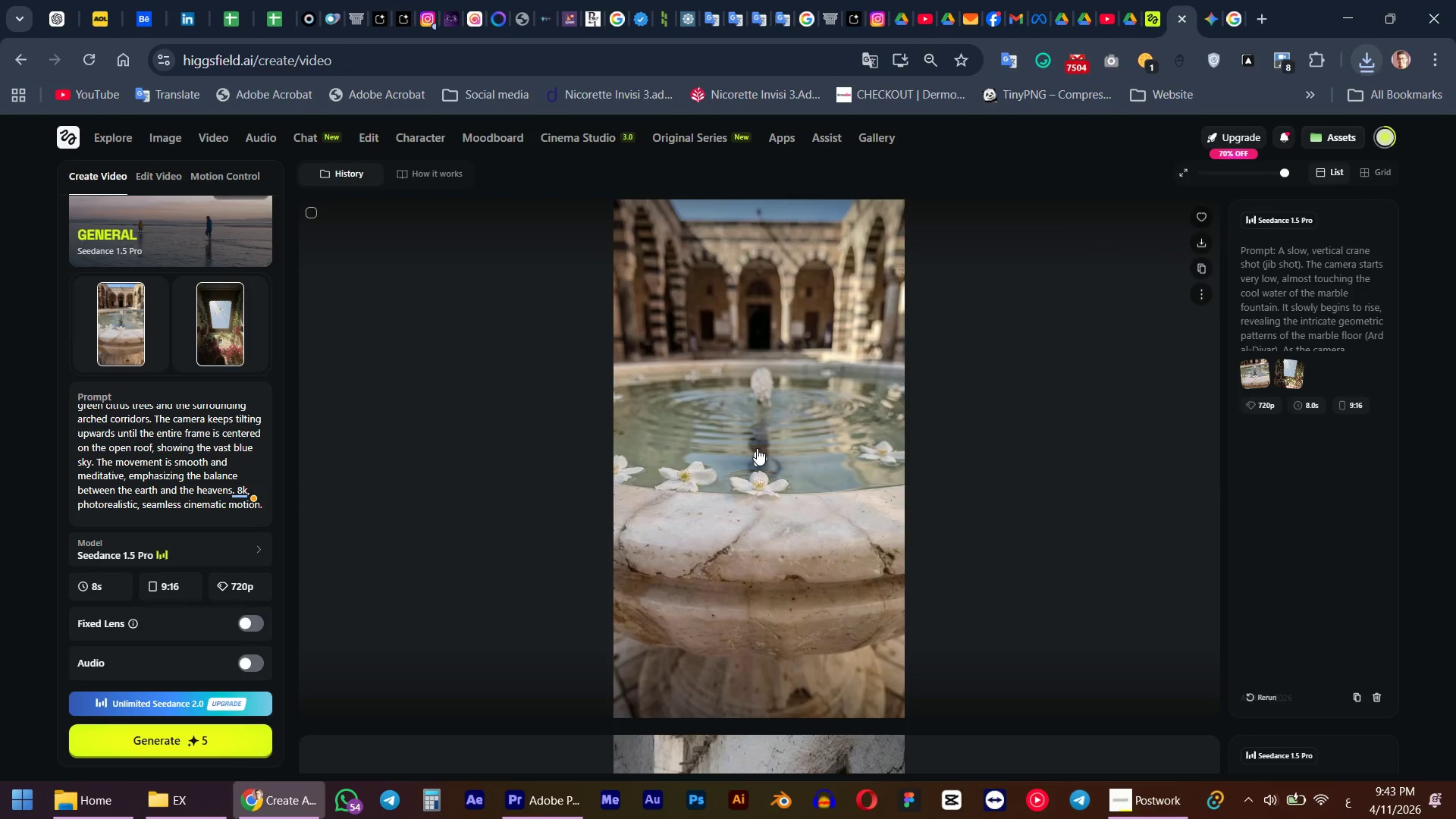 
scroll: coordinate [757, 448], scroll_direction: down, amount: 5.0
 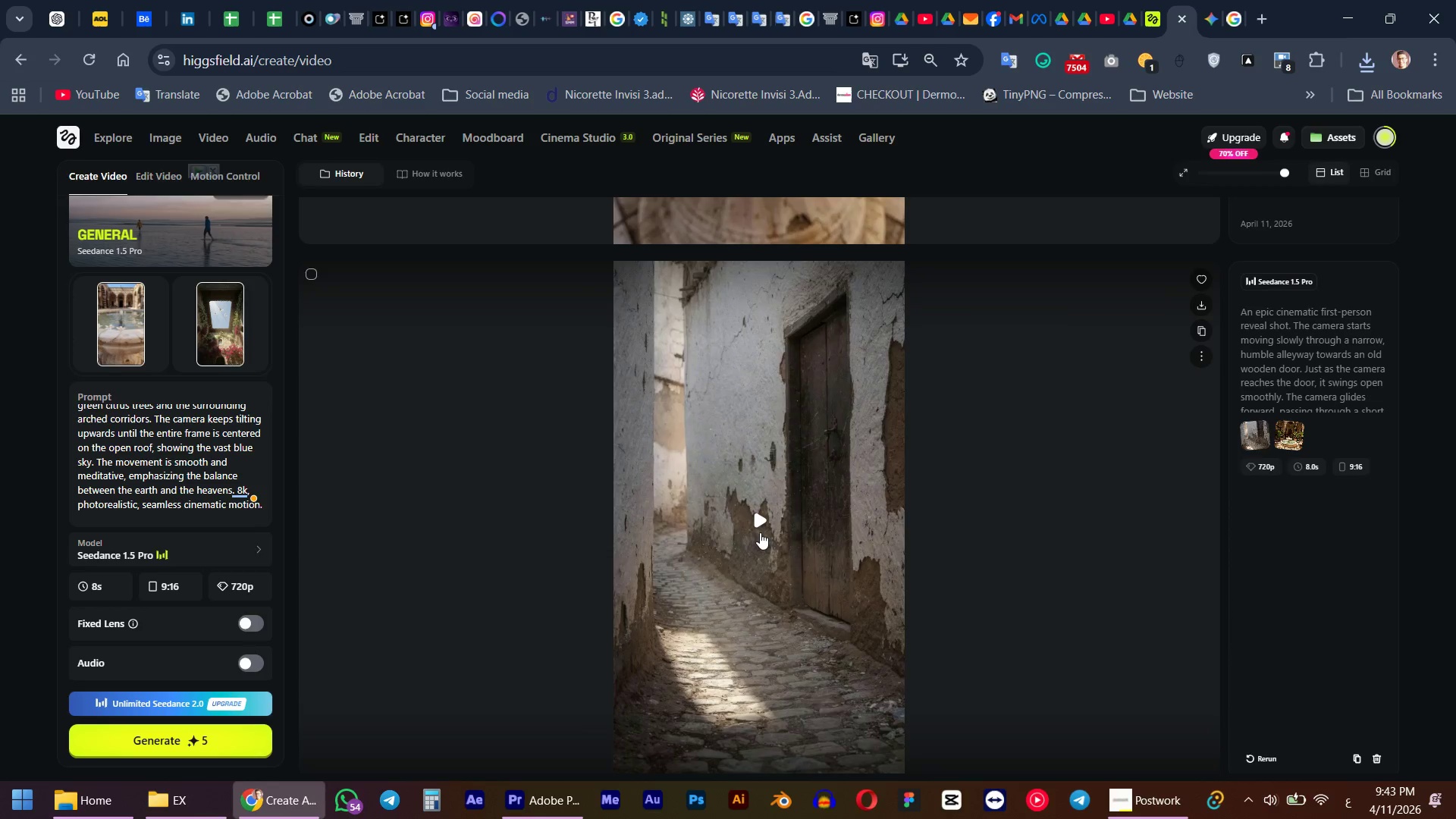 
left_click([760, 532])
 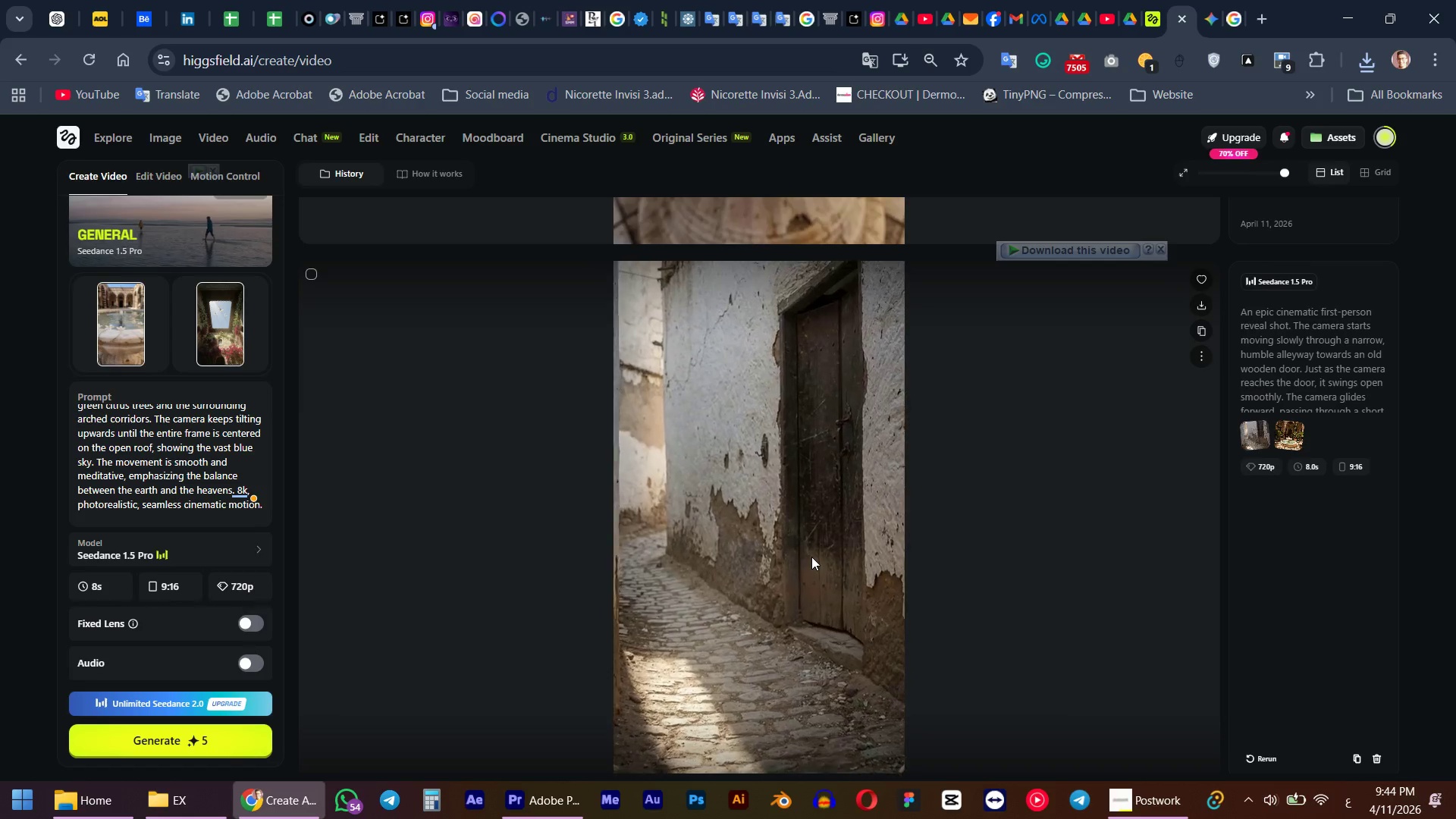 
wait(47.53)
 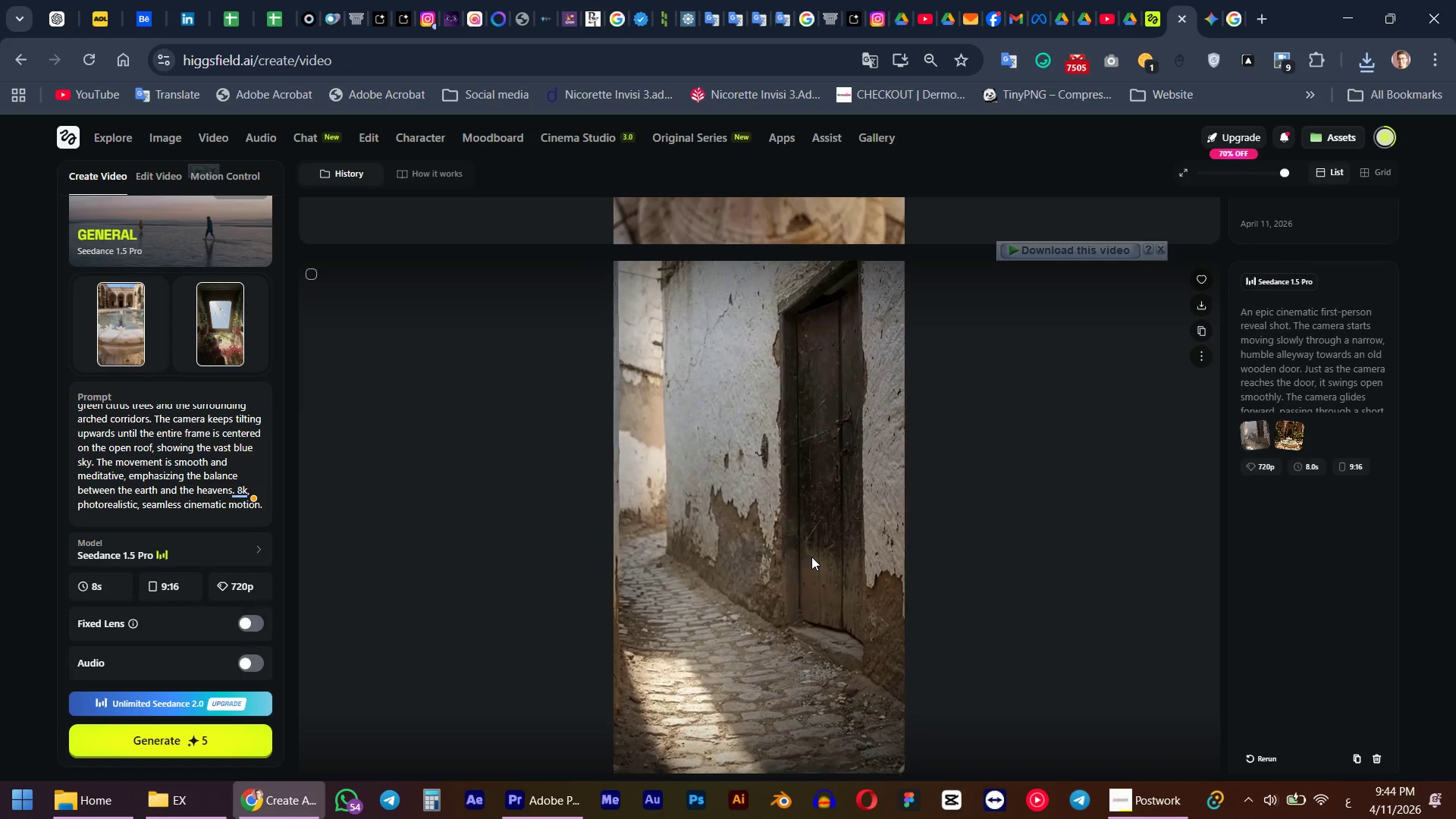 
left_click([811, 568])
 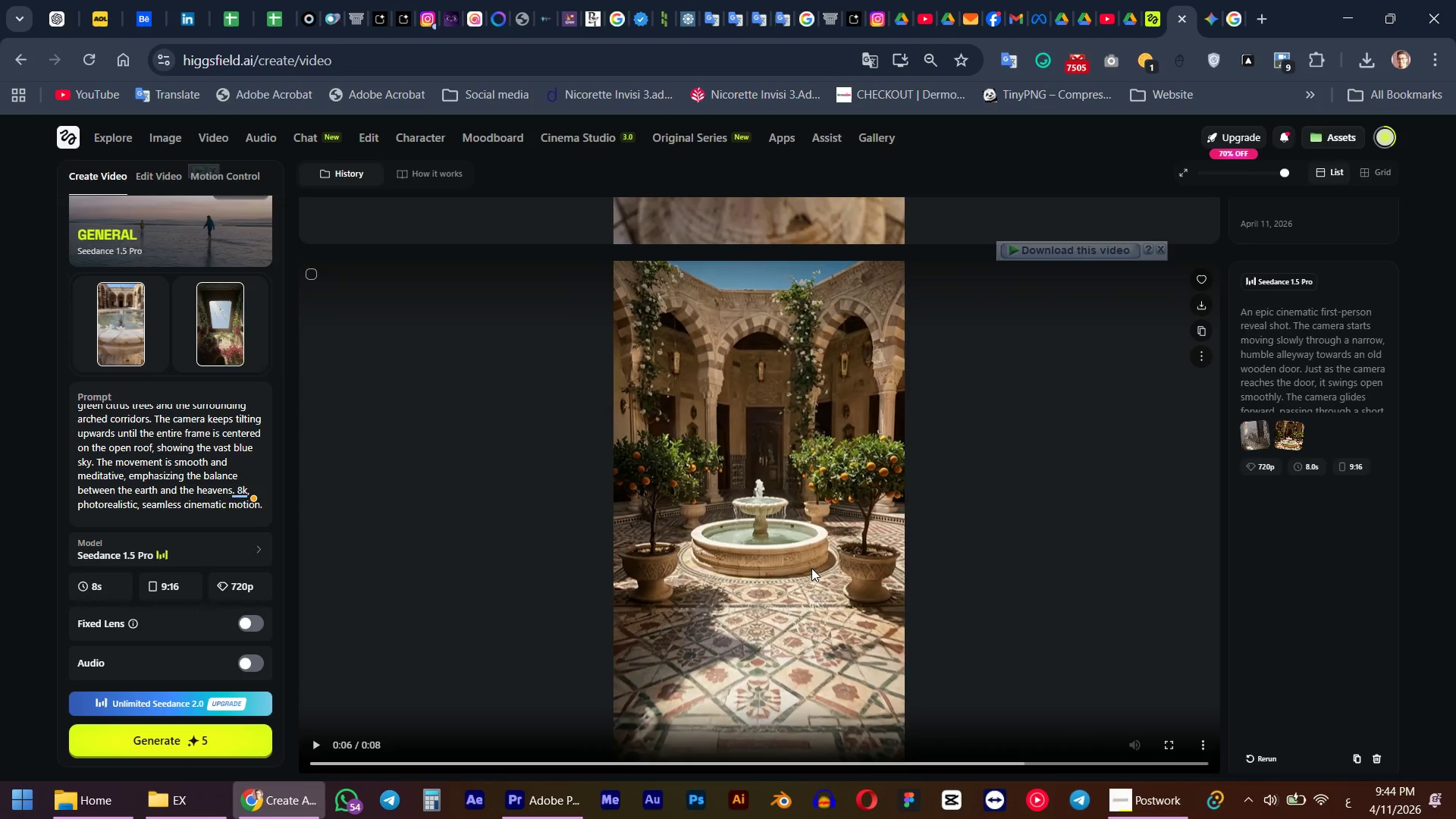 
wait(7.28)
 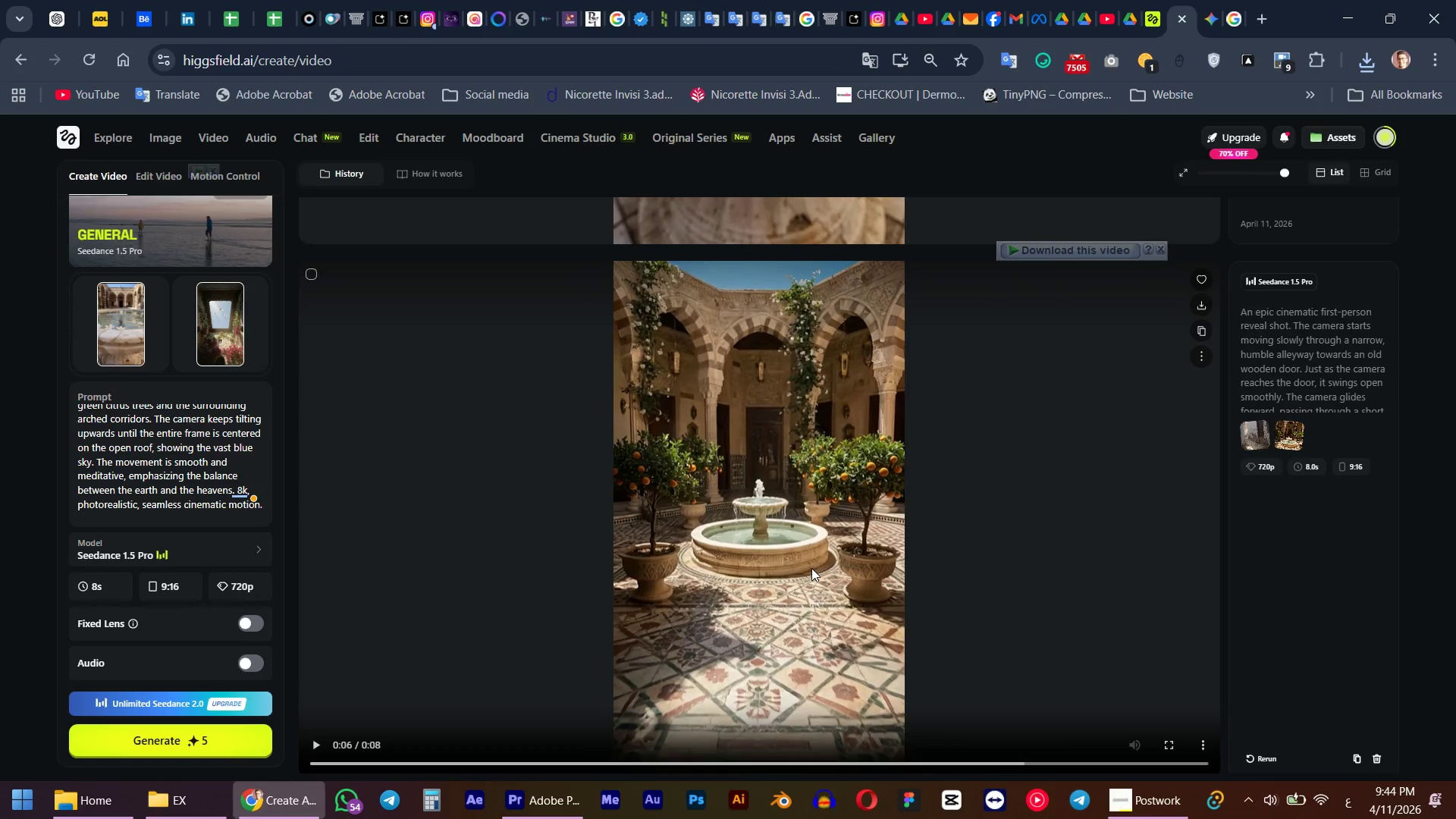 
scroll: coordinate [776, 549], scroll_direction: down, amount: 1.0
 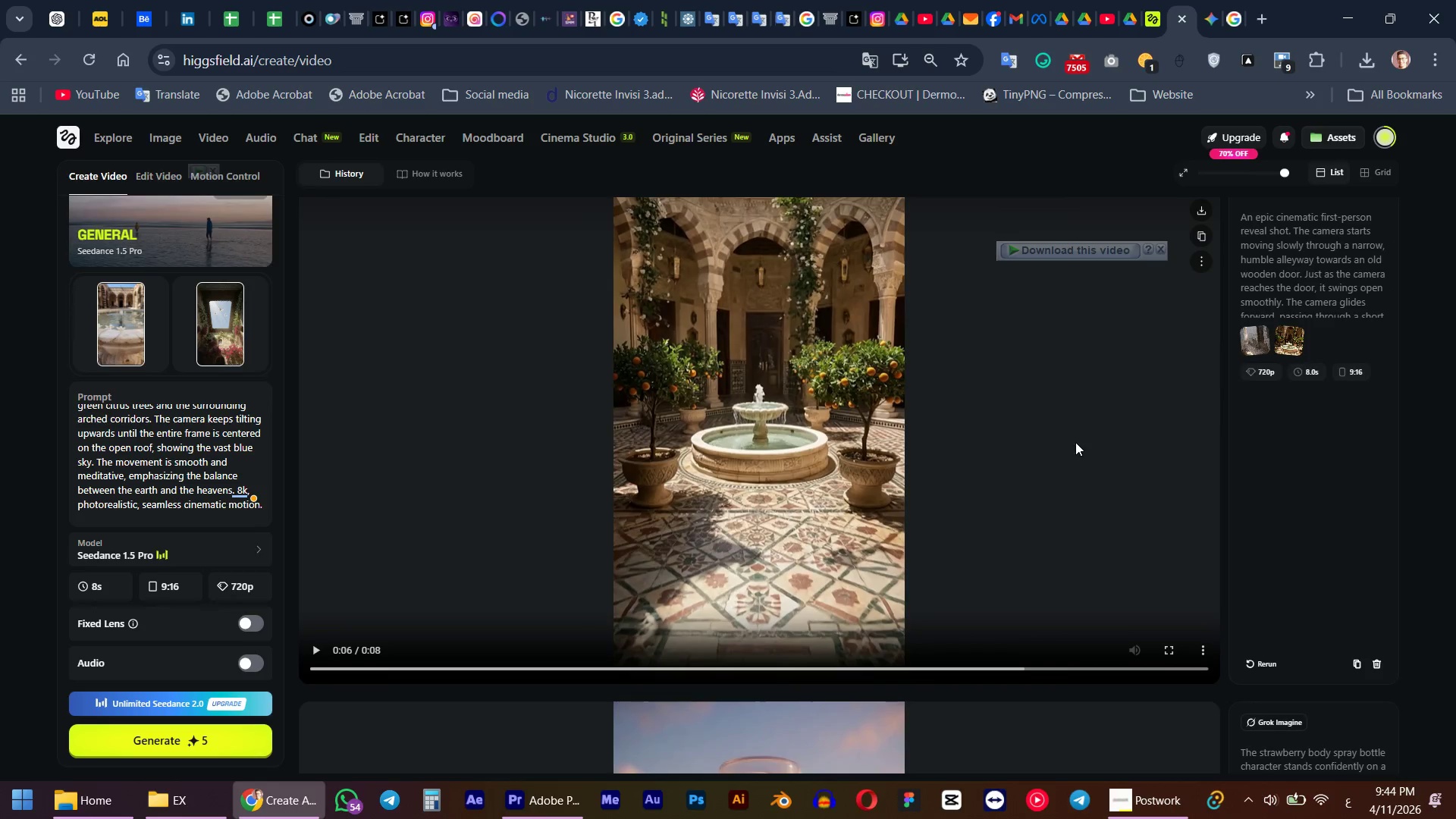 
scroll: coordinate [1075, 442], scroll_direction: up, amount: 2.0
 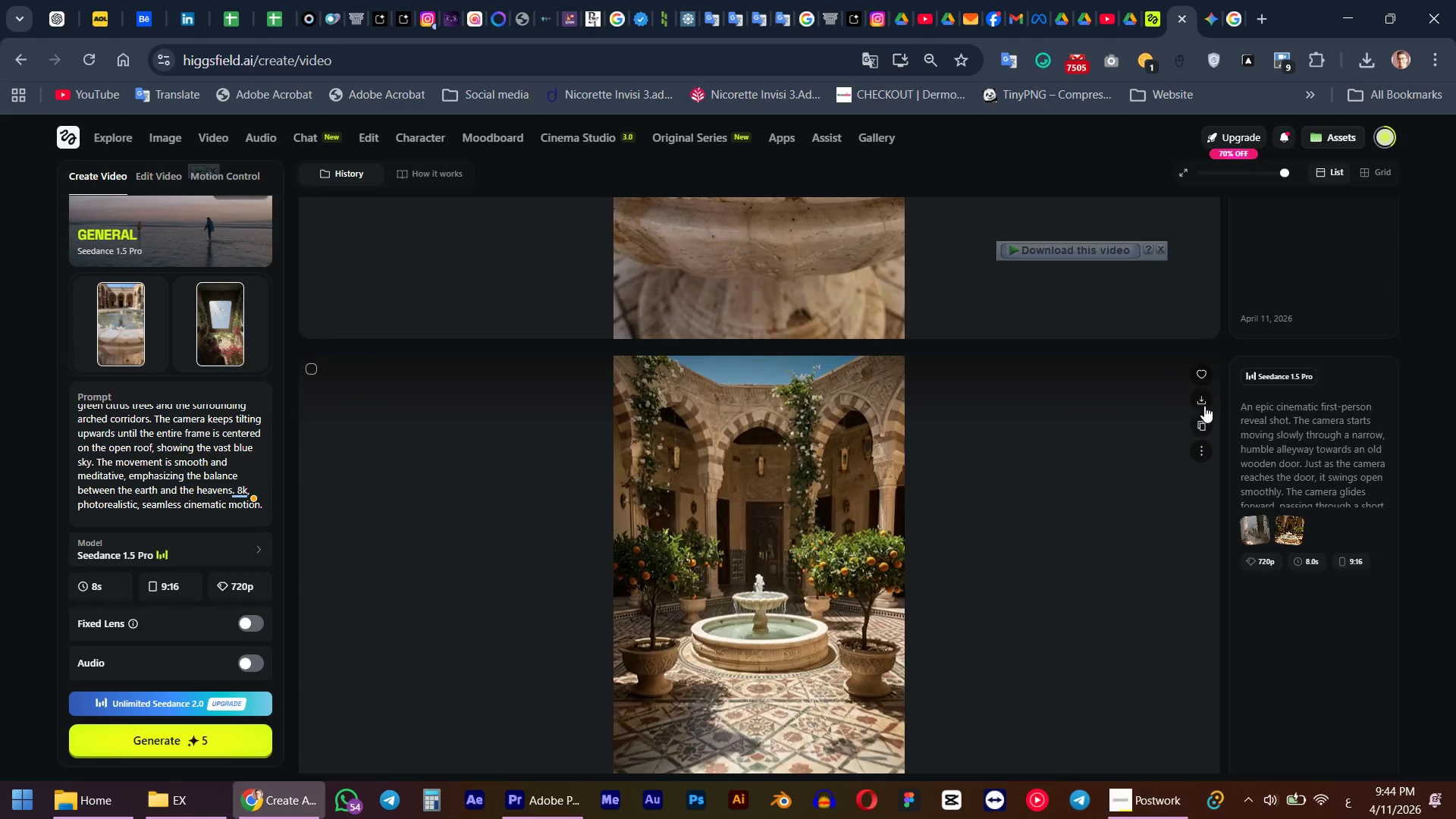 
left_click([1207, 404])
 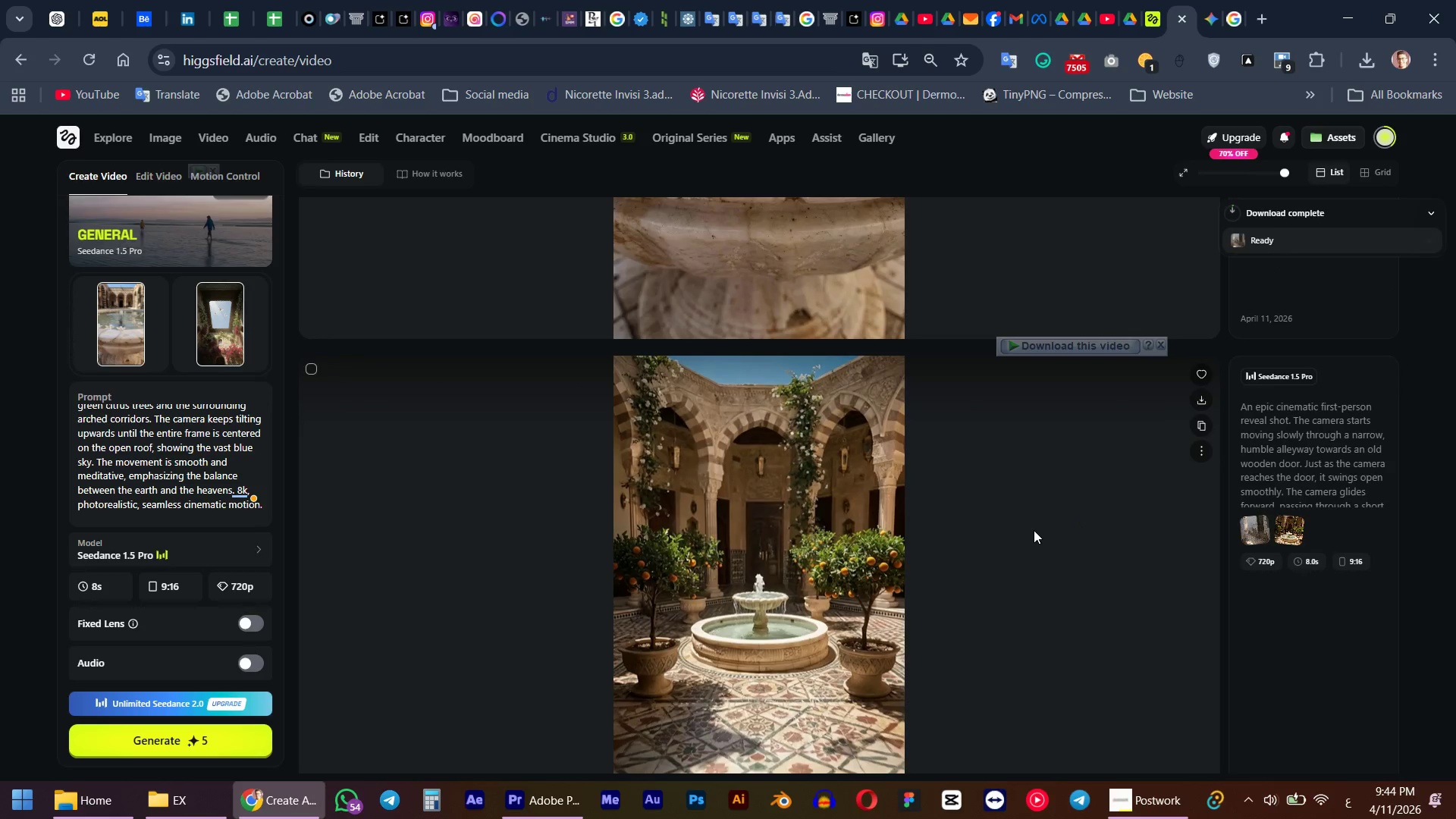 
scroll: coordinate [1034, 530], scroll_direction: up, amount: 4.0
 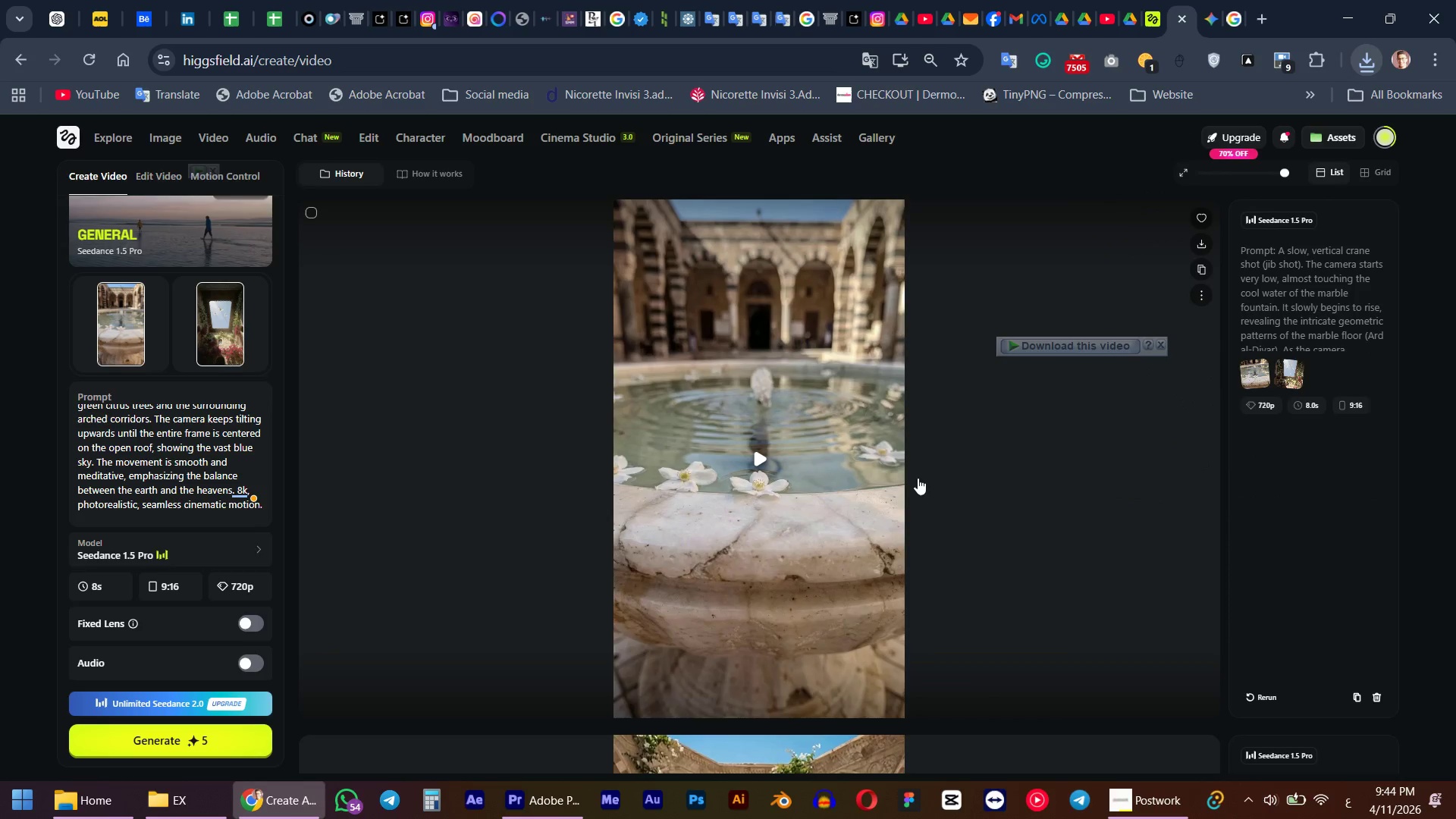 
wait(6.04)
 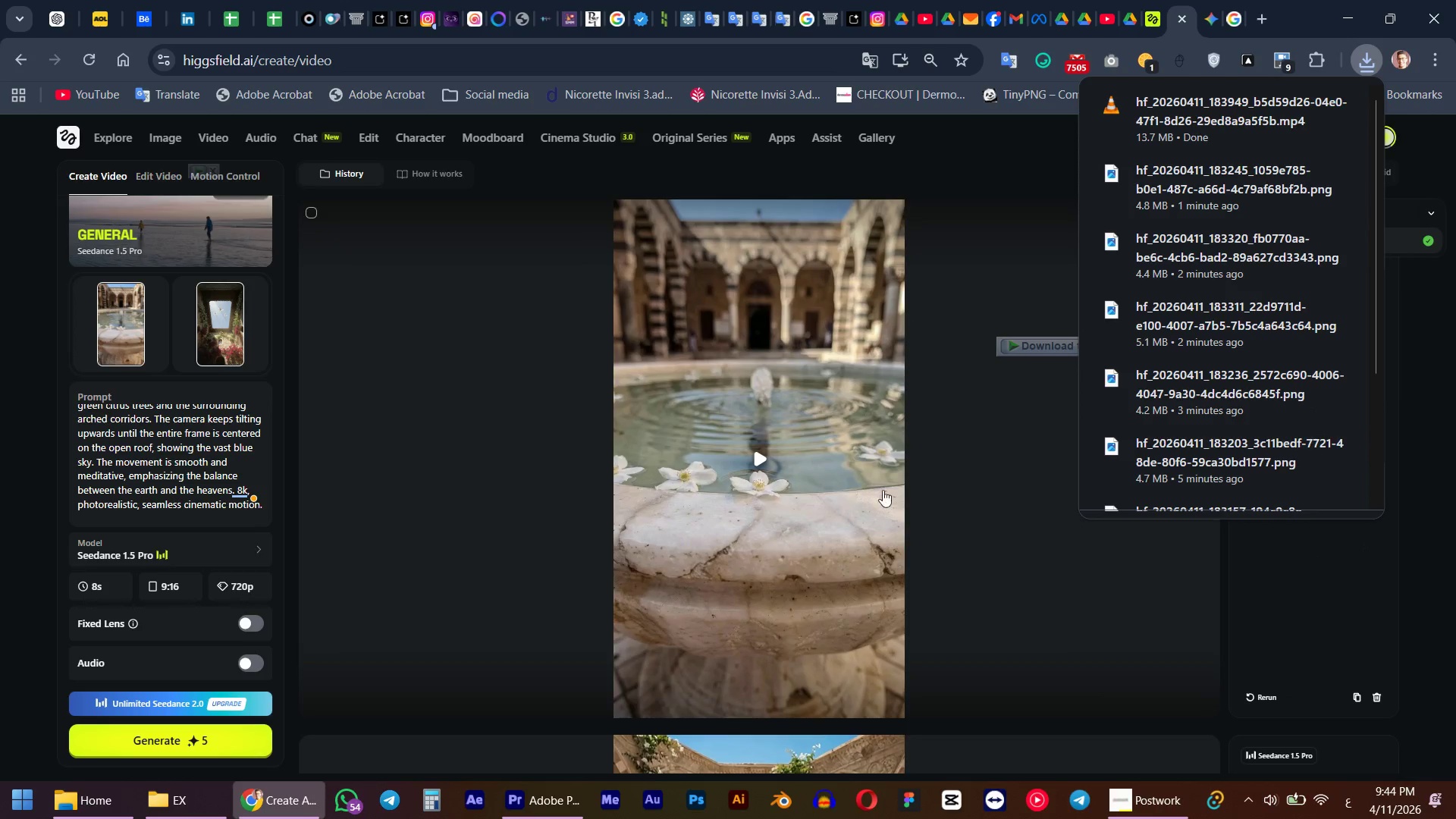 
left_click([785, 497])
 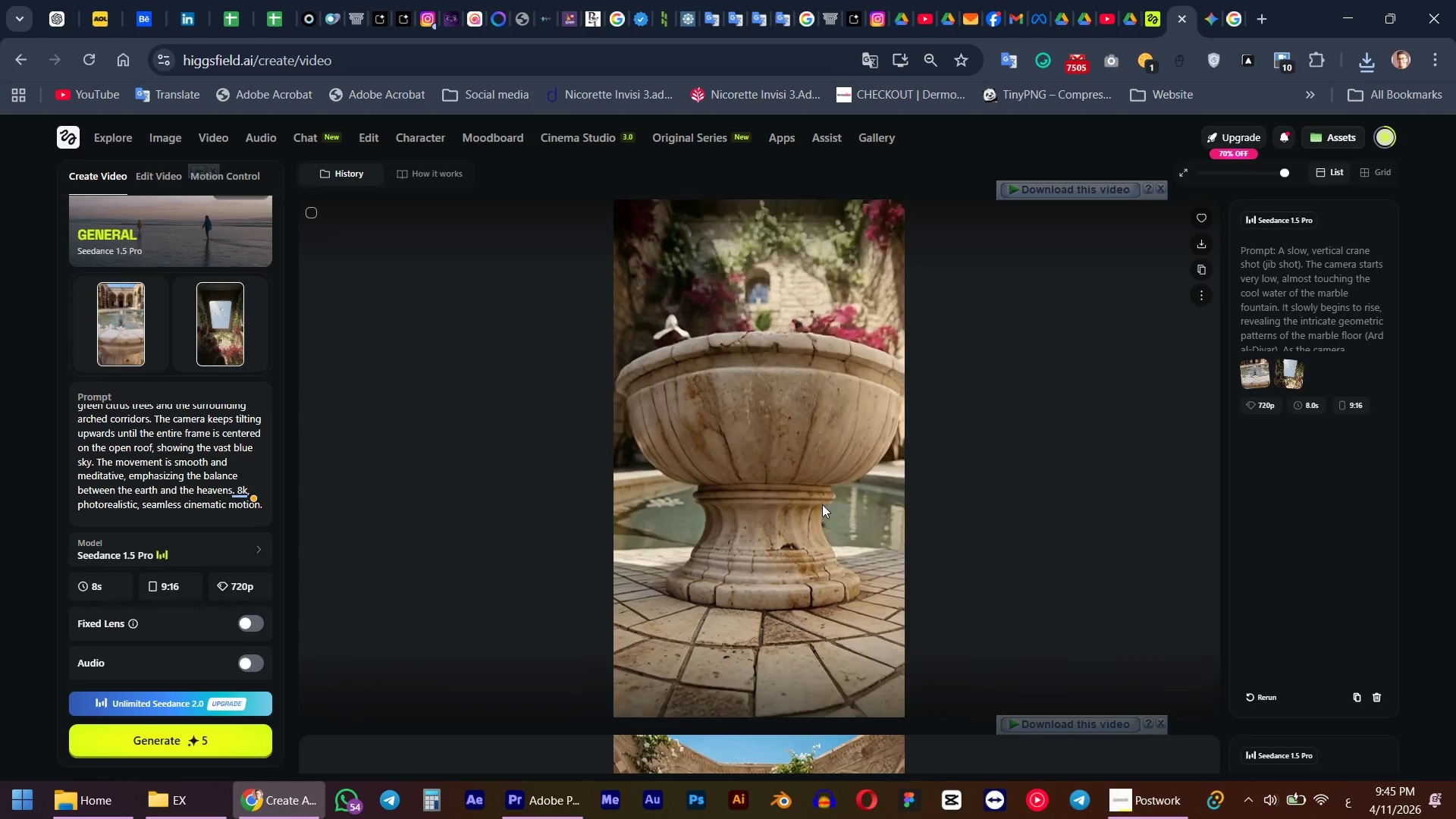 
wait(18.8)
 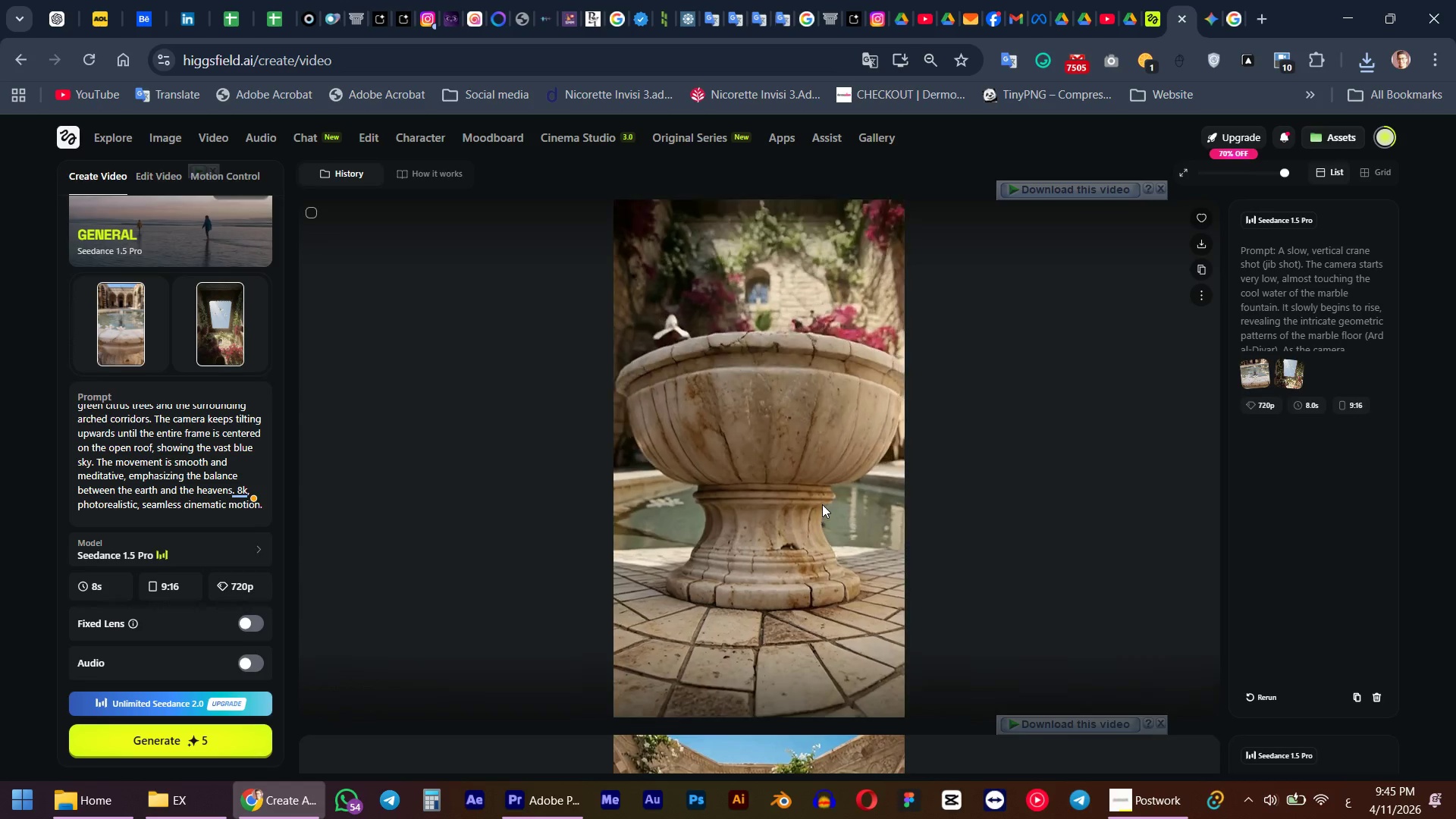 
left_click([1200, 248])
 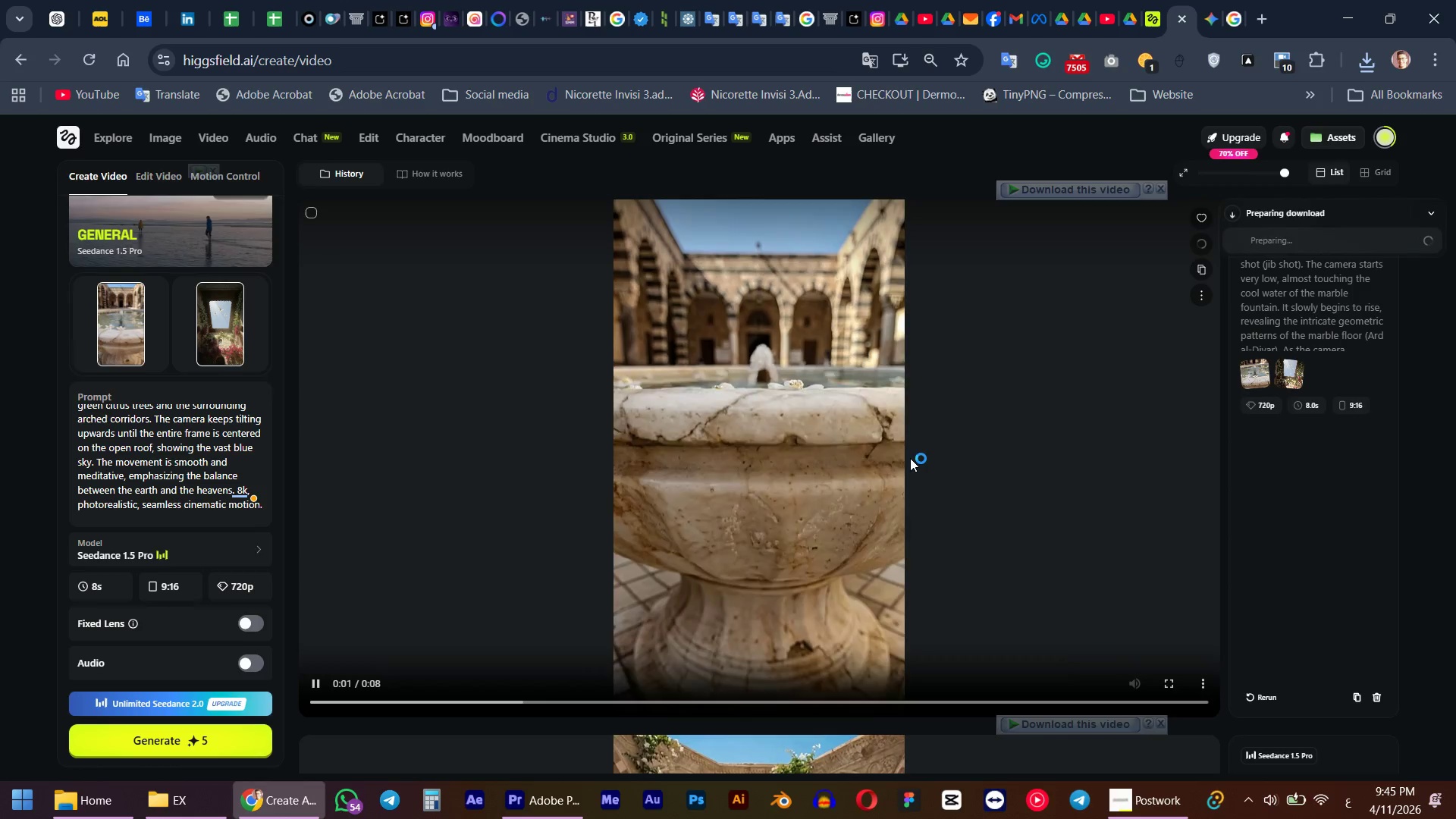 
scroll: coordinate [890, 460], scroll_direction: up, amount: 9.0
 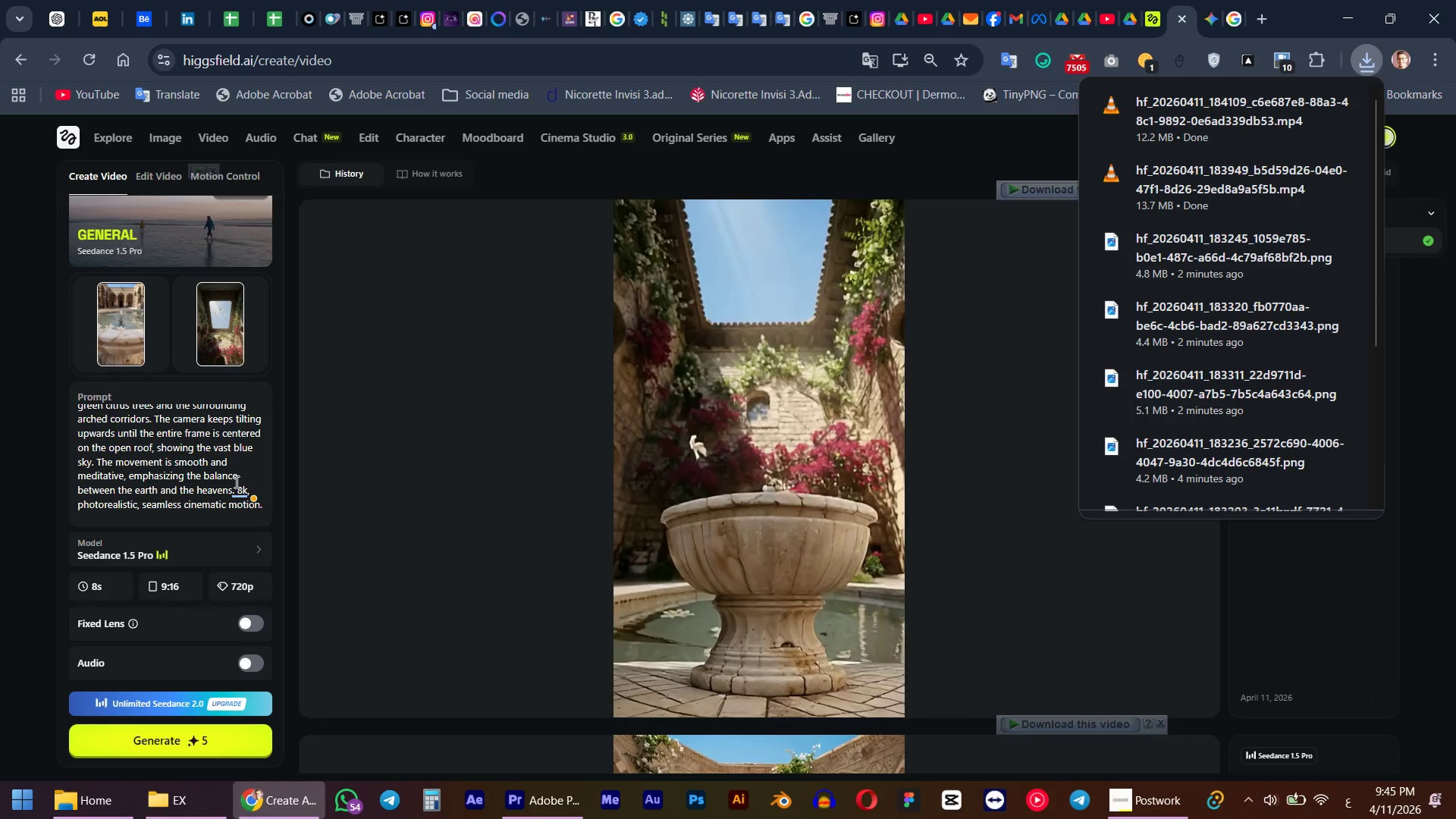 
left_click([622, 501])
 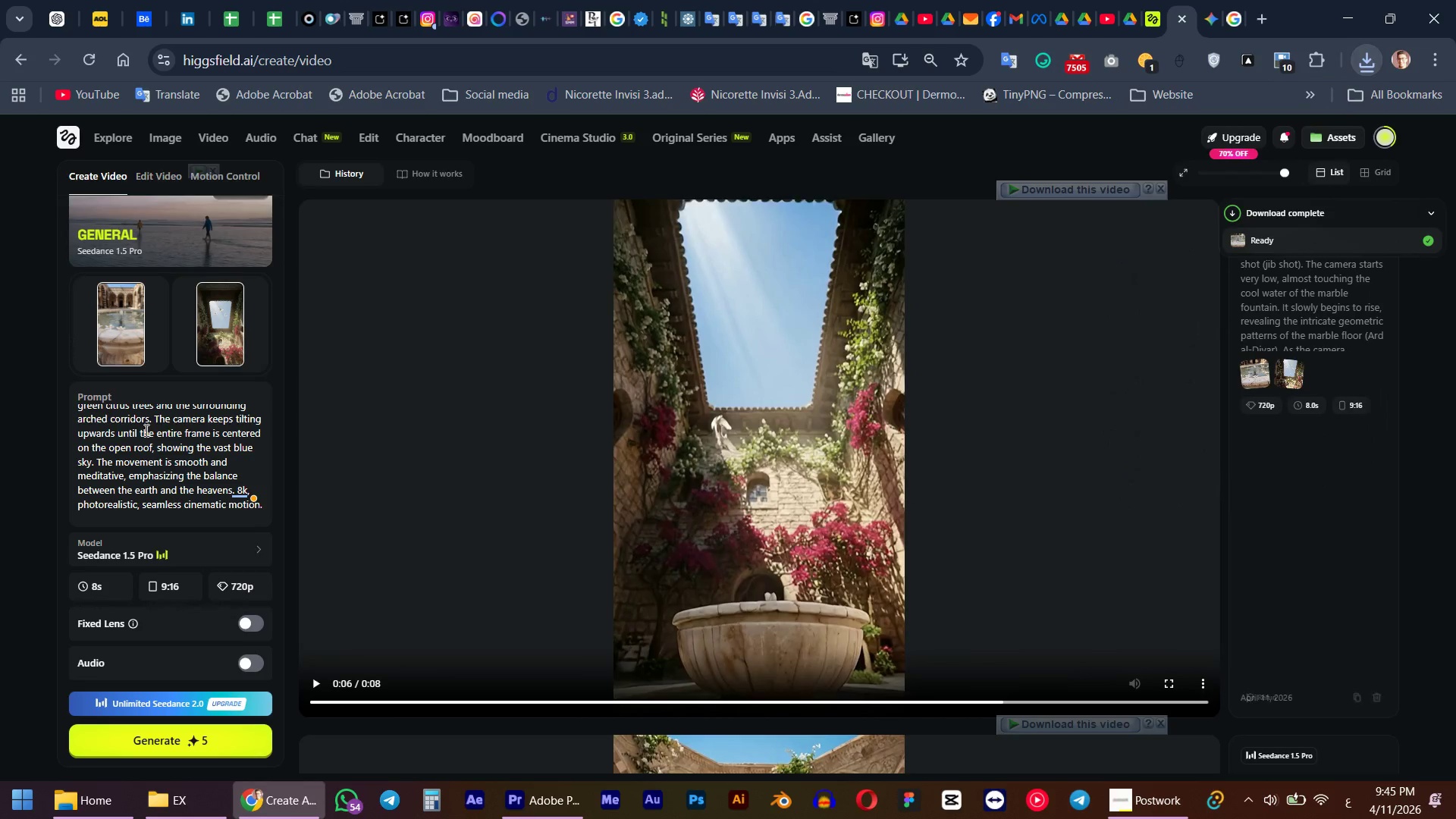 
double_click([145, 430])
 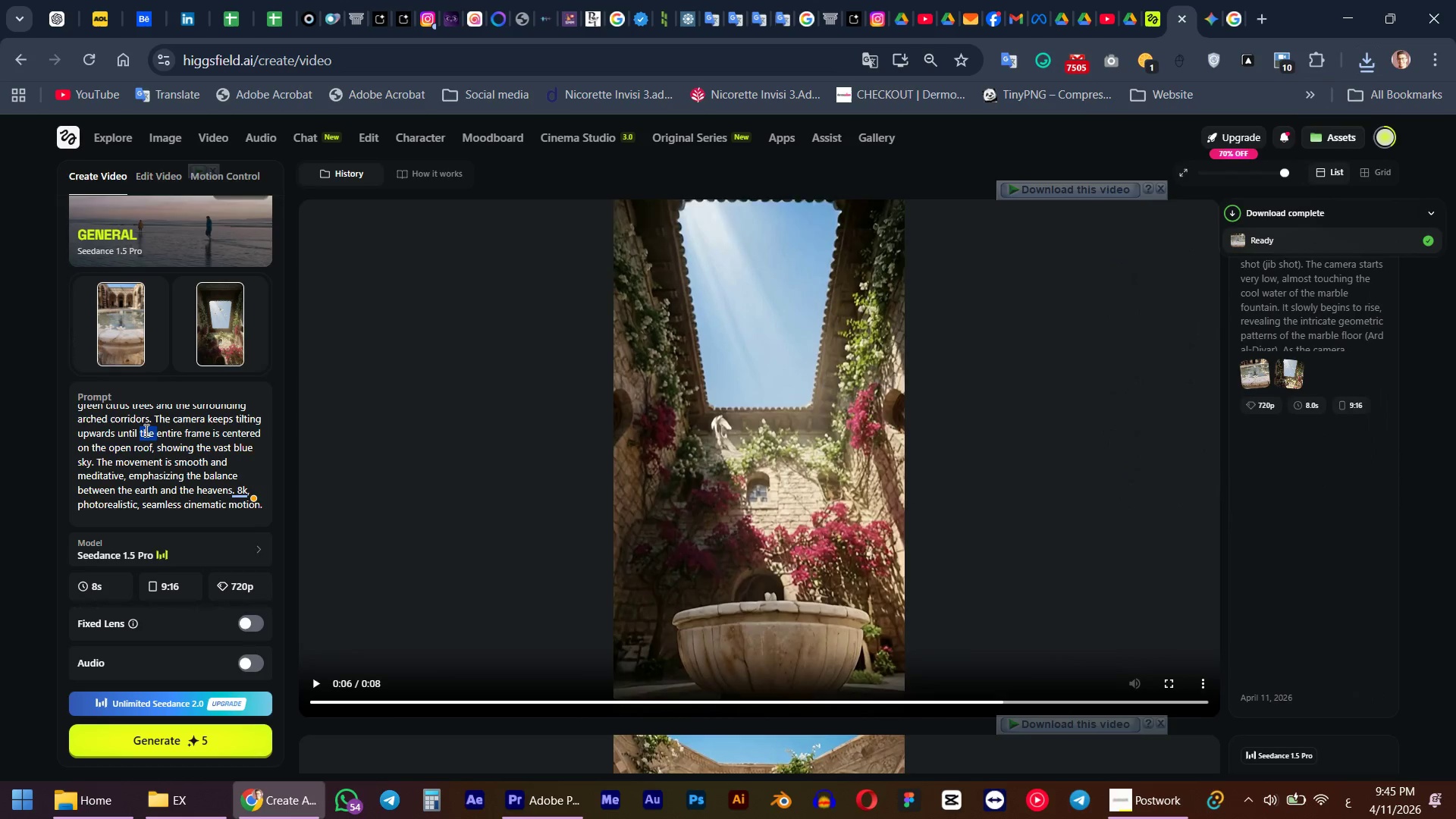 
triple_click([145, 430])
 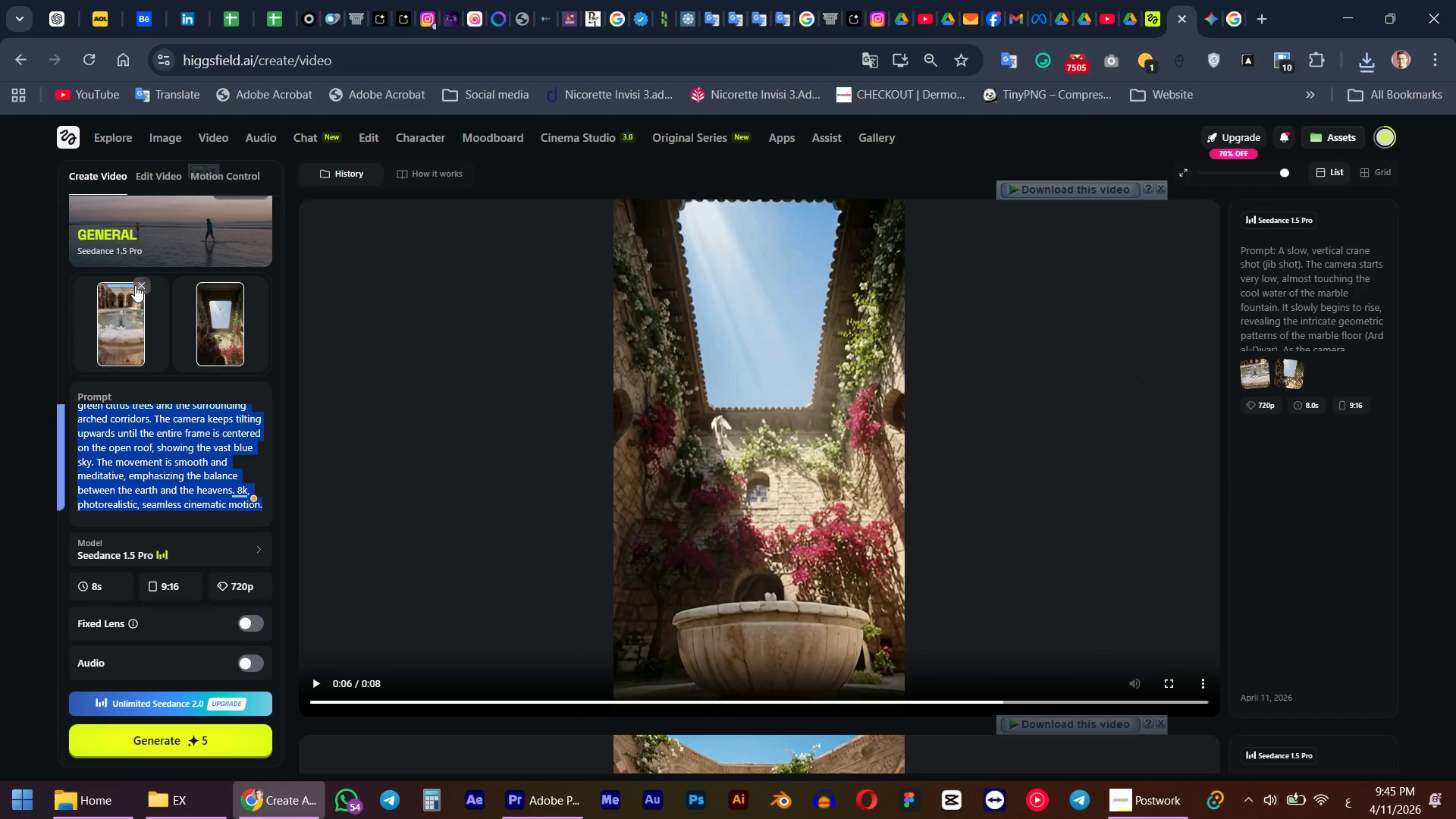 
left_click([137, 285])
 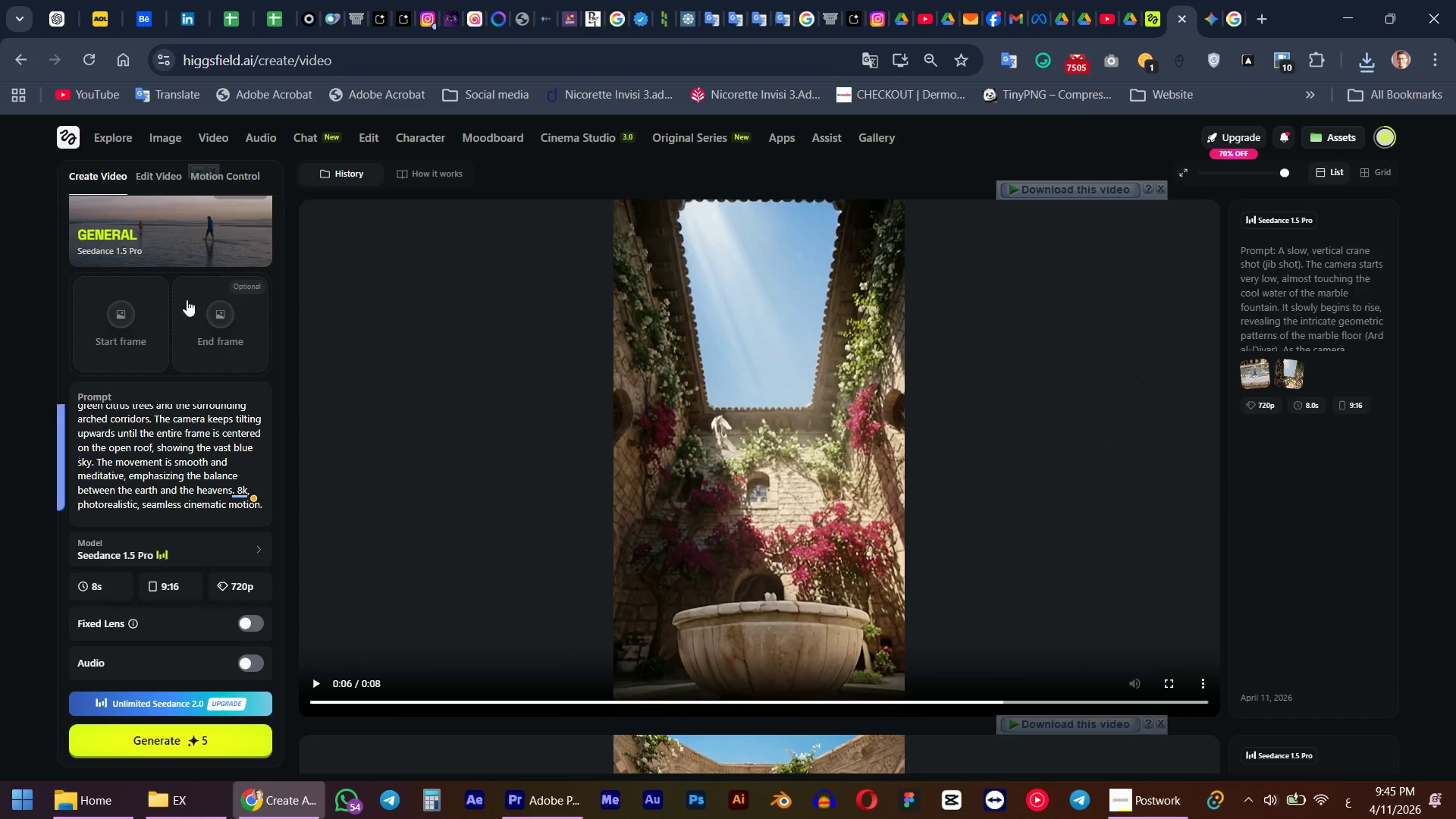 
double_click([143, 306])
 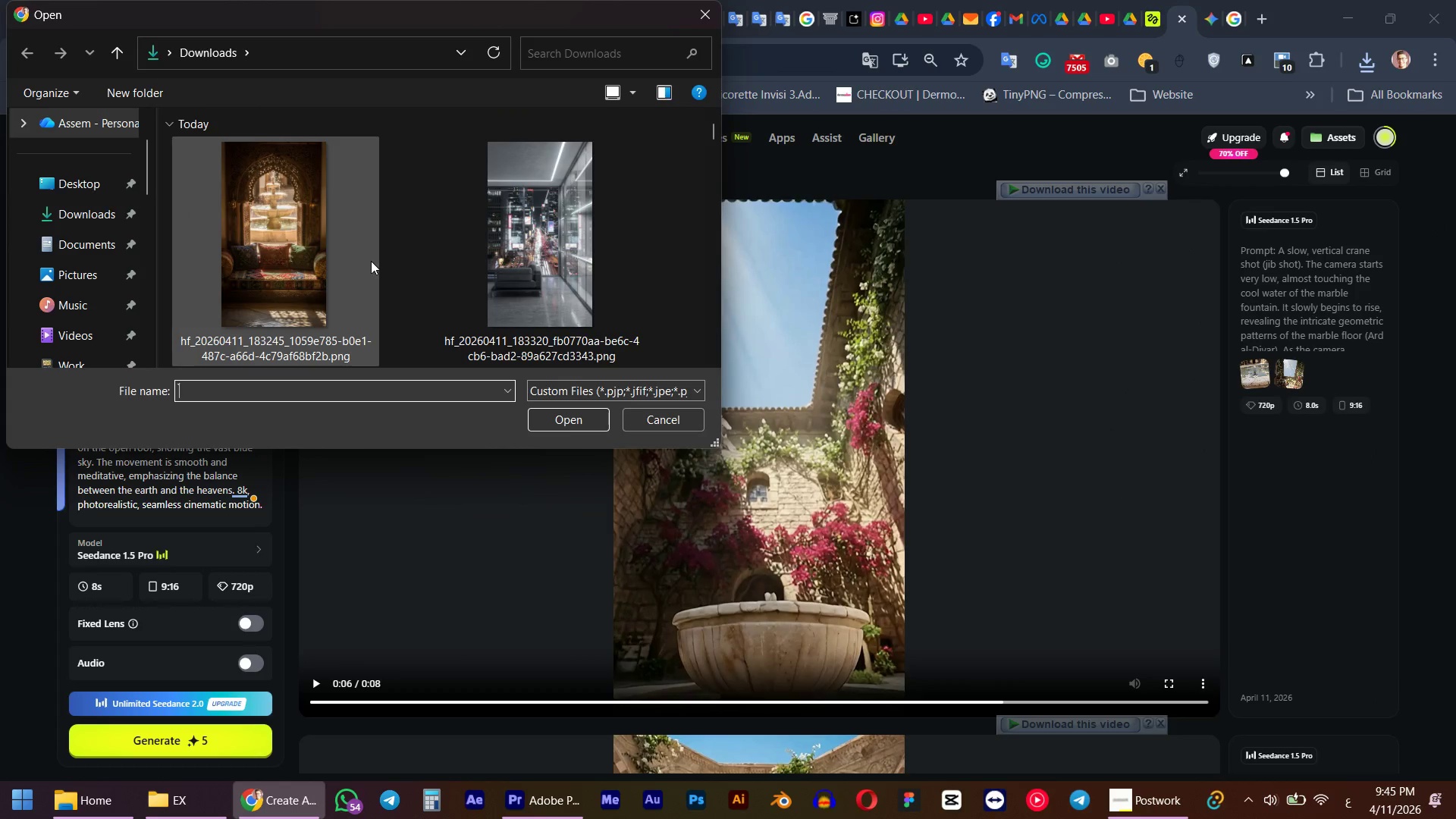 
scroll: coordinate [369, 290], scroll_direction: down, amount: 1.0
 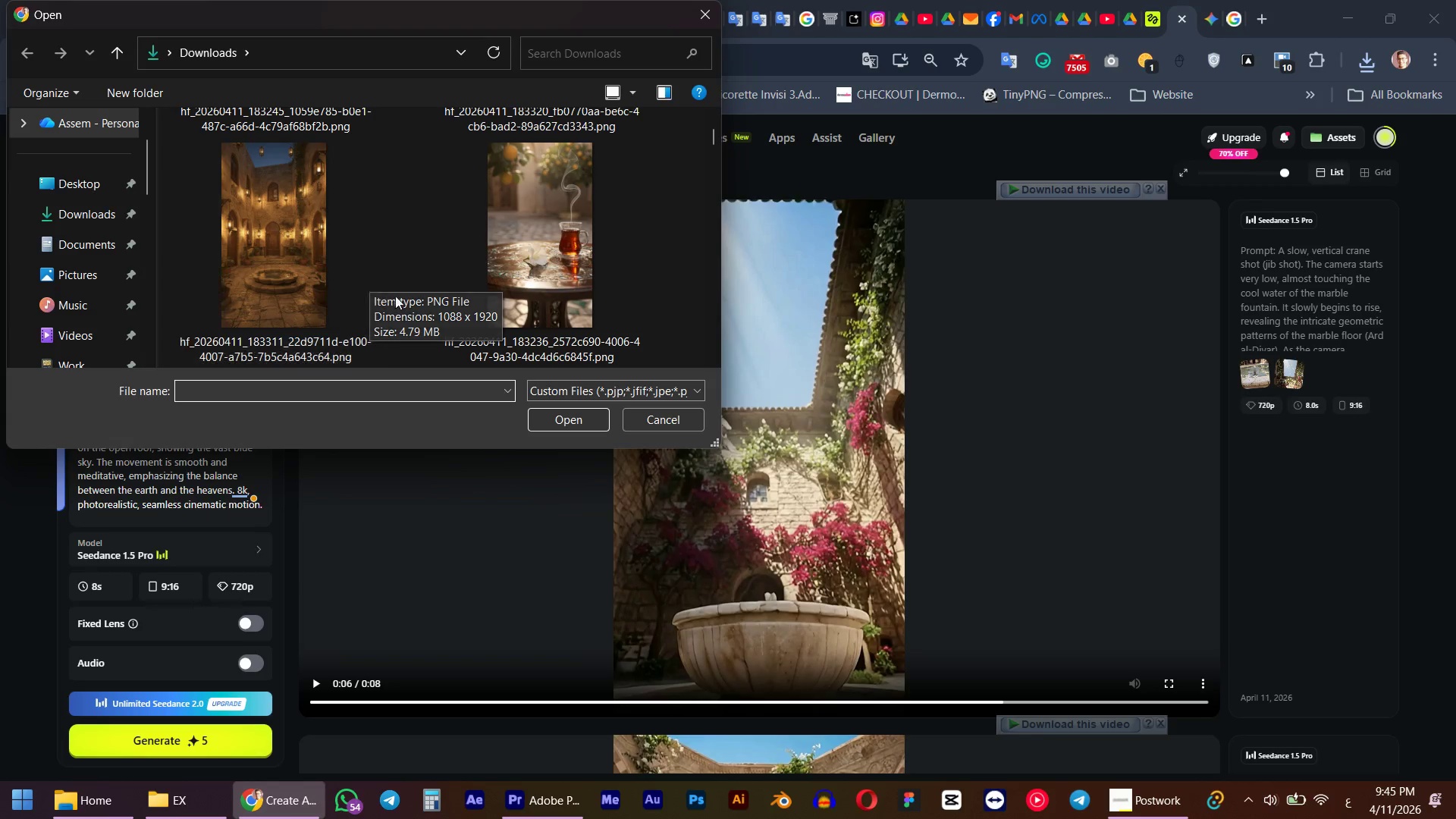 
scroll: coordinate [406, 295], scroll_direction: up, amount: 1.0
 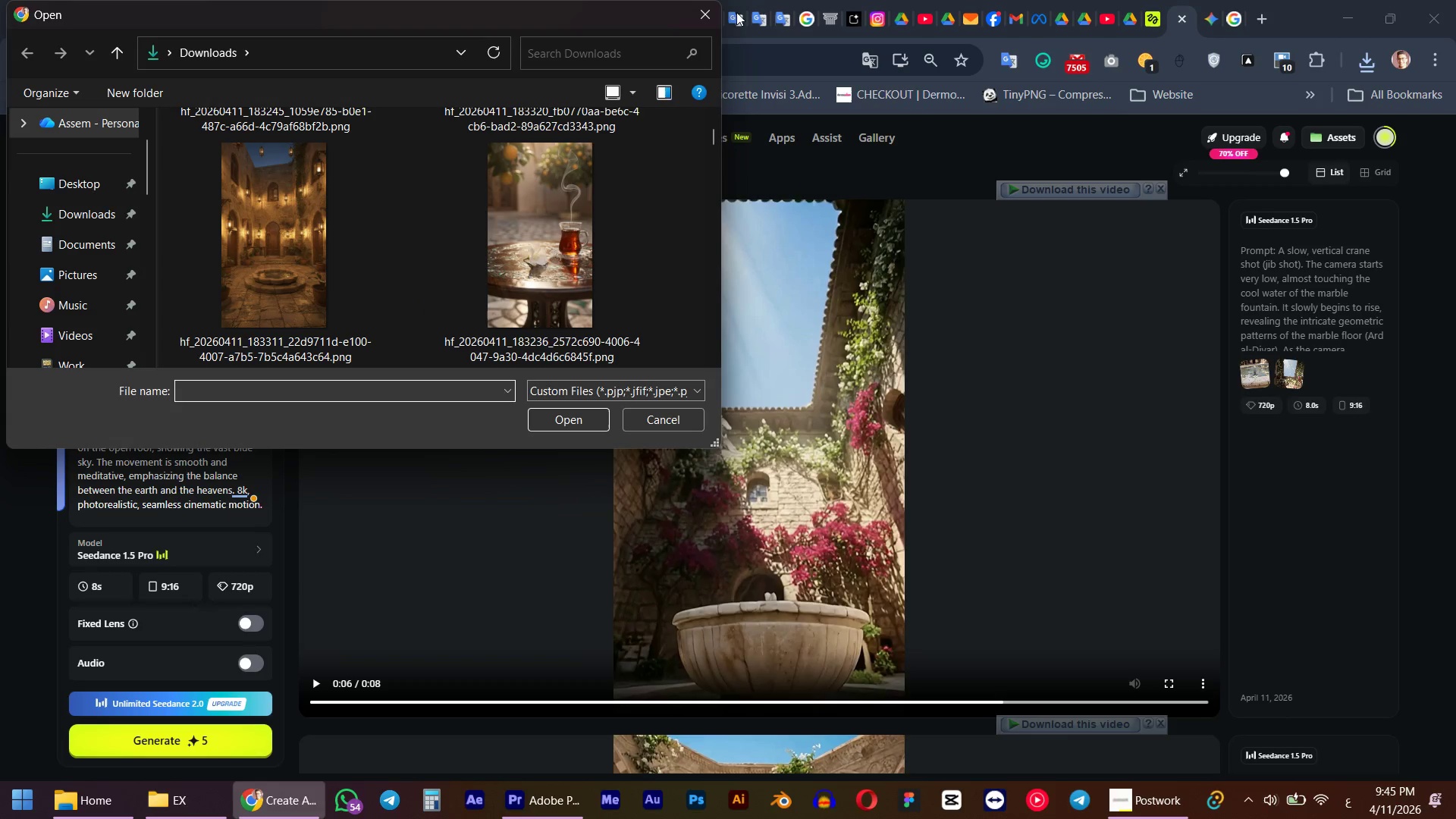 
left_click([706, 14])
 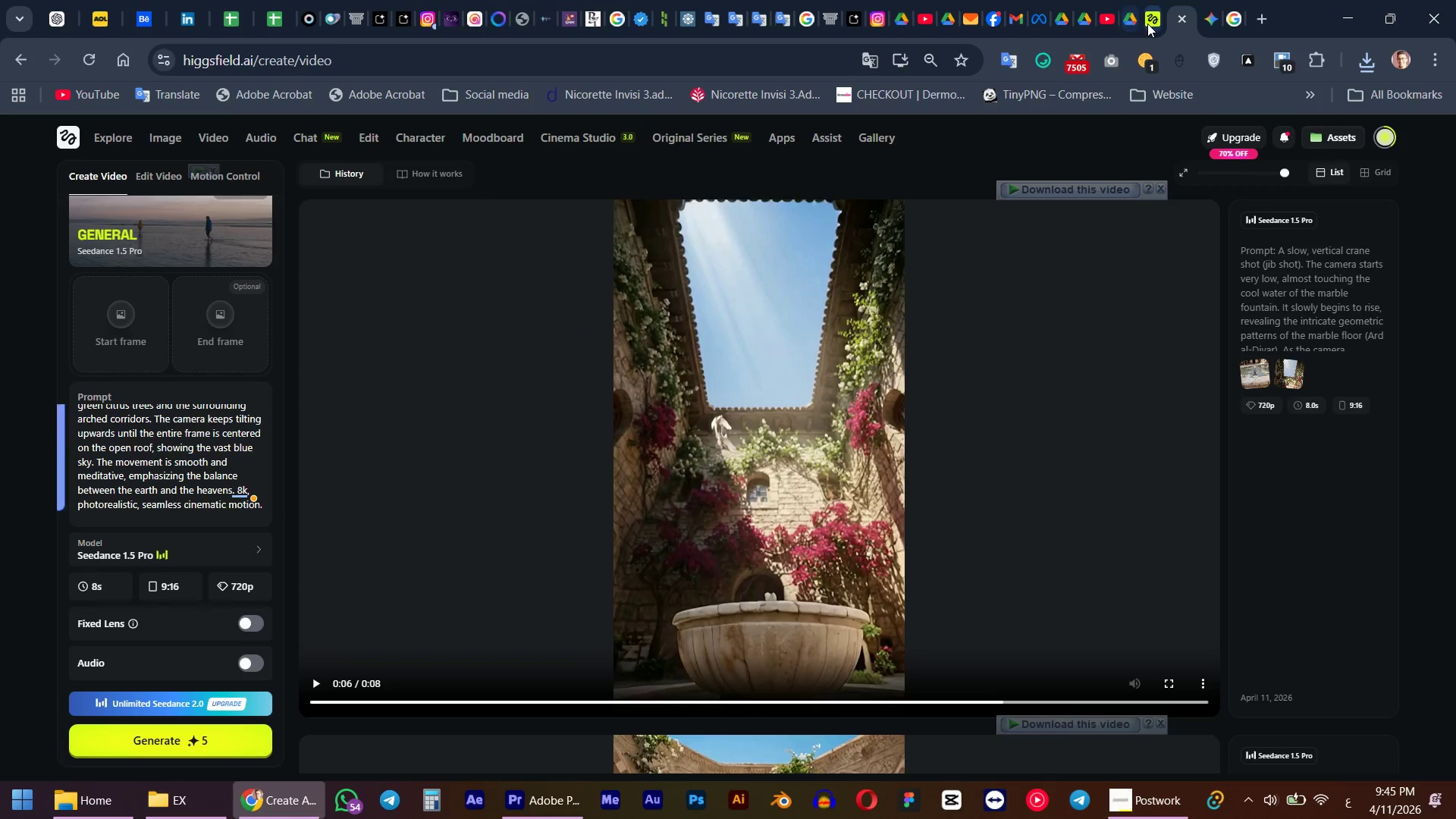 
left_click([1153, 21])
 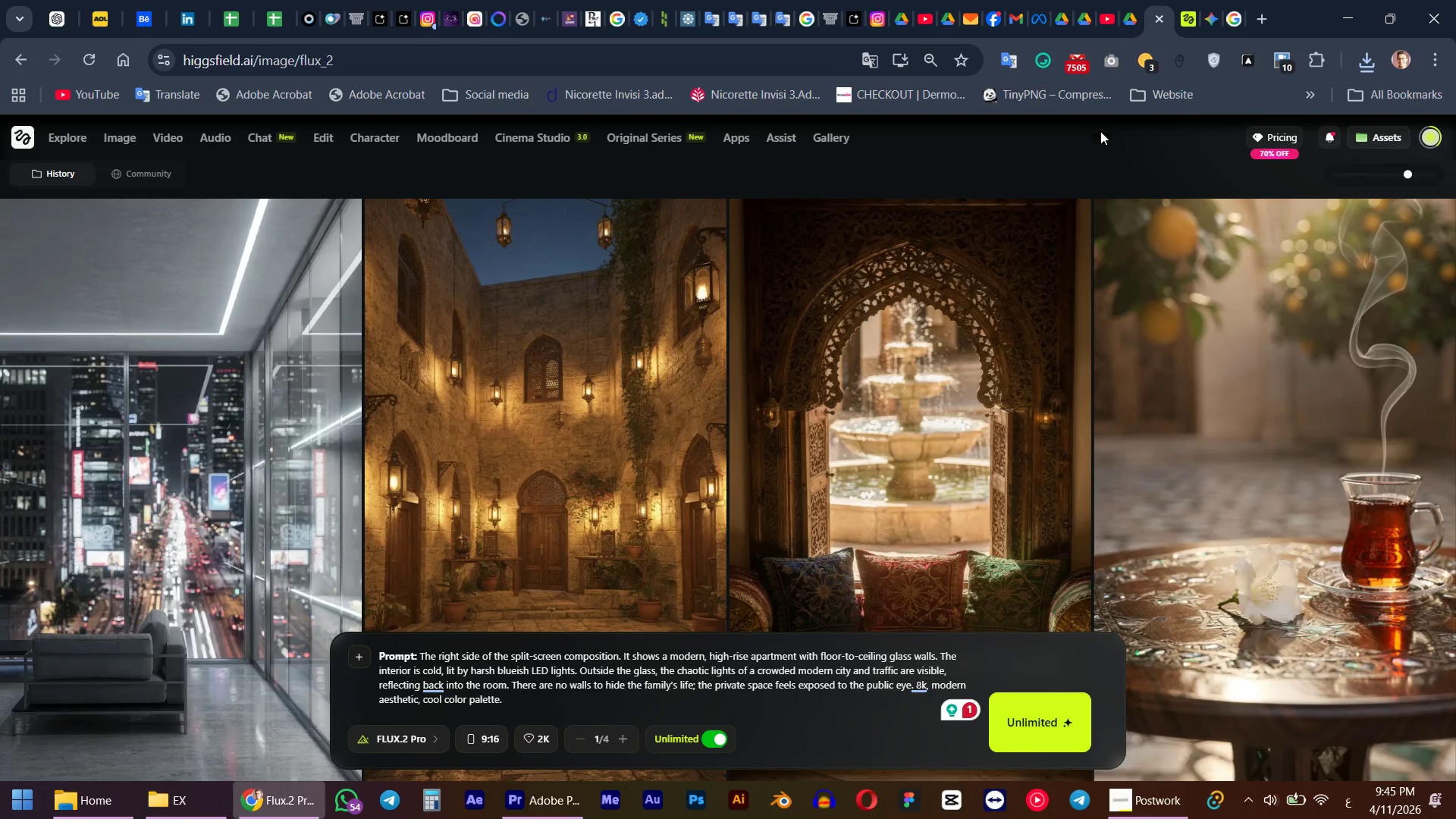 
mouse_move([1107, 234])
 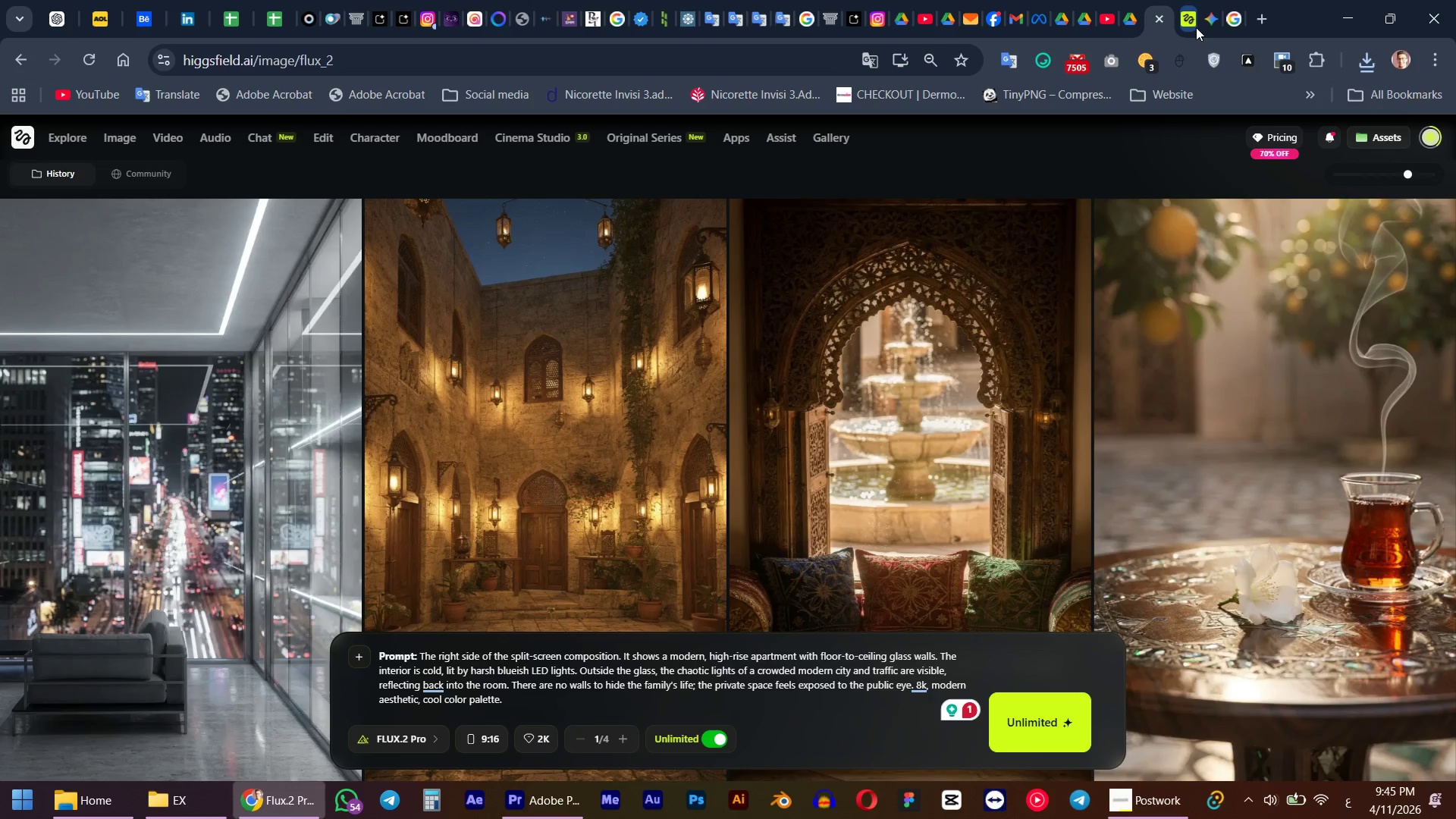 
left_click([1196, 27])
 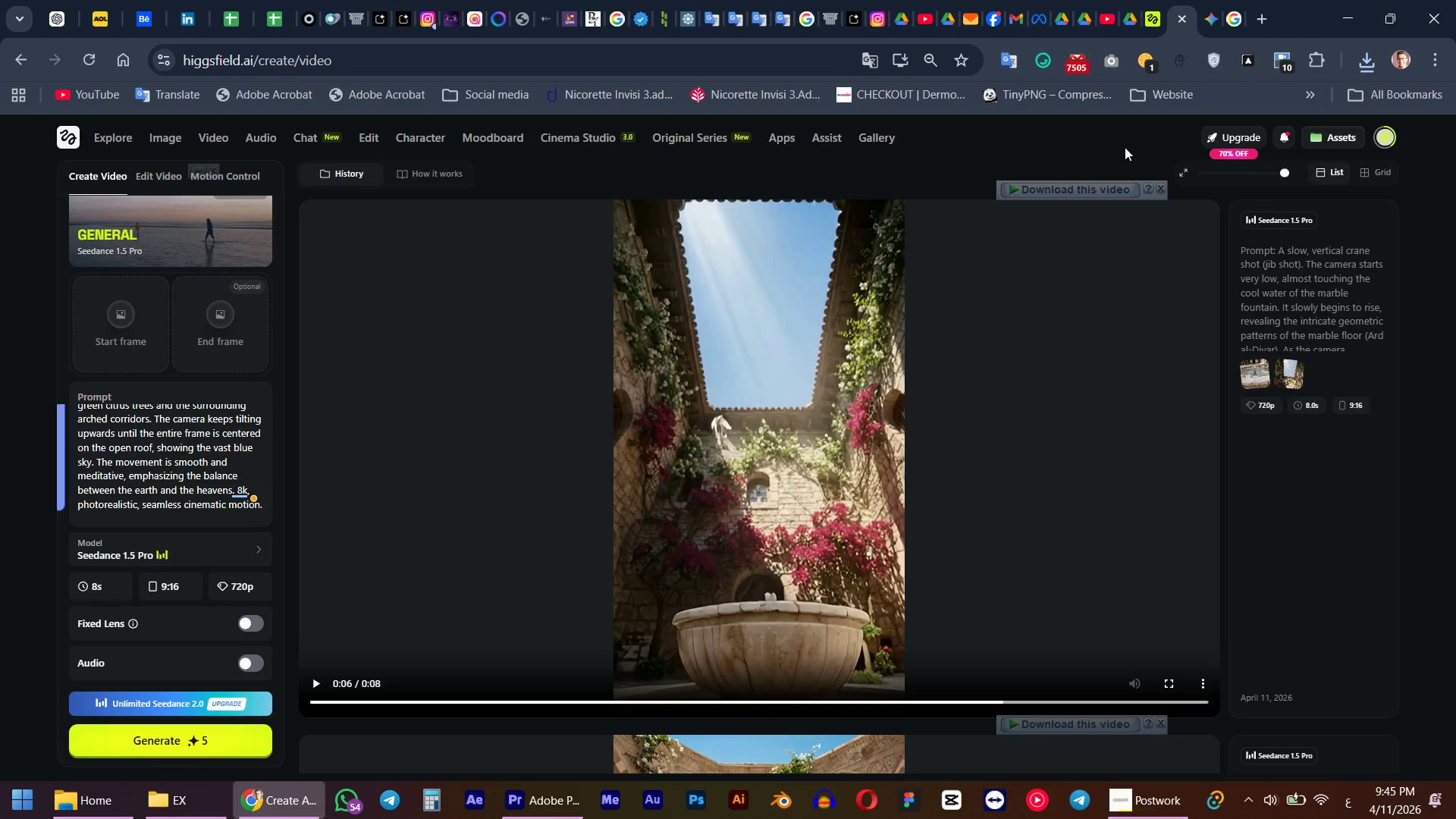 
scroll: coordinate [1085, 178], scroll_direction: up, amount: 3.0
 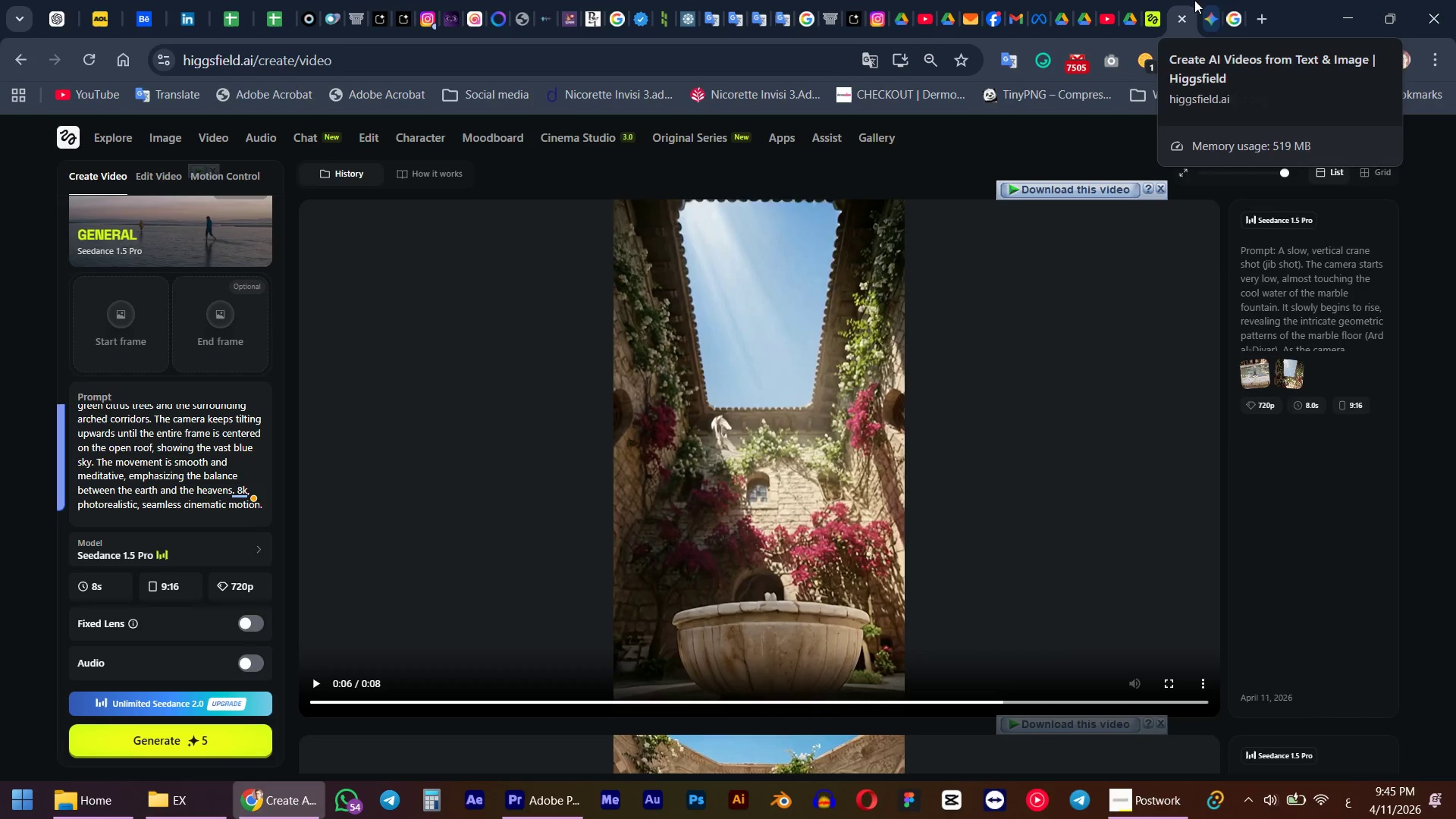 
left_click([1162, 0])
 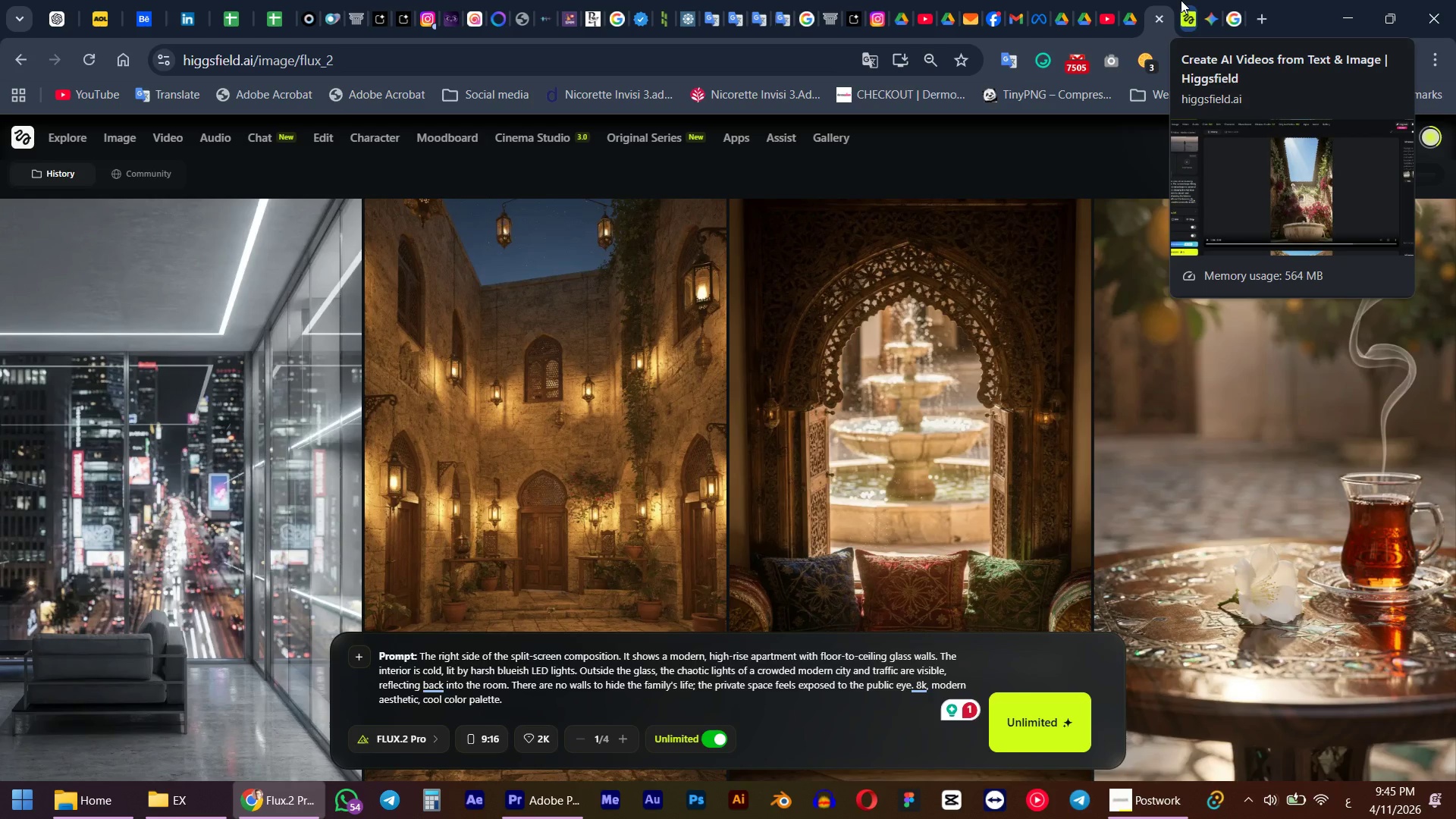 
wait(24.33)
 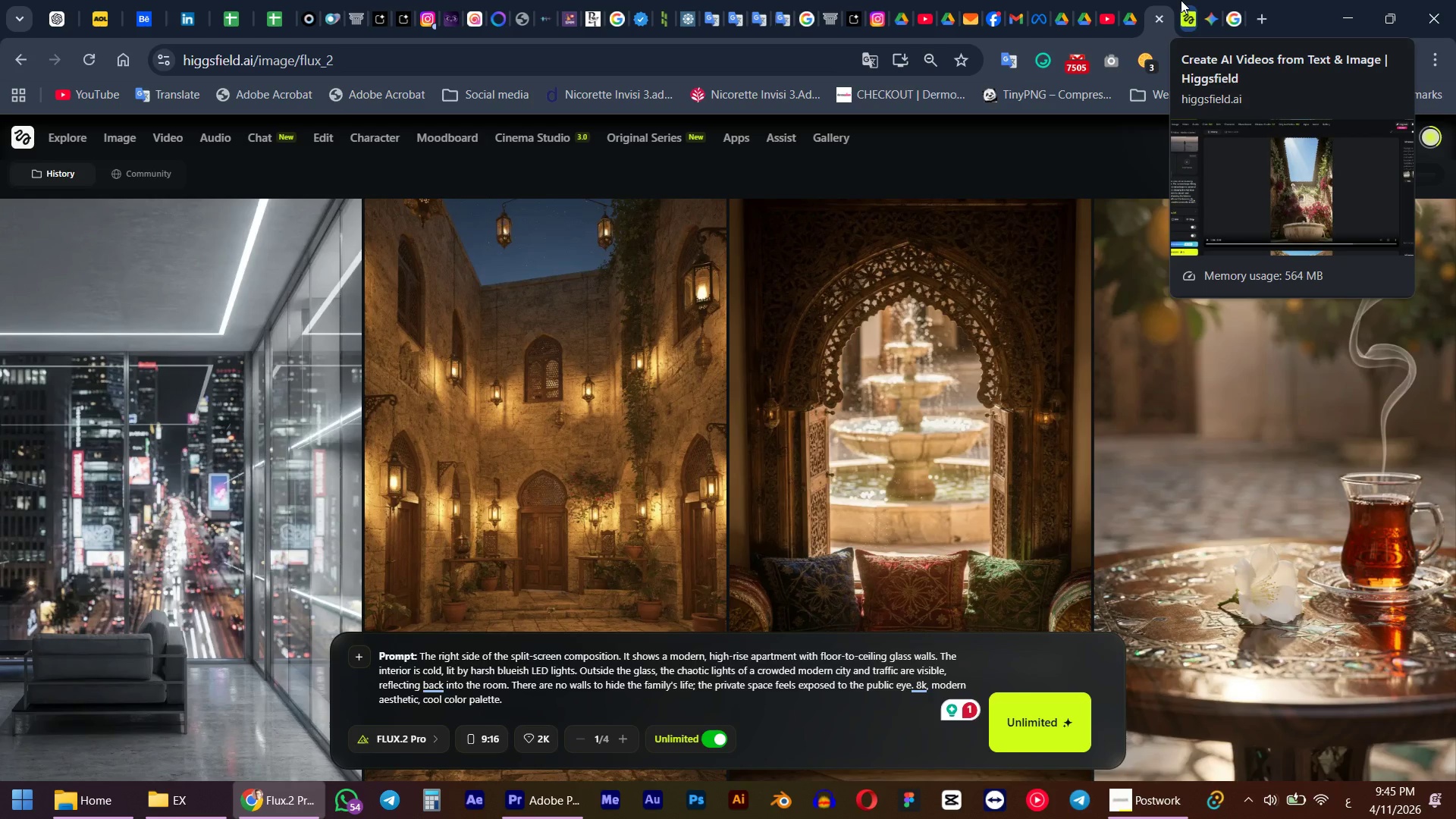 
left_click([1181, 0])
 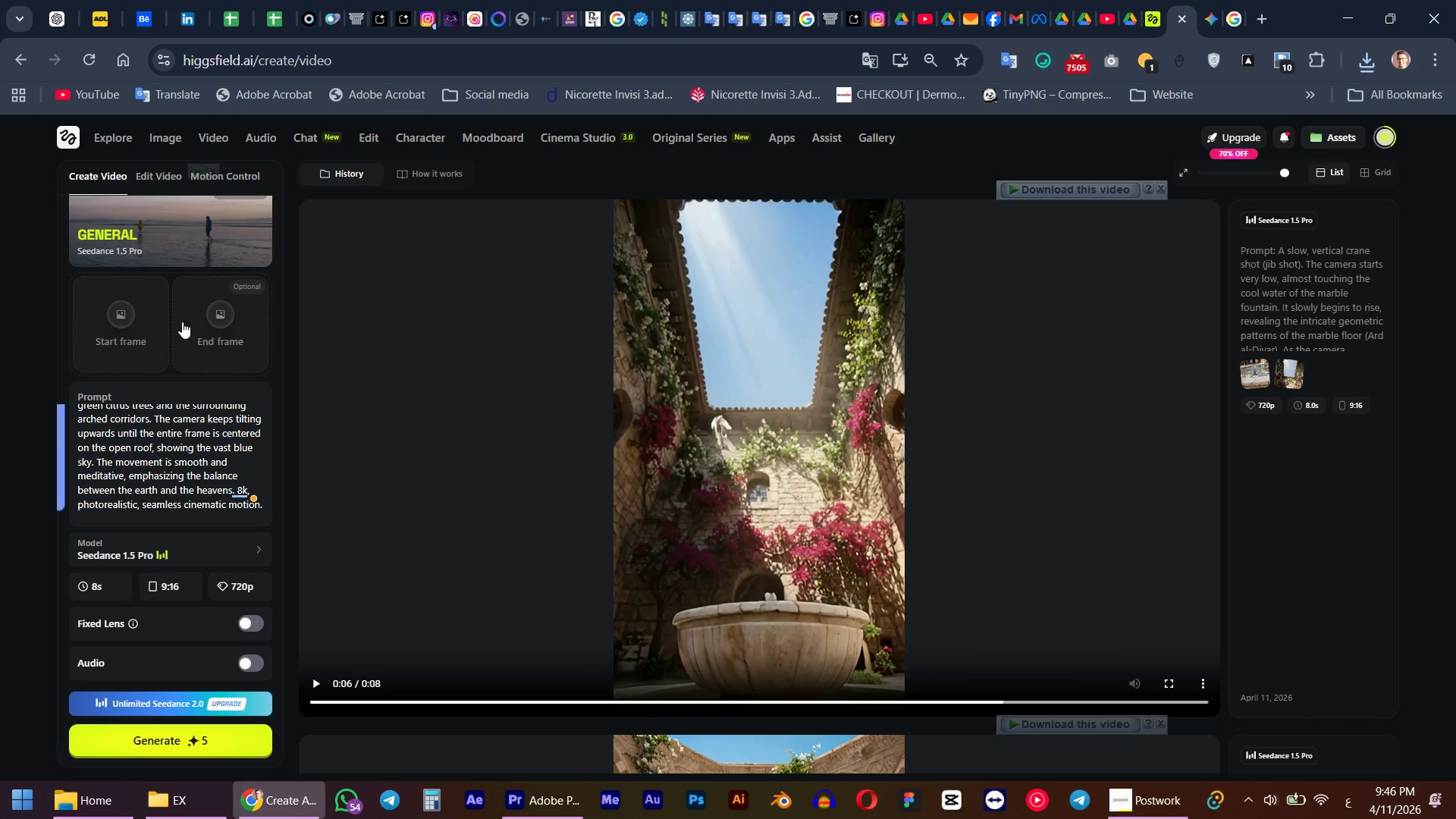 
left_click([146, 327])
 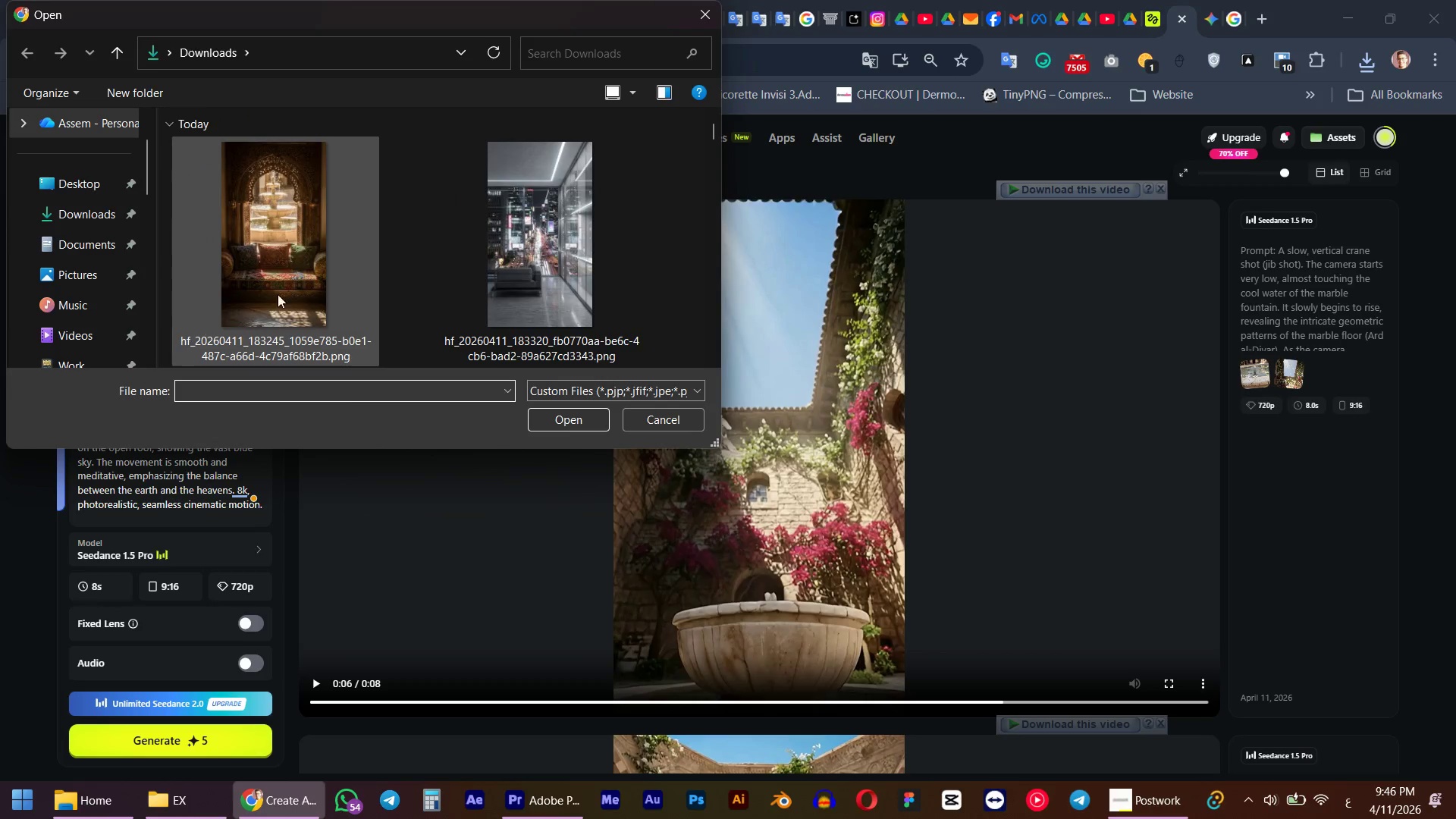 
scroll: coordinate [330, 254], scroll_direction: down, amount: 1.0
 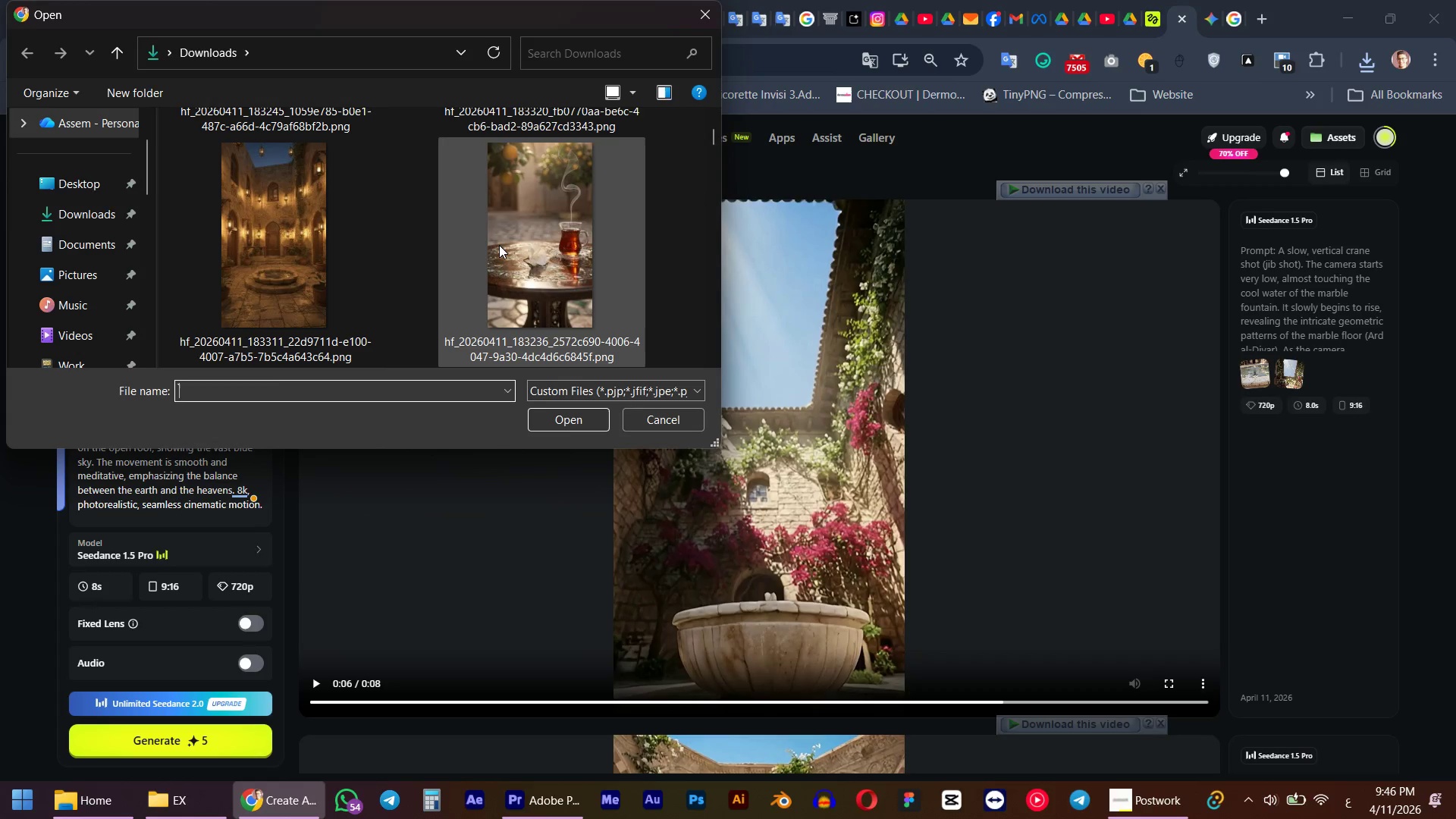 
double_click([499, 245])
 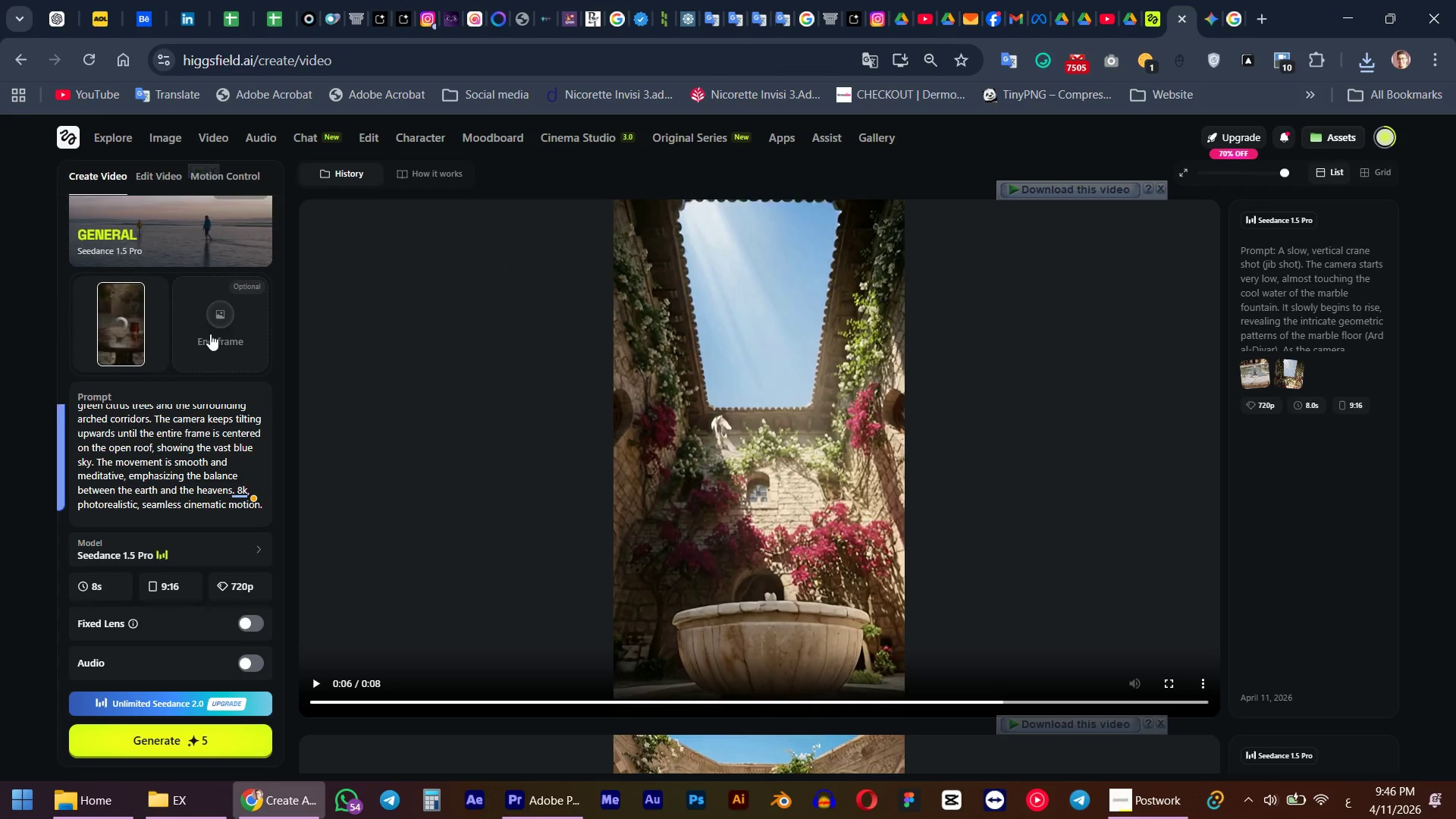 
left_click([214, 332])
 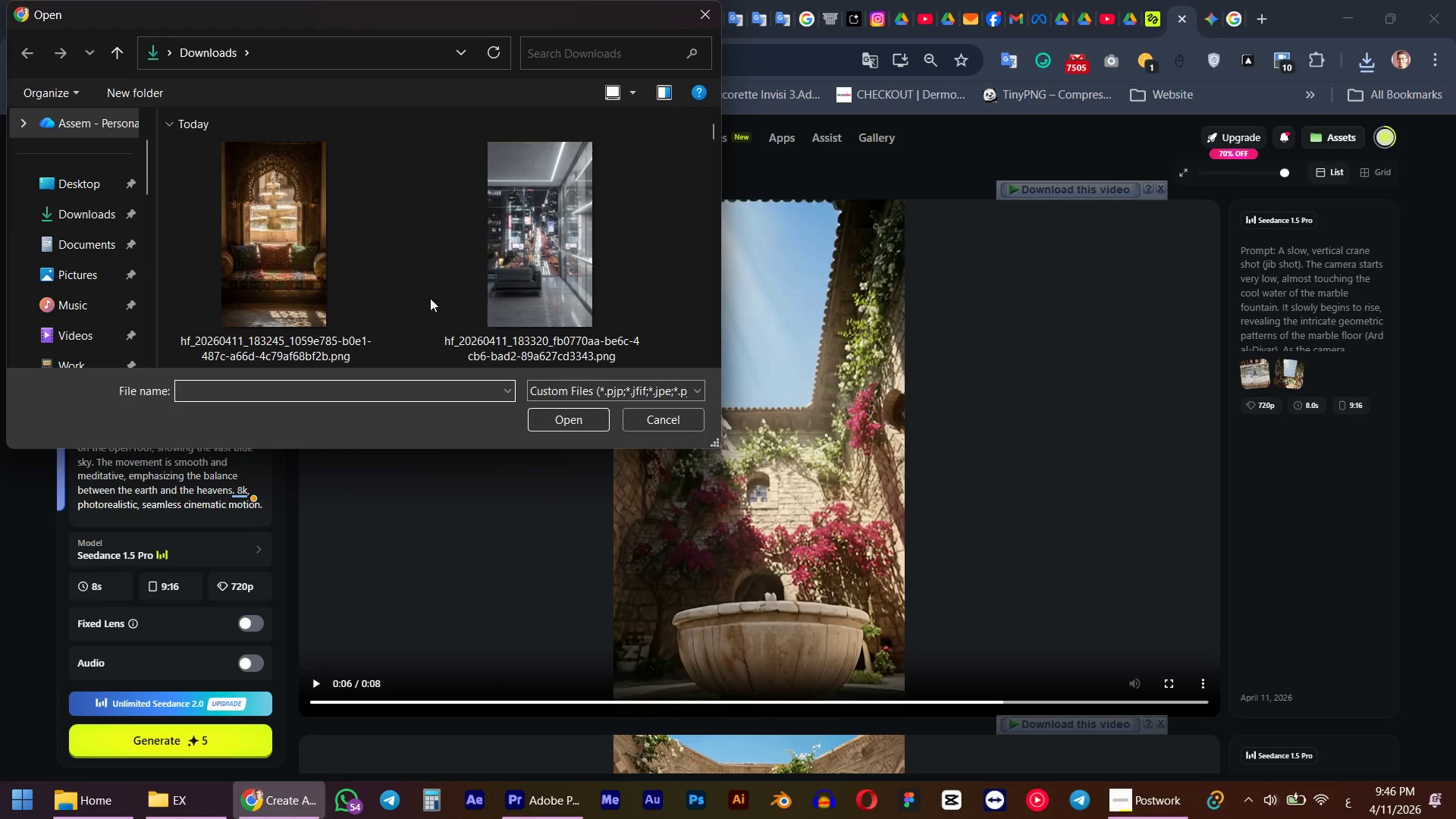 
scroll: coordinate [421, 290], scroll_direction: up, amount: 3.0
 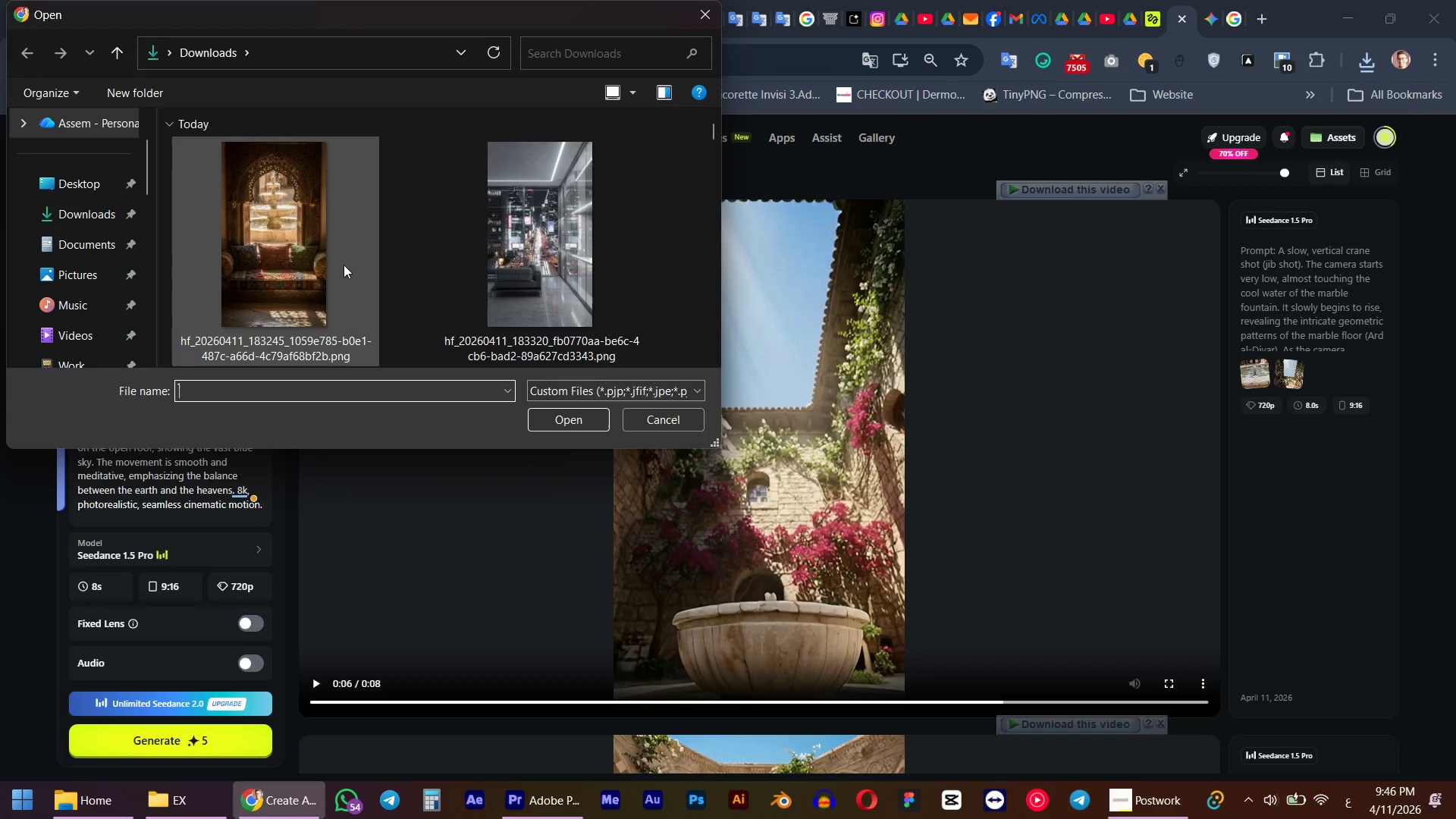 
scroll: coordinate [344, 265], scroll_direction: down, amount: 1.0
 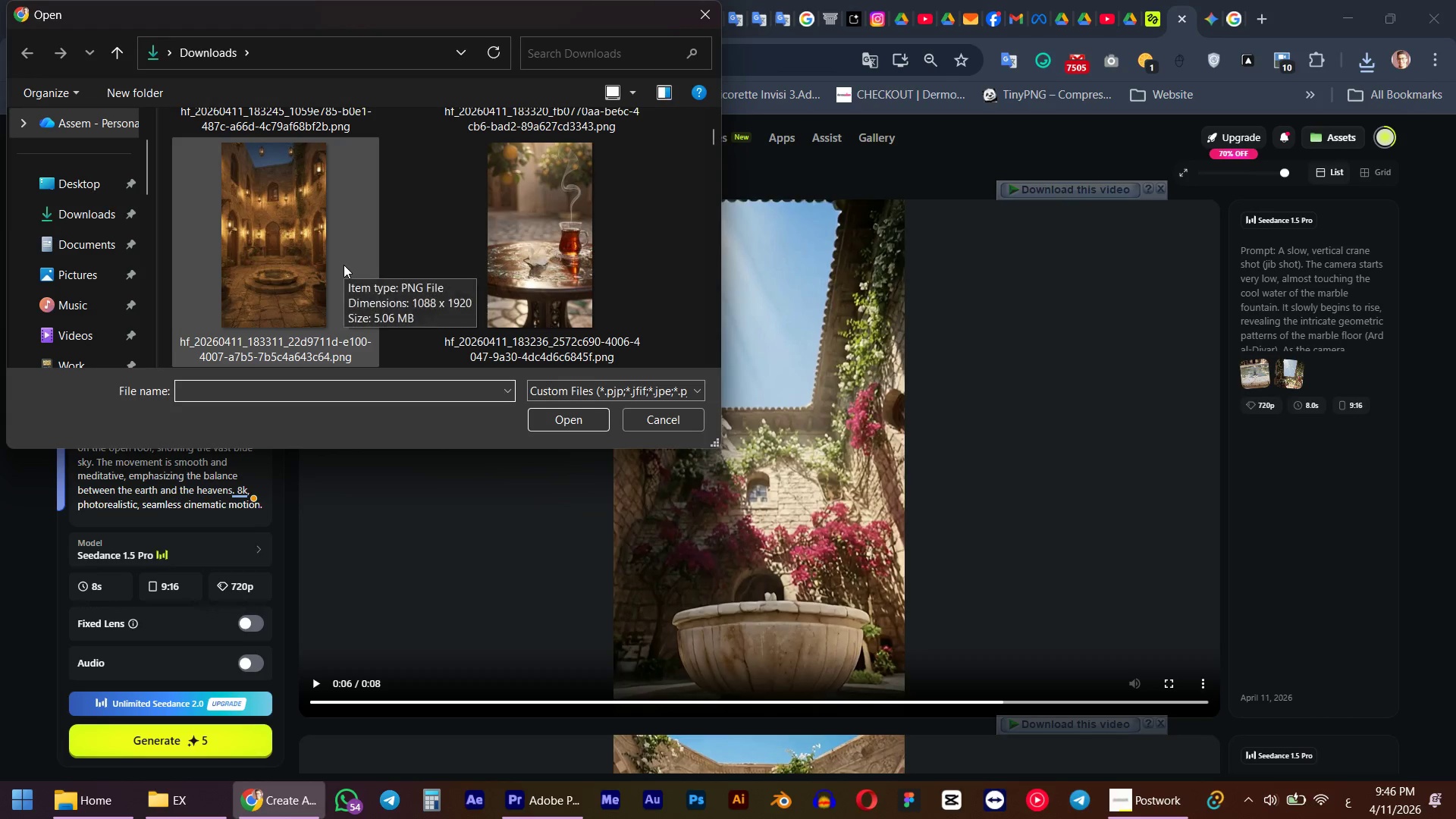 
scroll: coordinate [344, 265], scroll_direction: up, amount: 1.0
 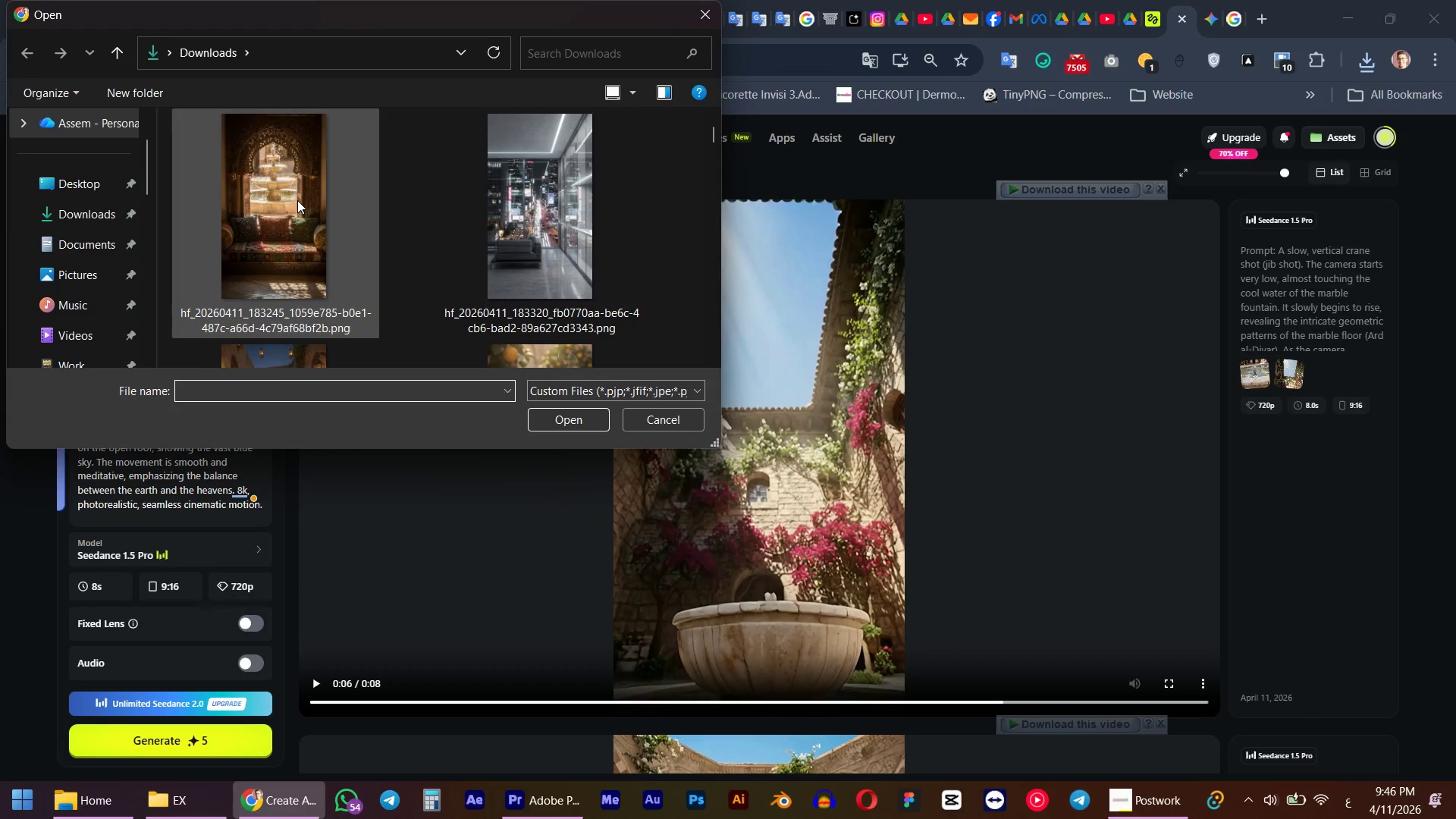 
double_click([297, 200])
 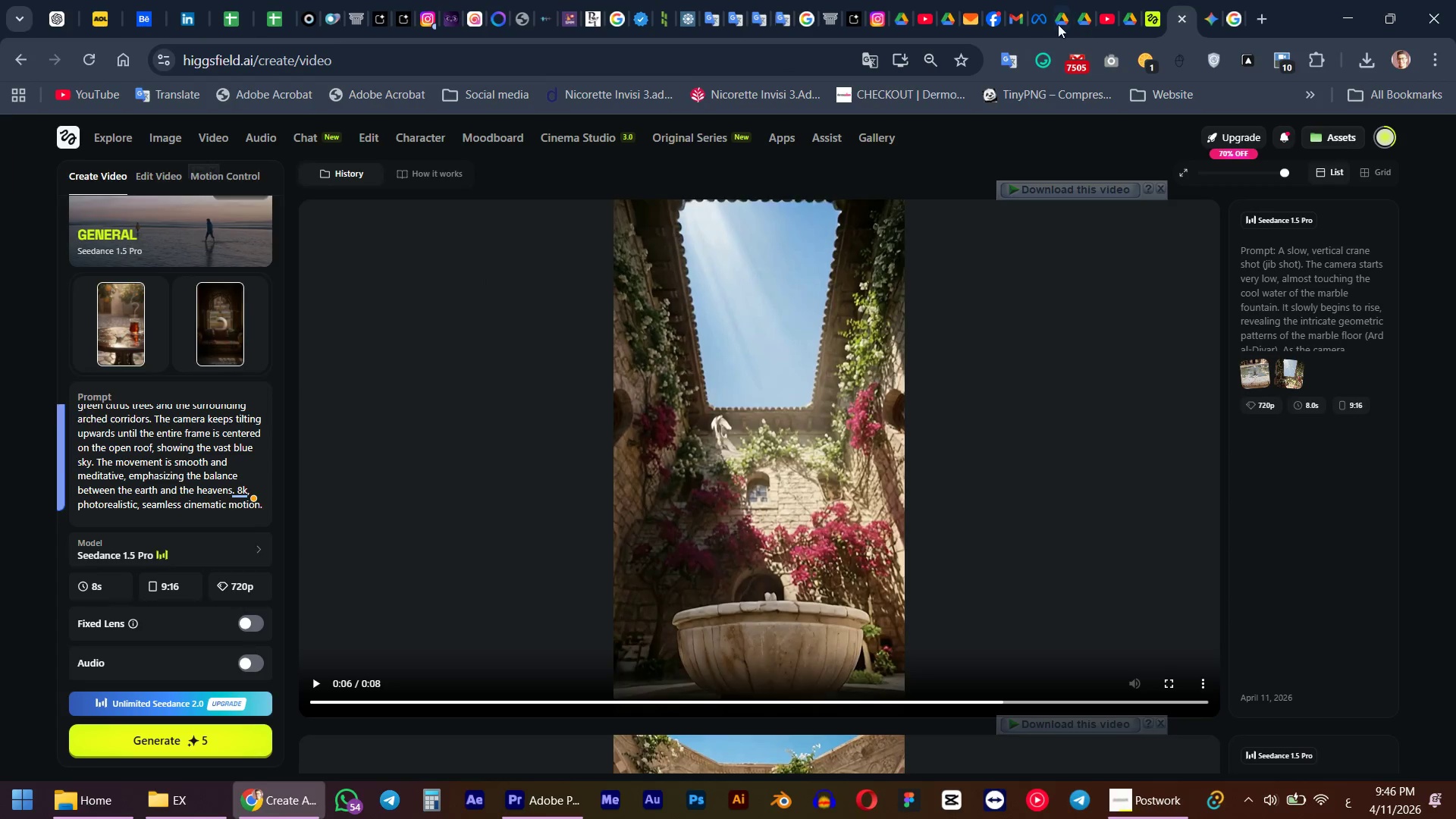 
left_click([1218, 0])
 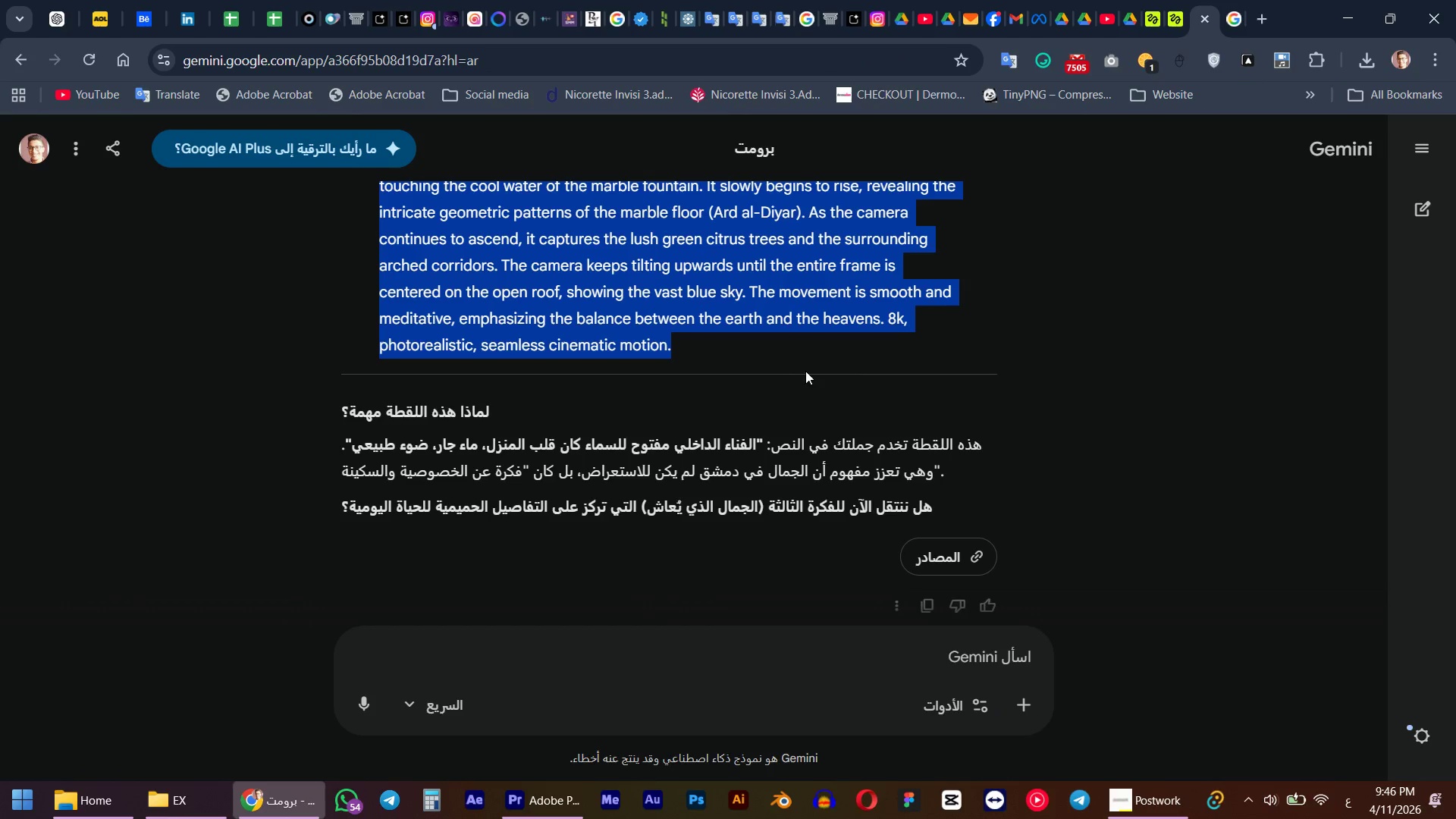 
scroll: coordinate [664, 438], scroll_direction: down, amount: 7.0
 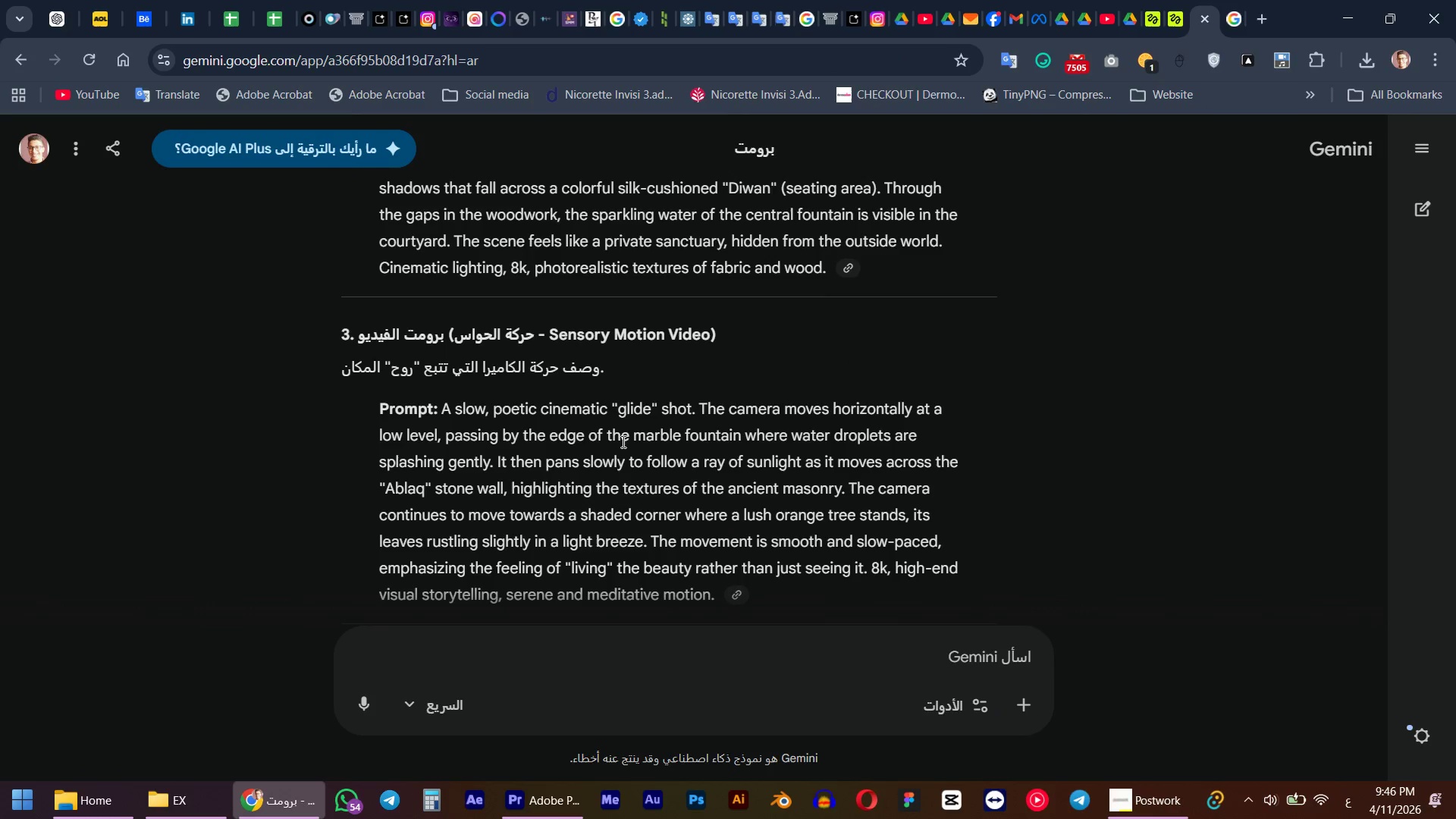 
double_click([622, 441])
 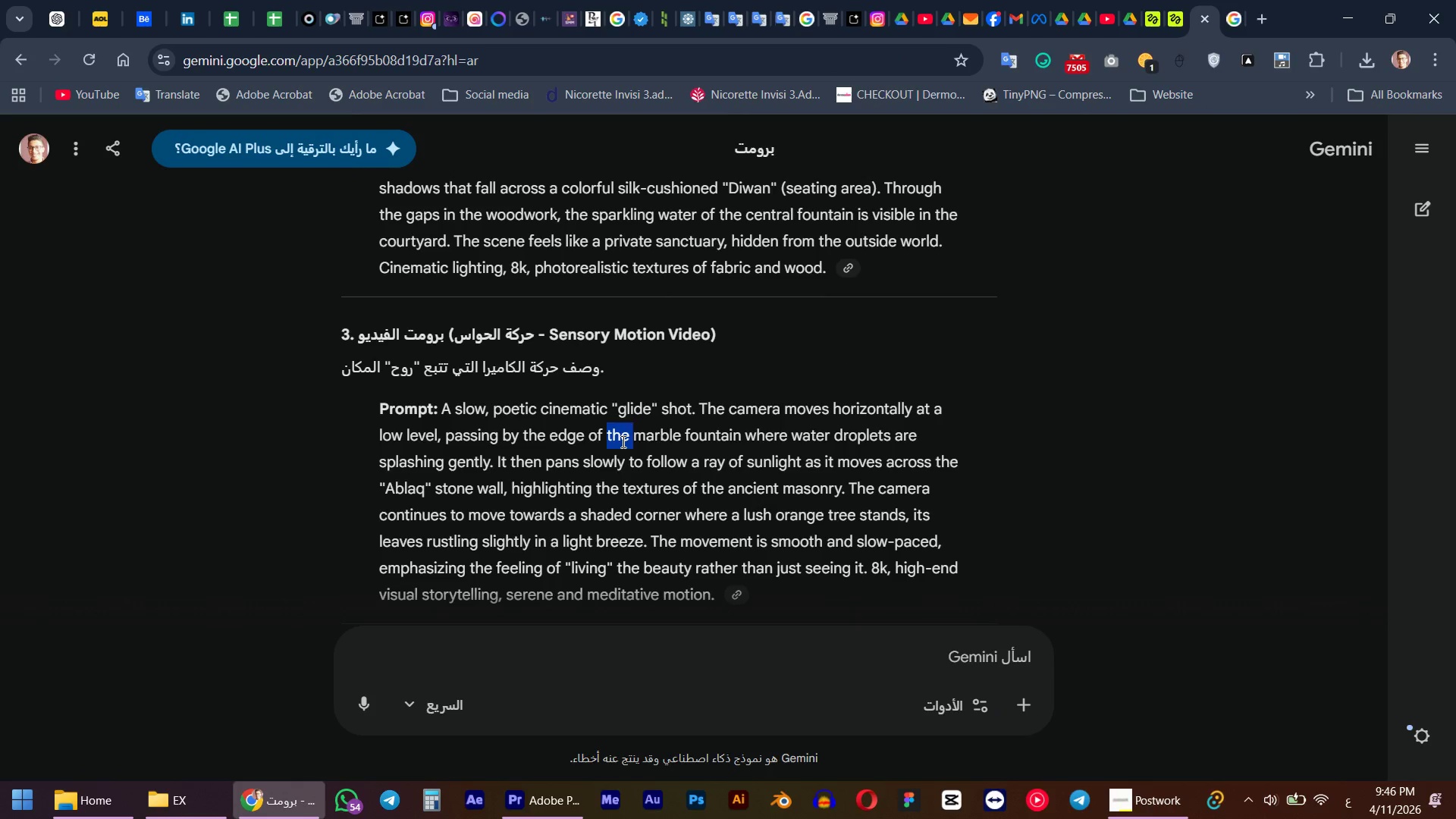 
triple_click([622, 441])
 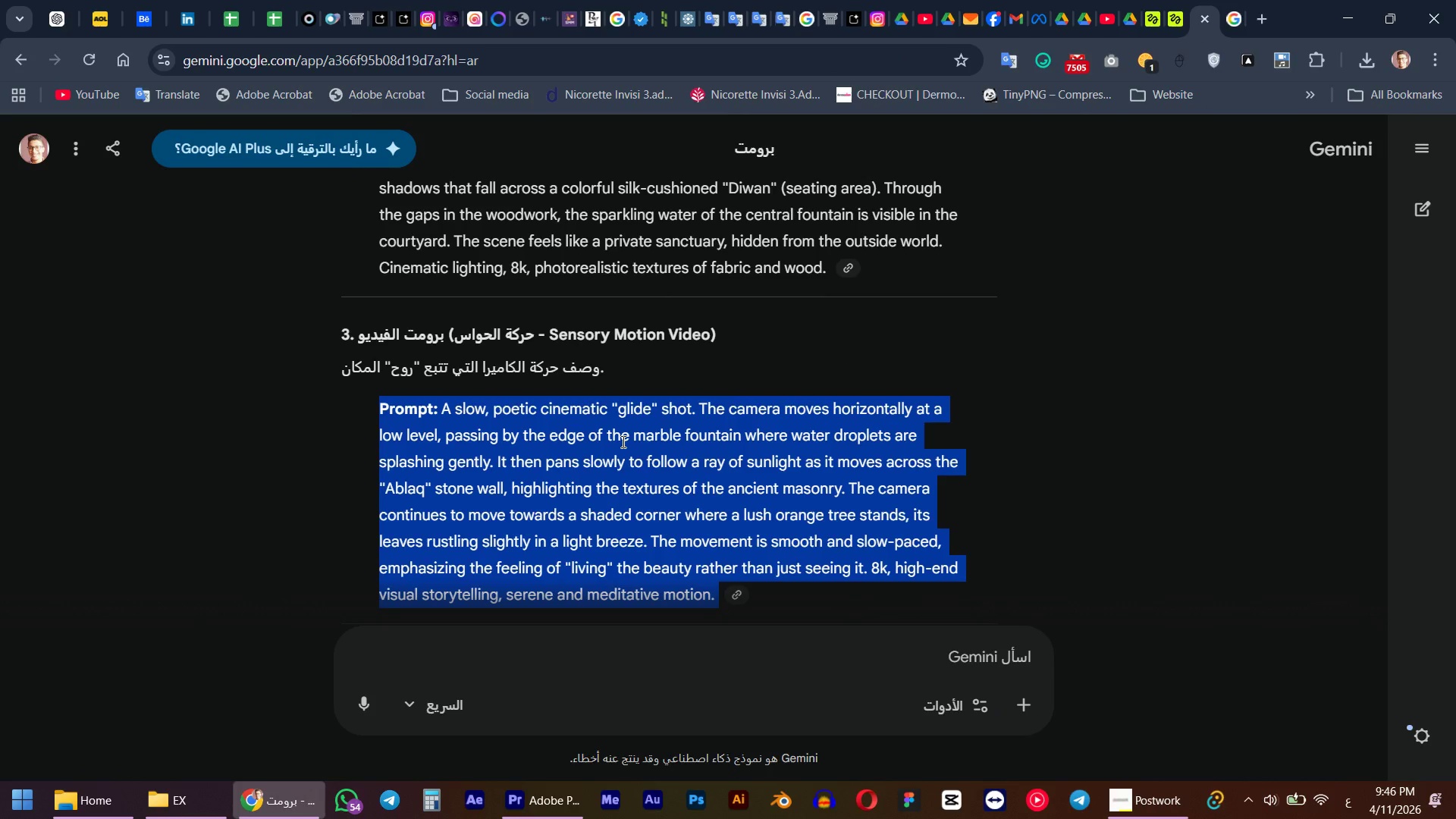 
key(Control+C)
 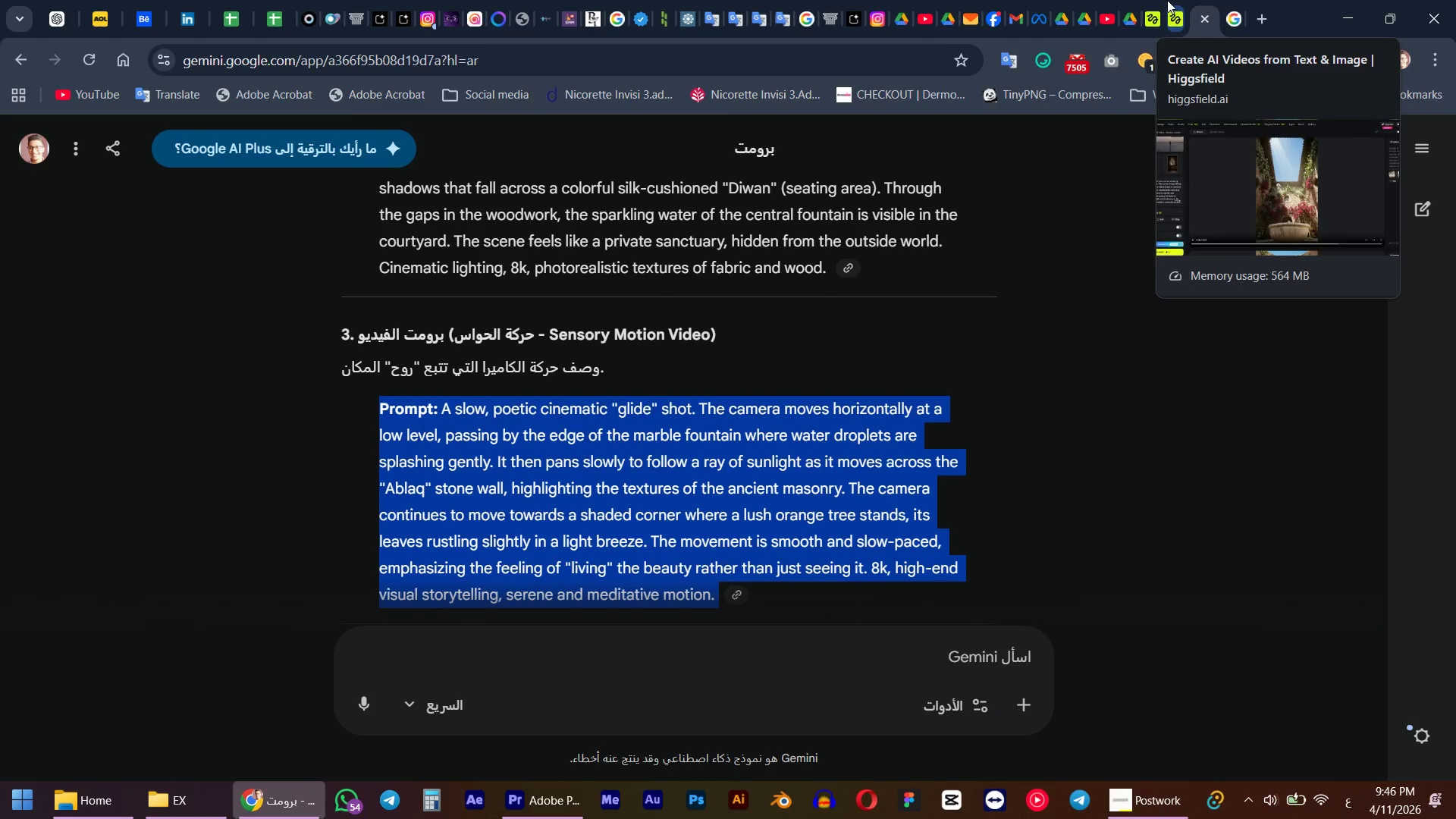 
left_click([1150, 0])
 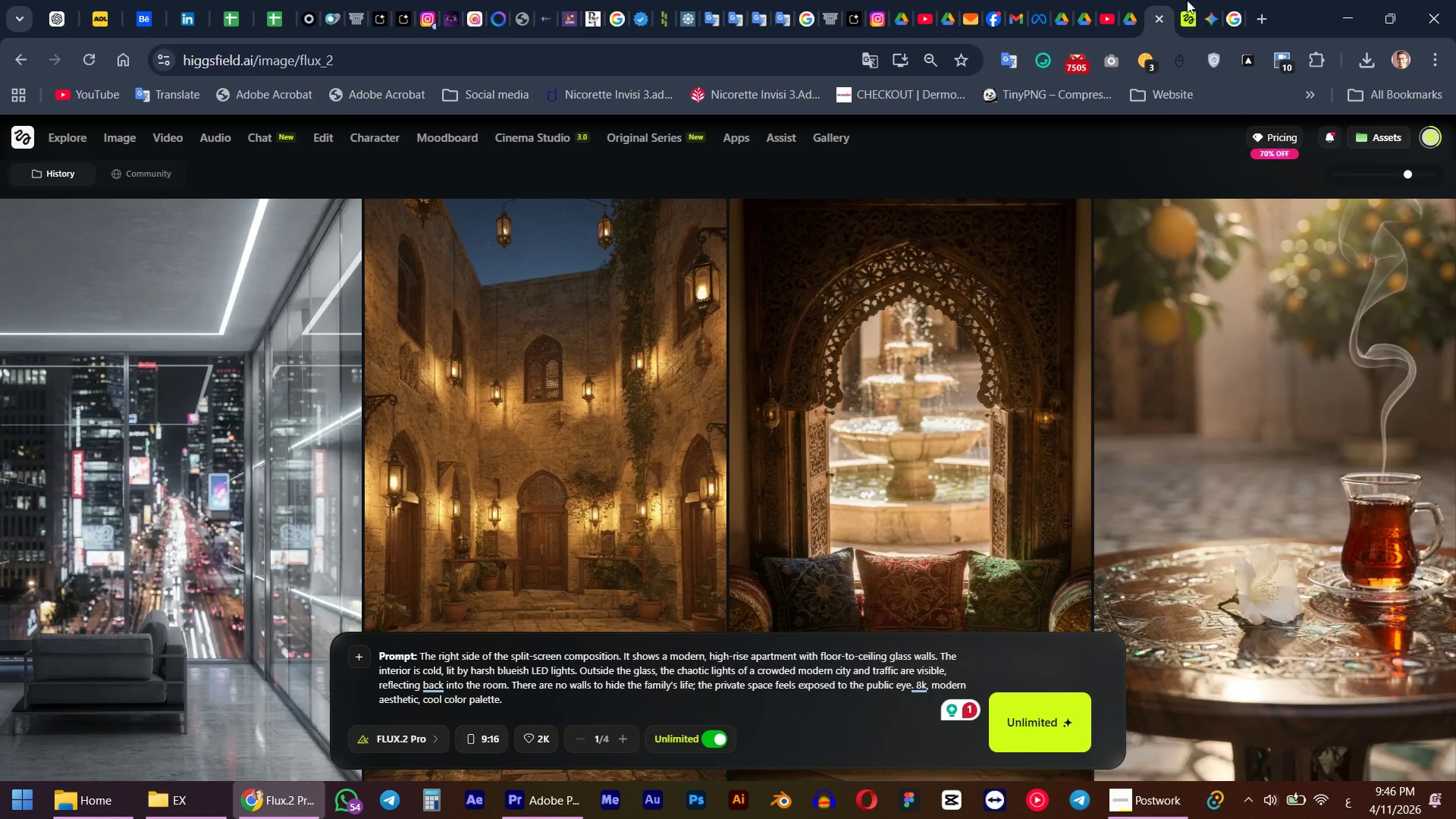 
left_click([1189, 0])
 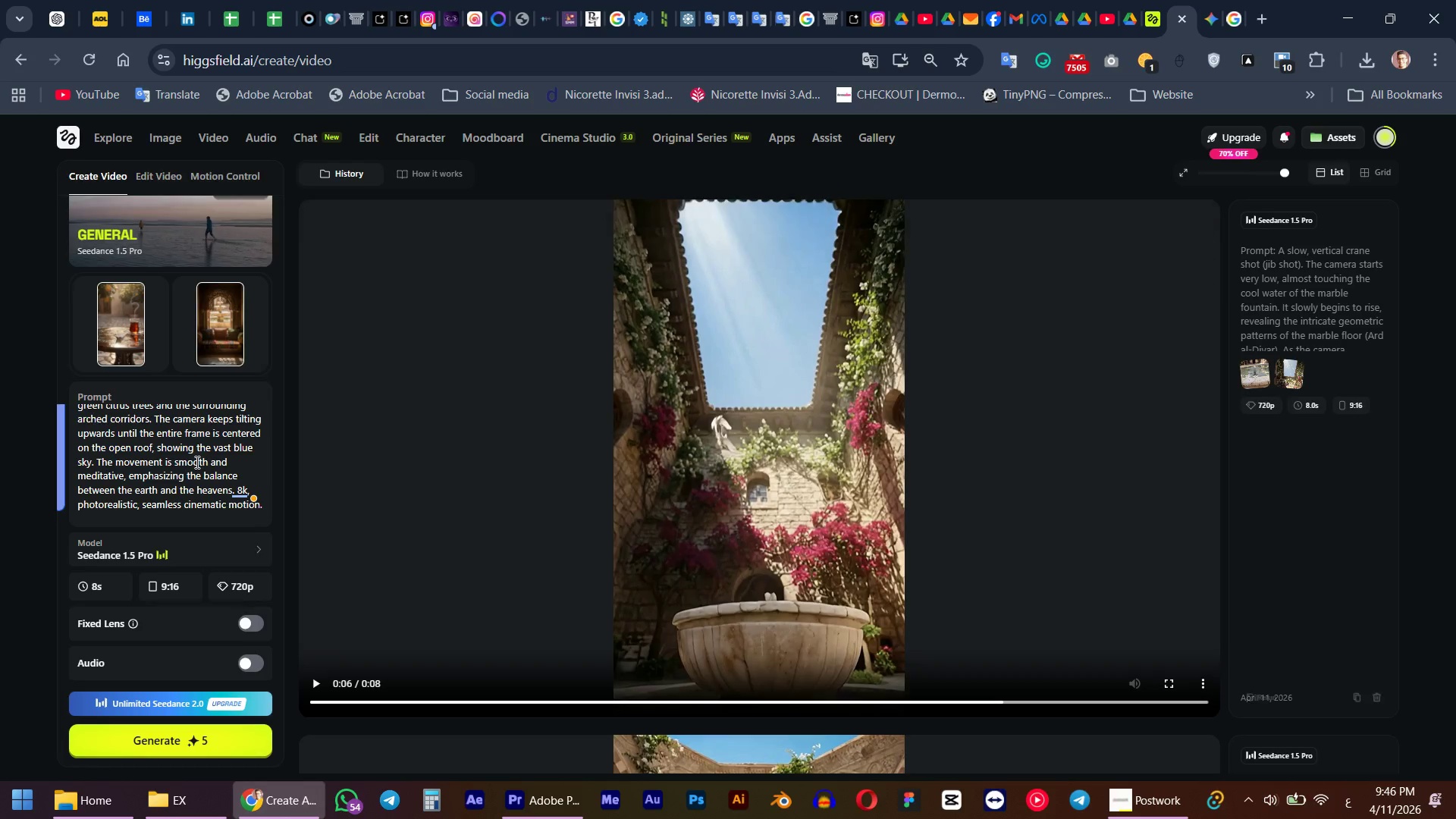 
left_click([193, 463])
 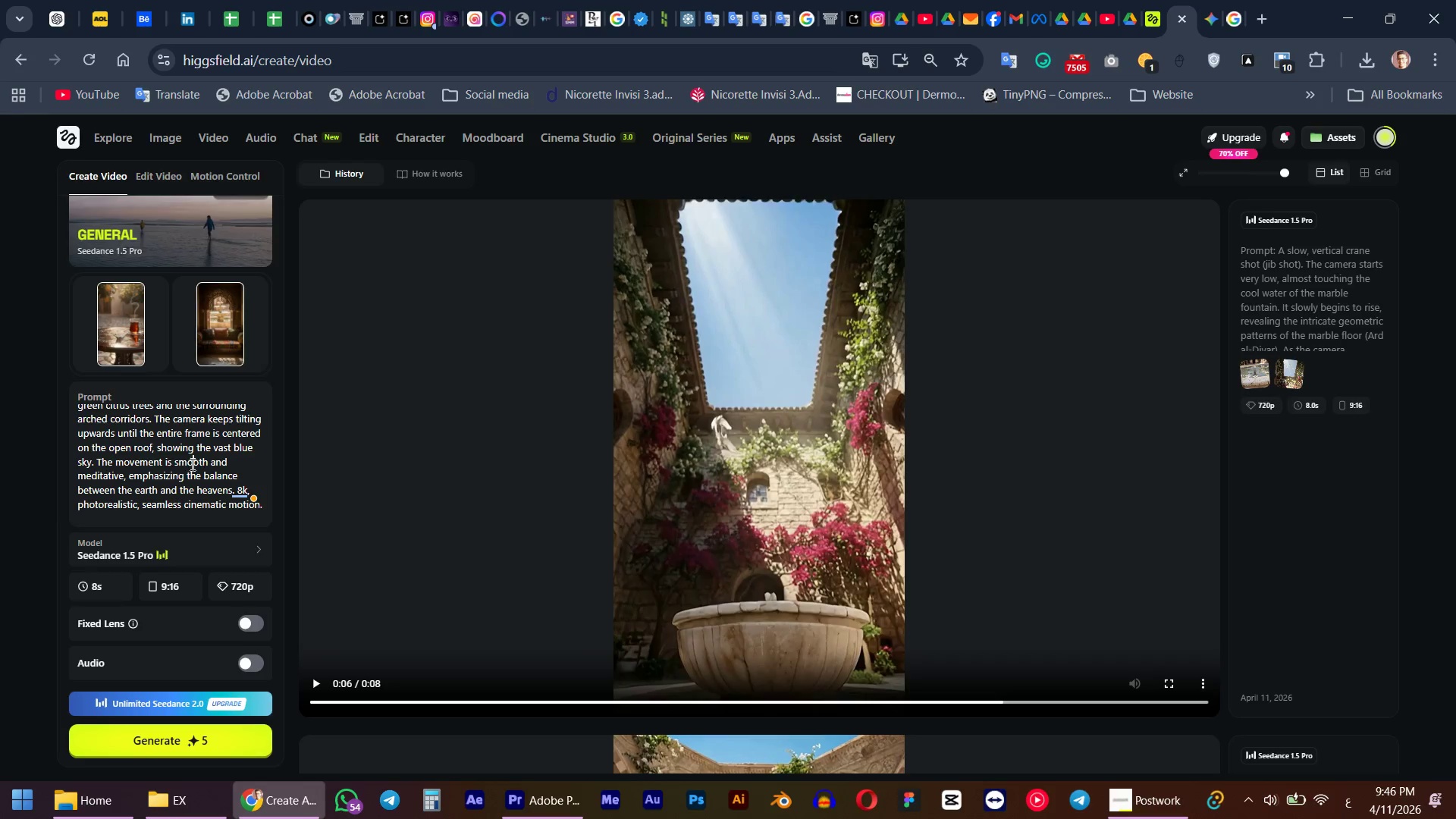 
key(Control+A)
 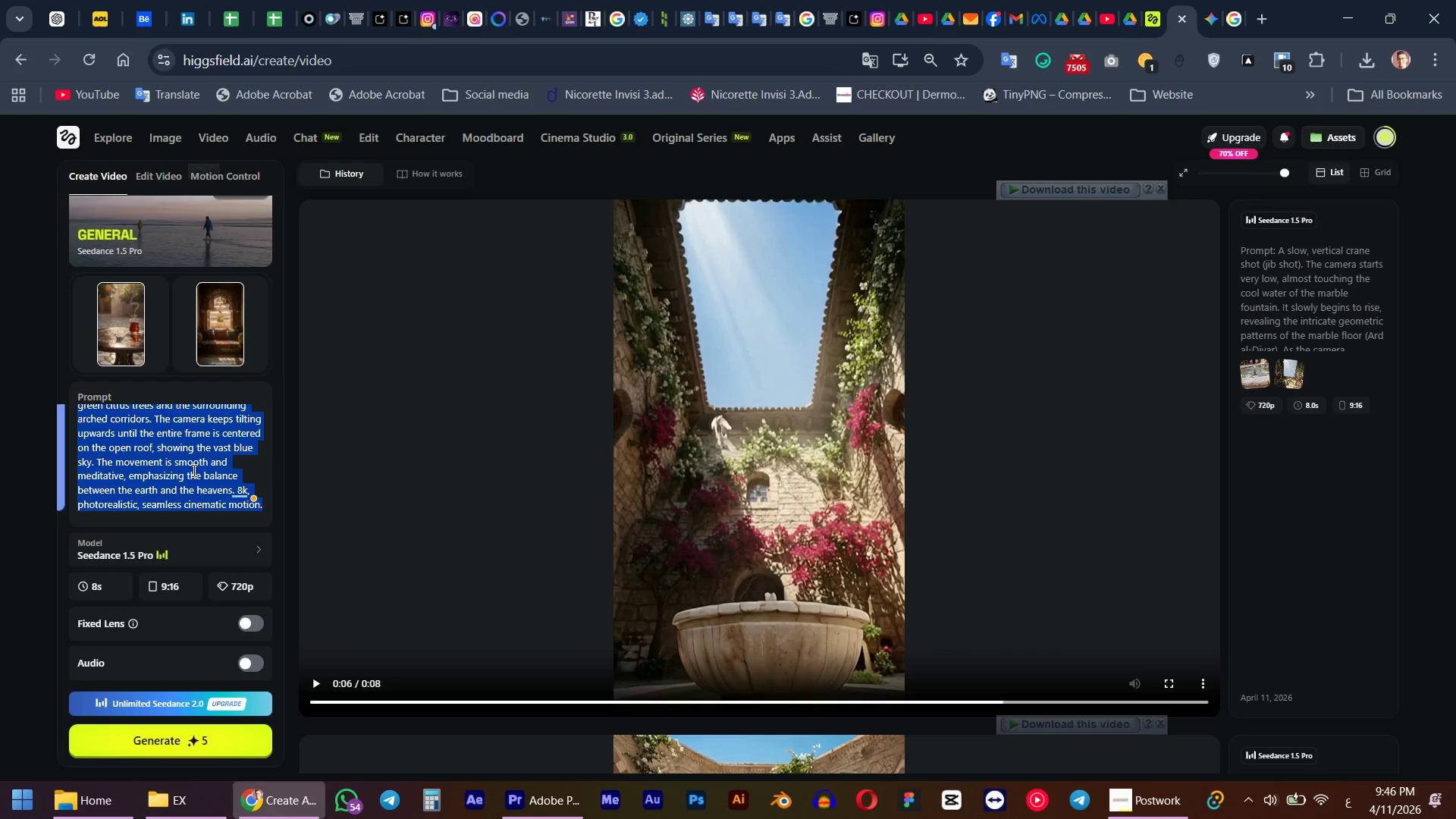 
key(Control+V)
 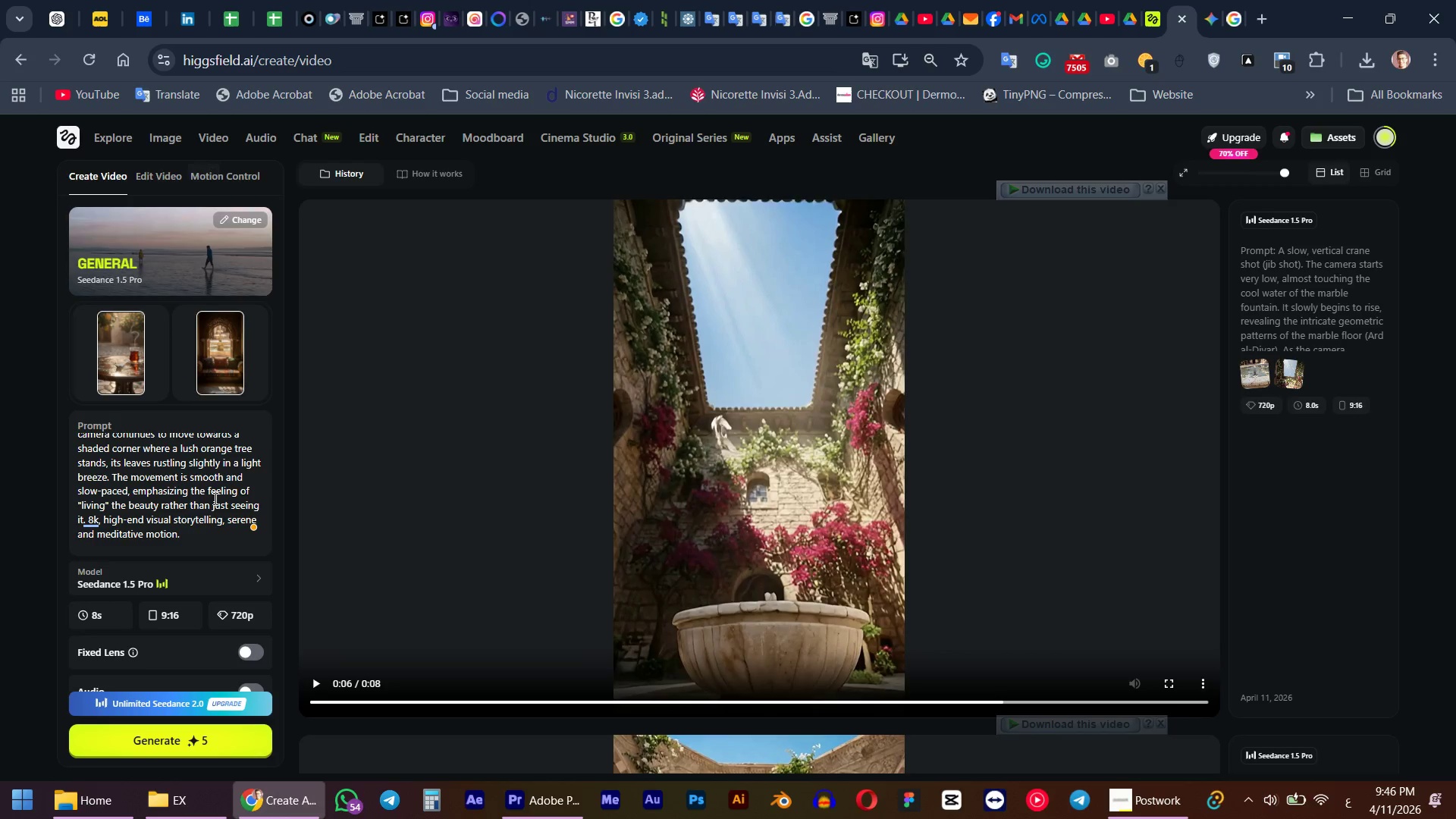 
wait(15.17)
 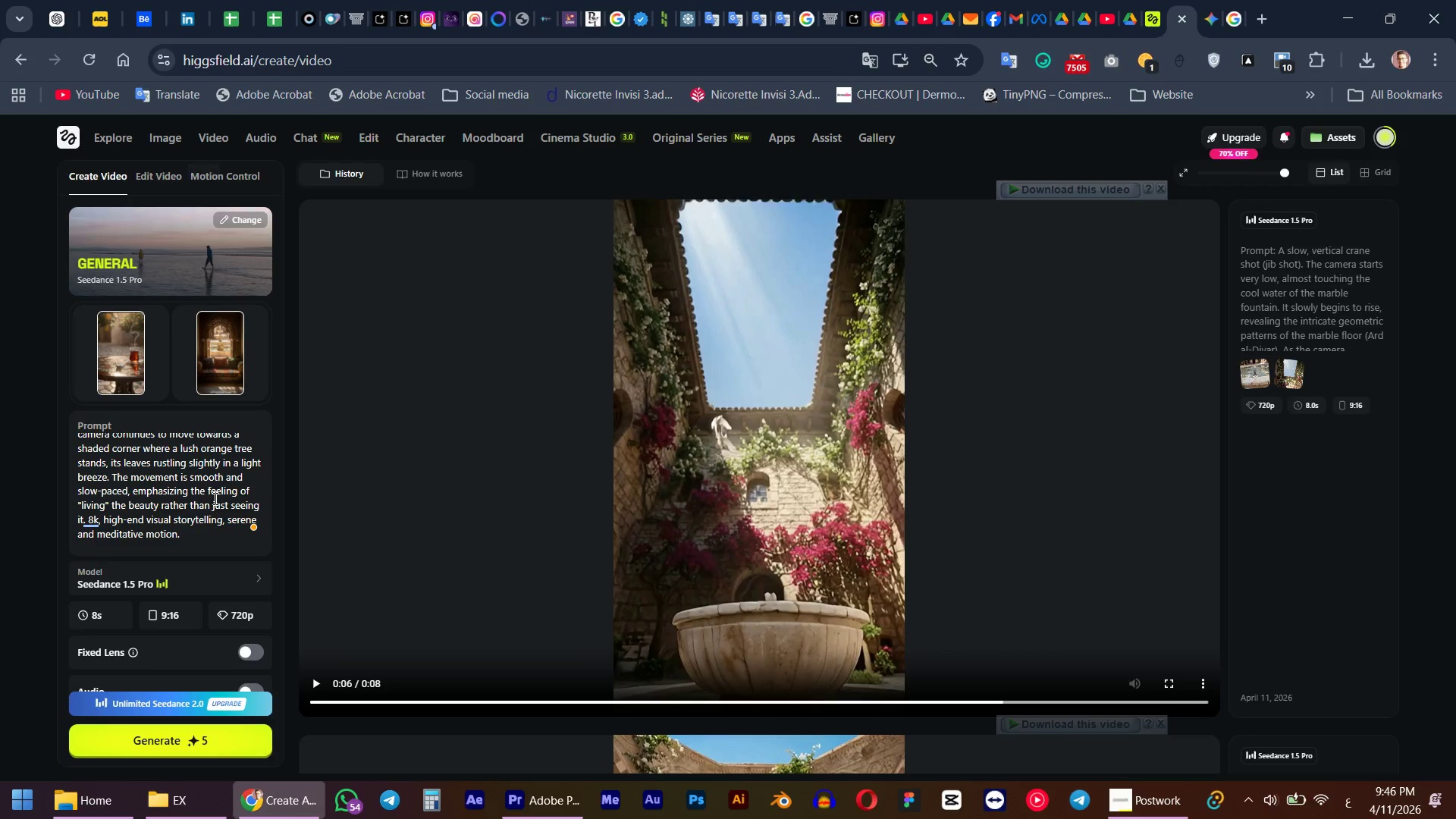 
scroll: coordinate [256, 443], scroll_direction: up, amount: 11.0
 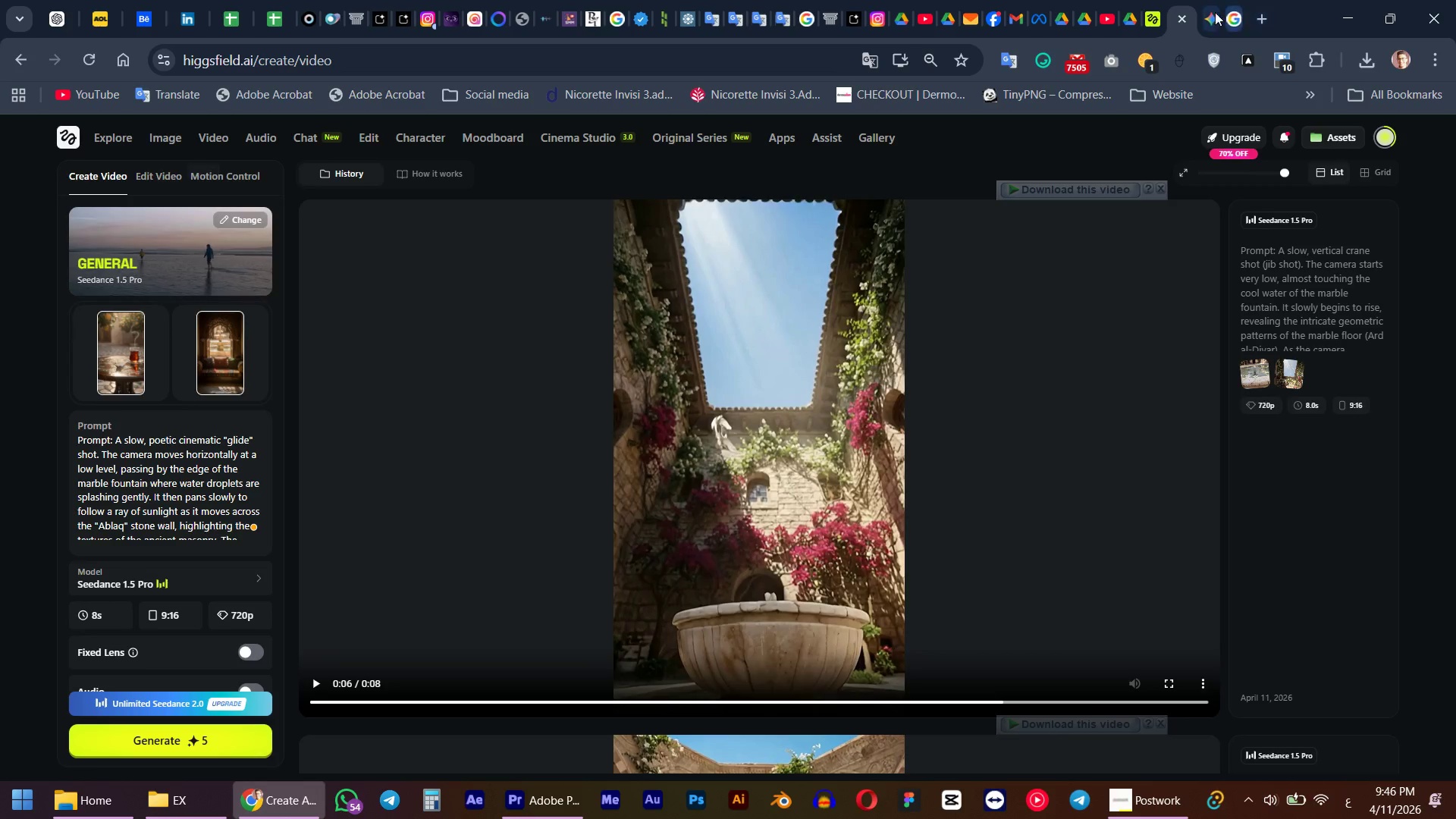 
left_click([1204, 11])
 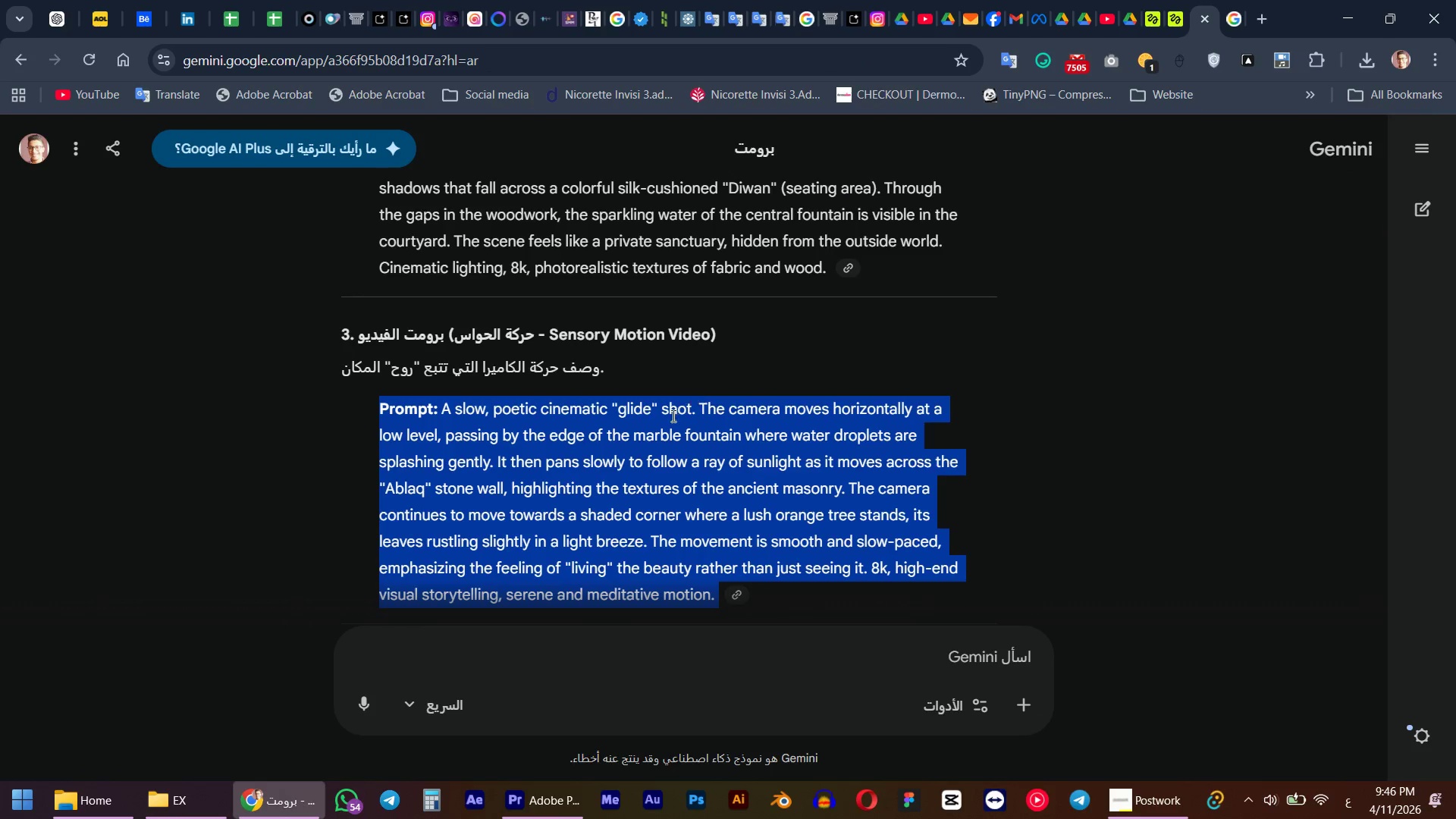 
double_click([607, 428])
 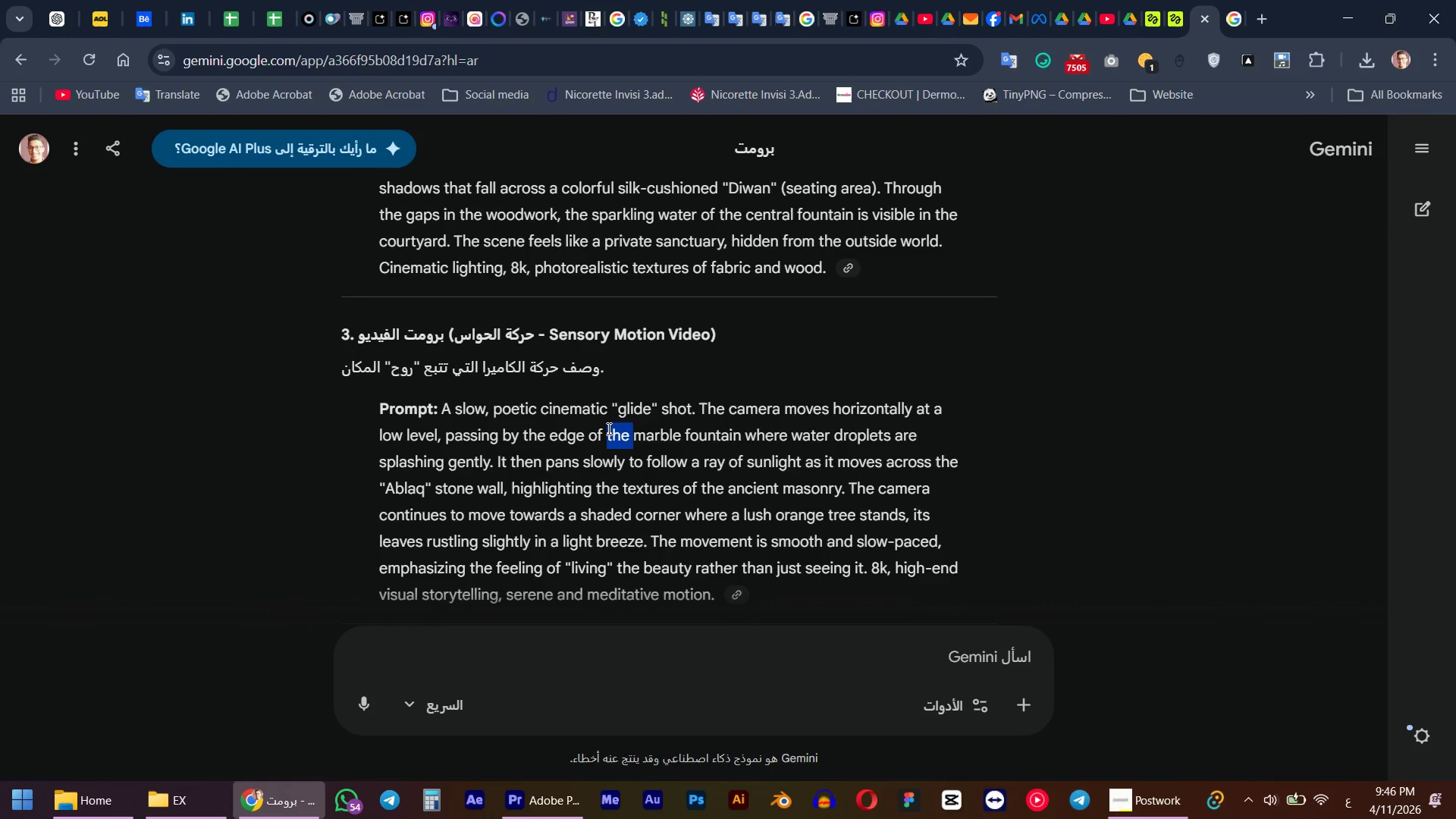 
triple_click([607, 428])
 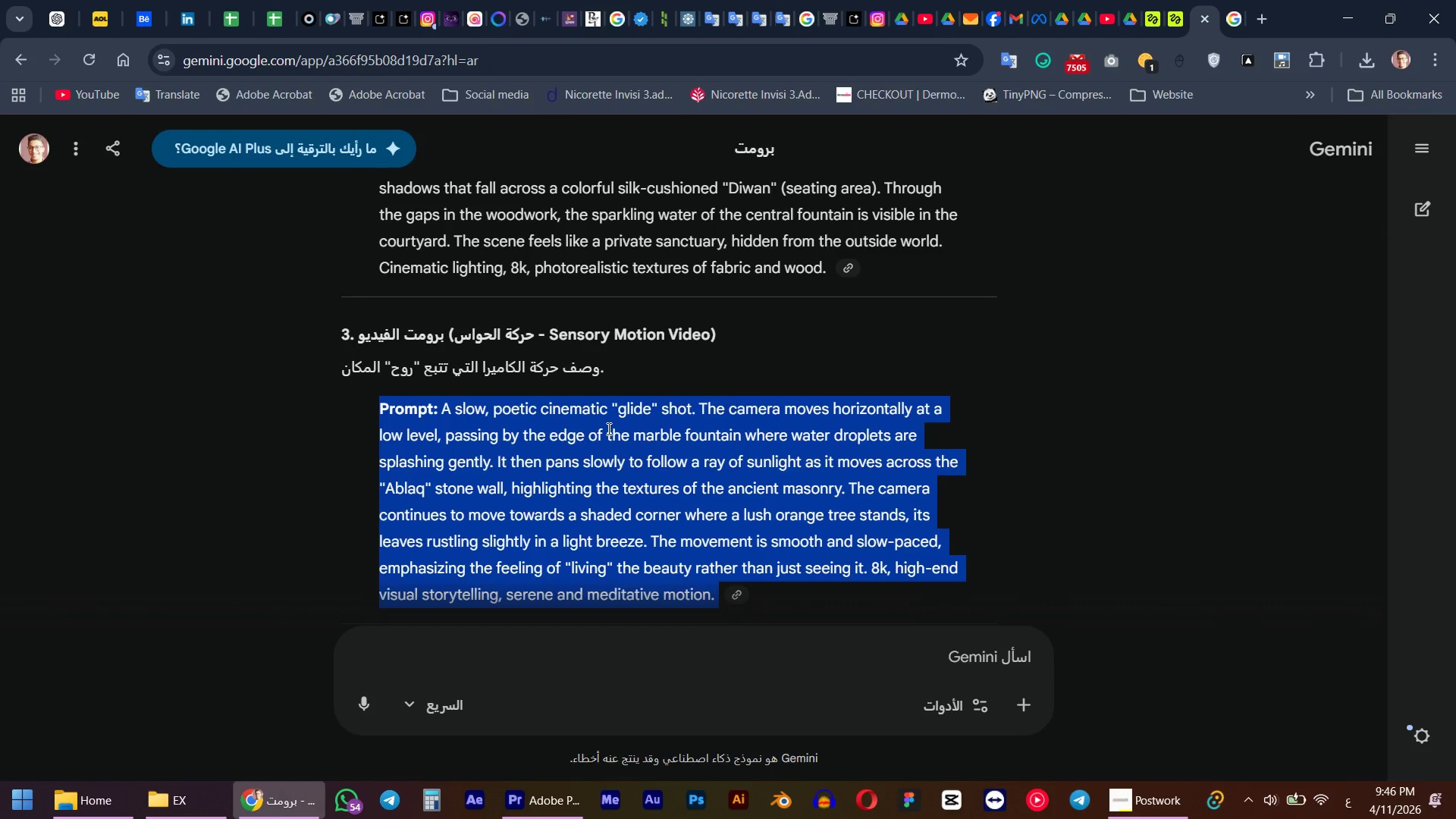 
key(Control+ControlLeft)
 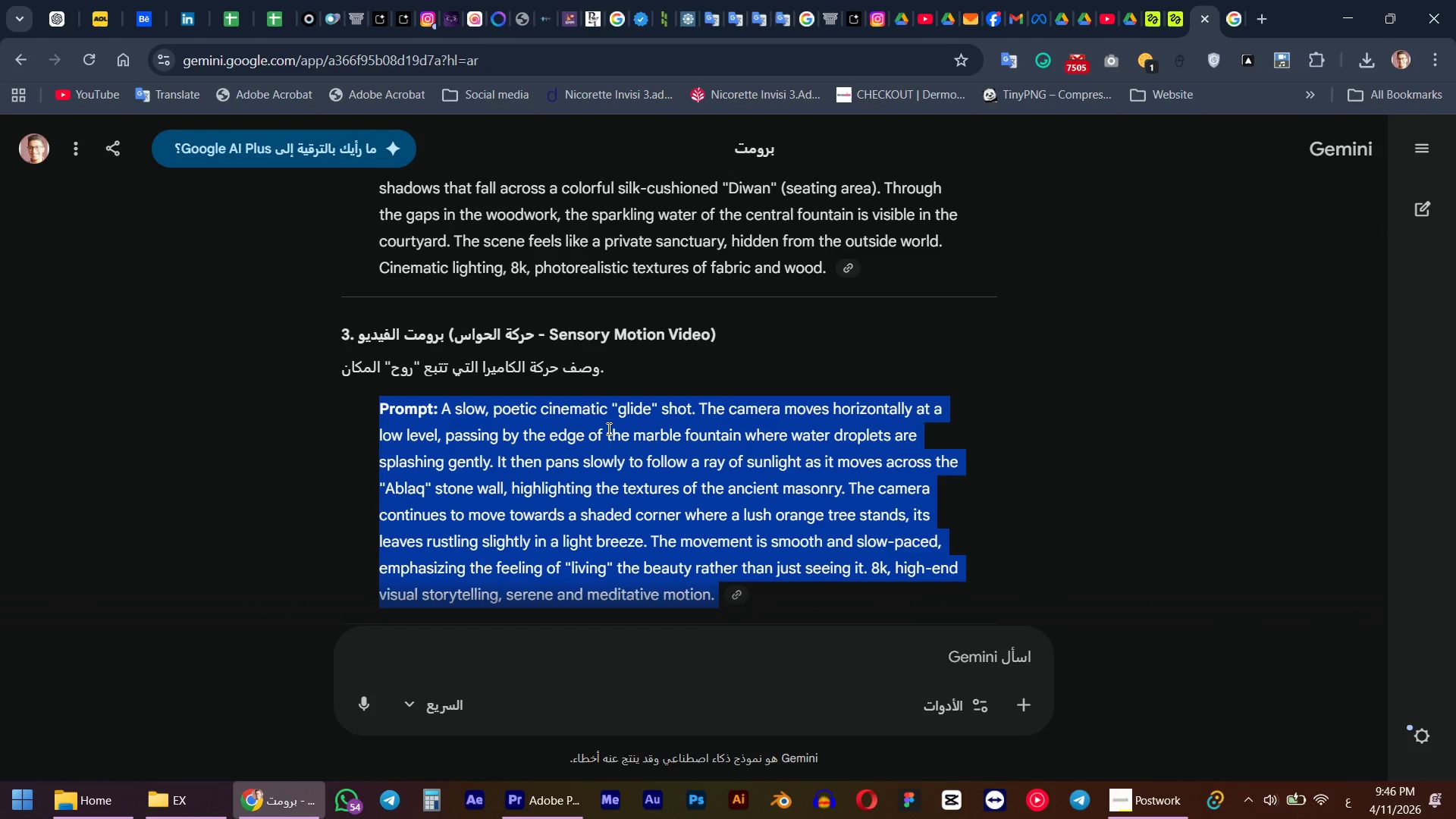 
key(Control+C)
 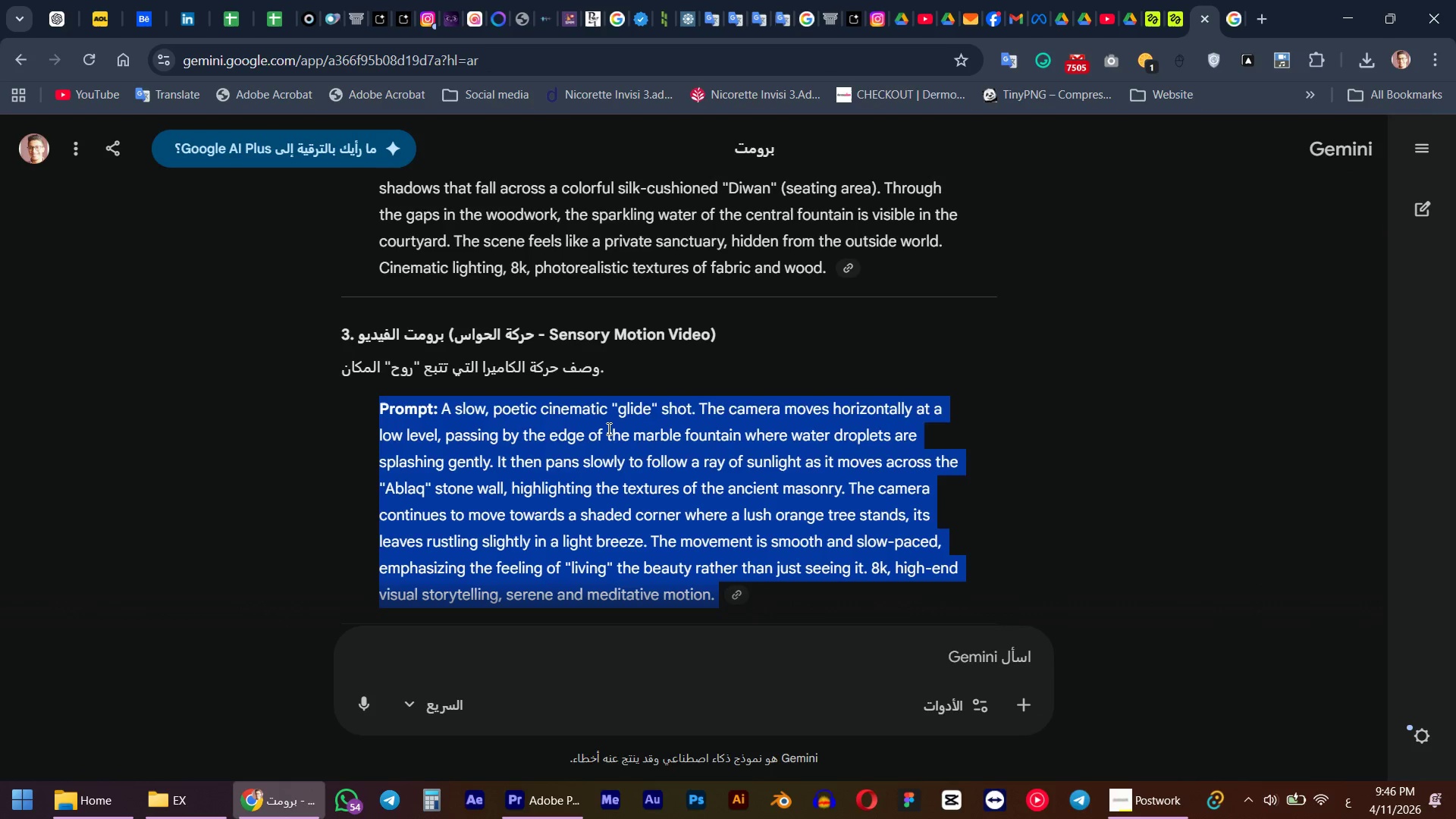 
scroll: coordinate [607, 428], scroll_direction: down, amount: 1.0
 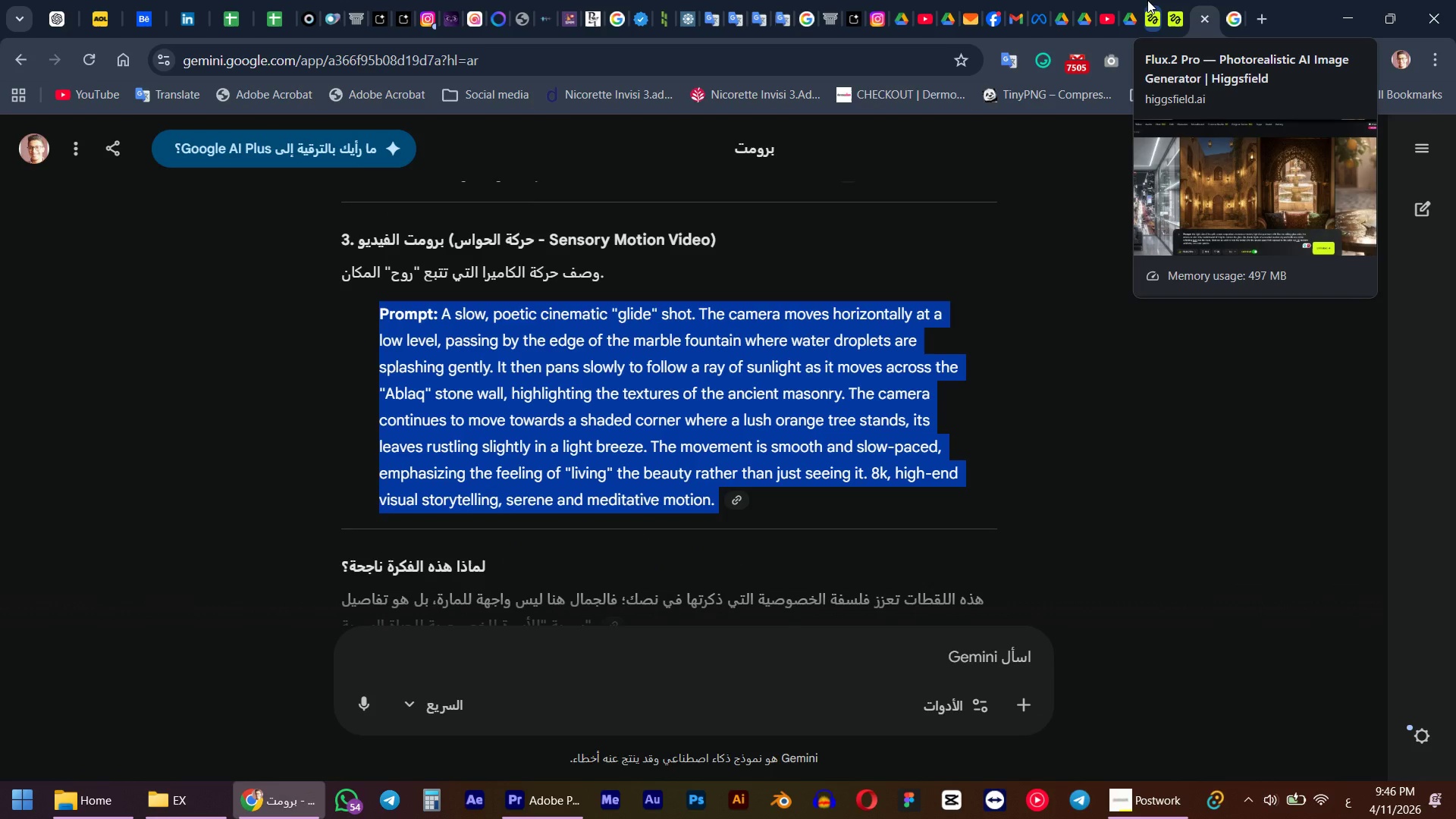 
left_click([1147, 0])
 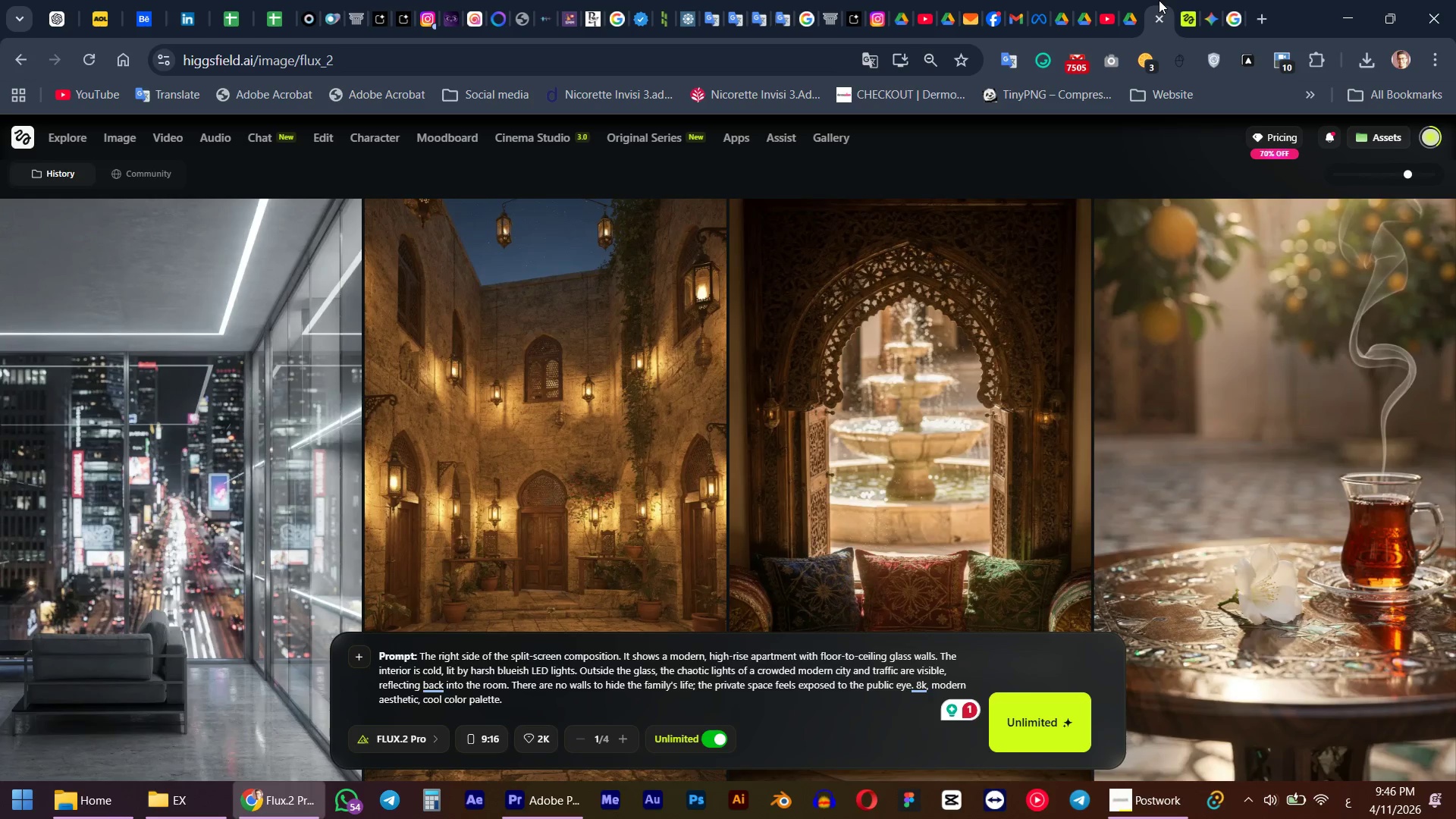 
left_click([1185, 0])
 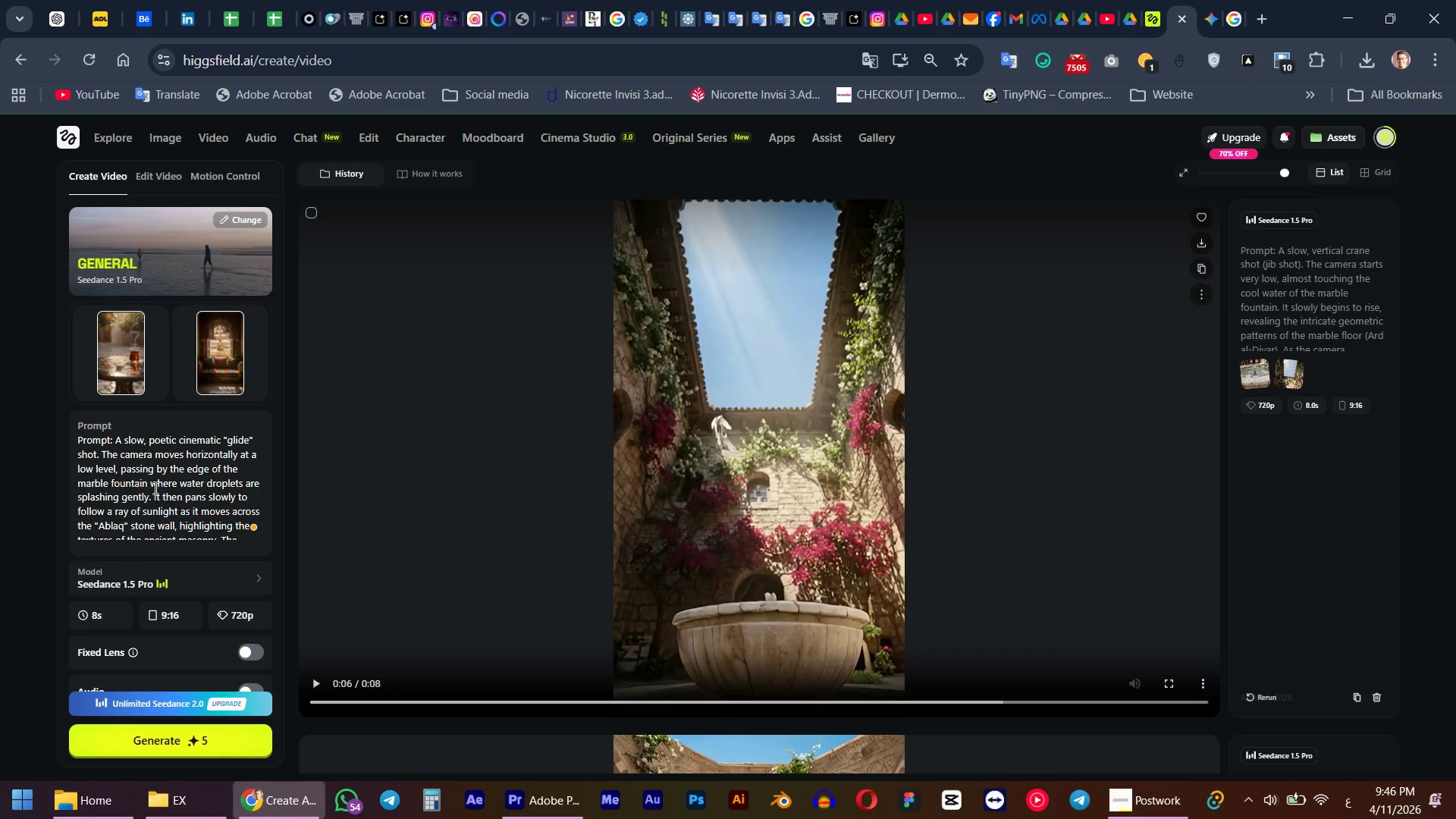 
left_click([149, 488])
 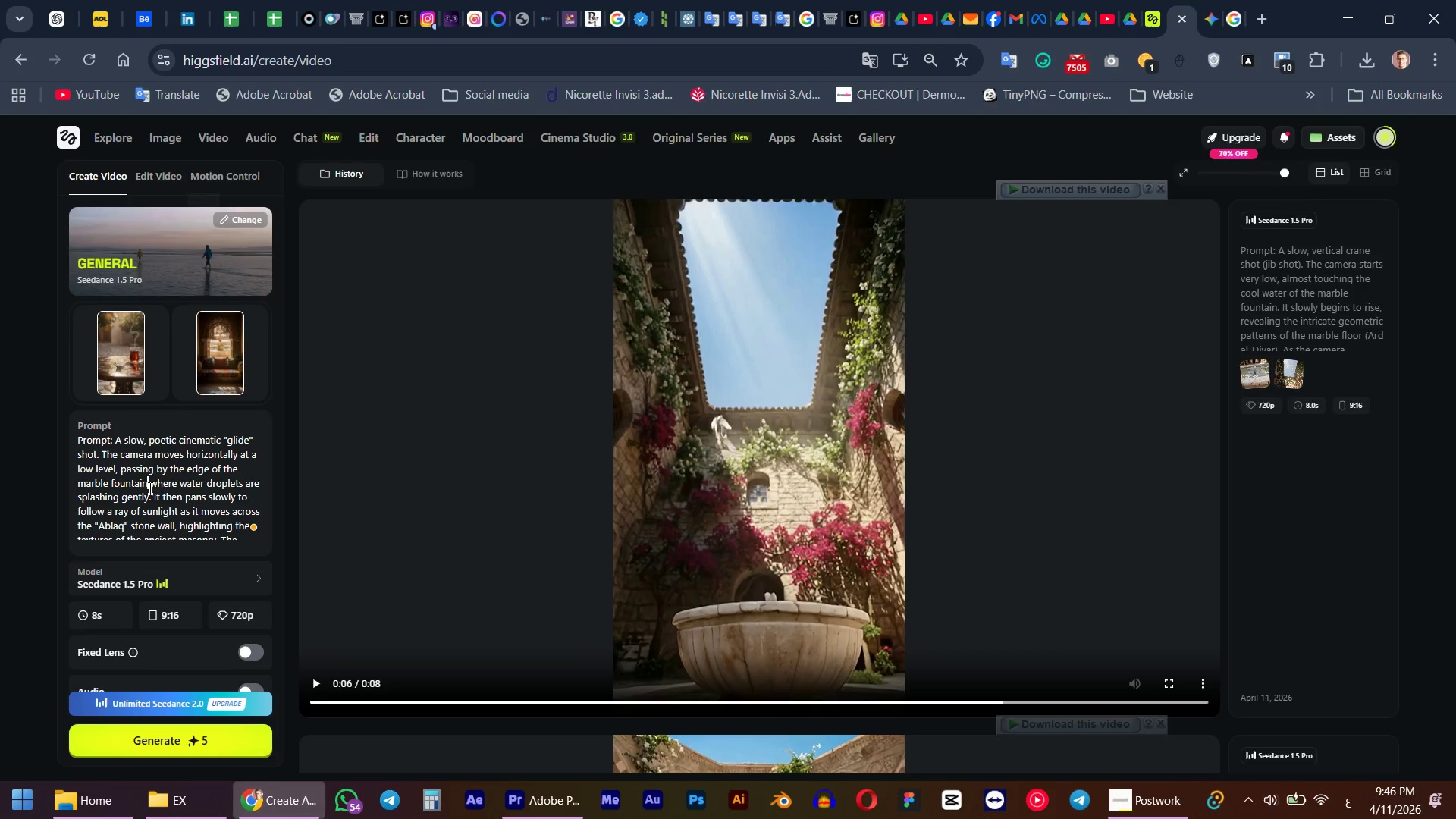 
key(Control+A)
 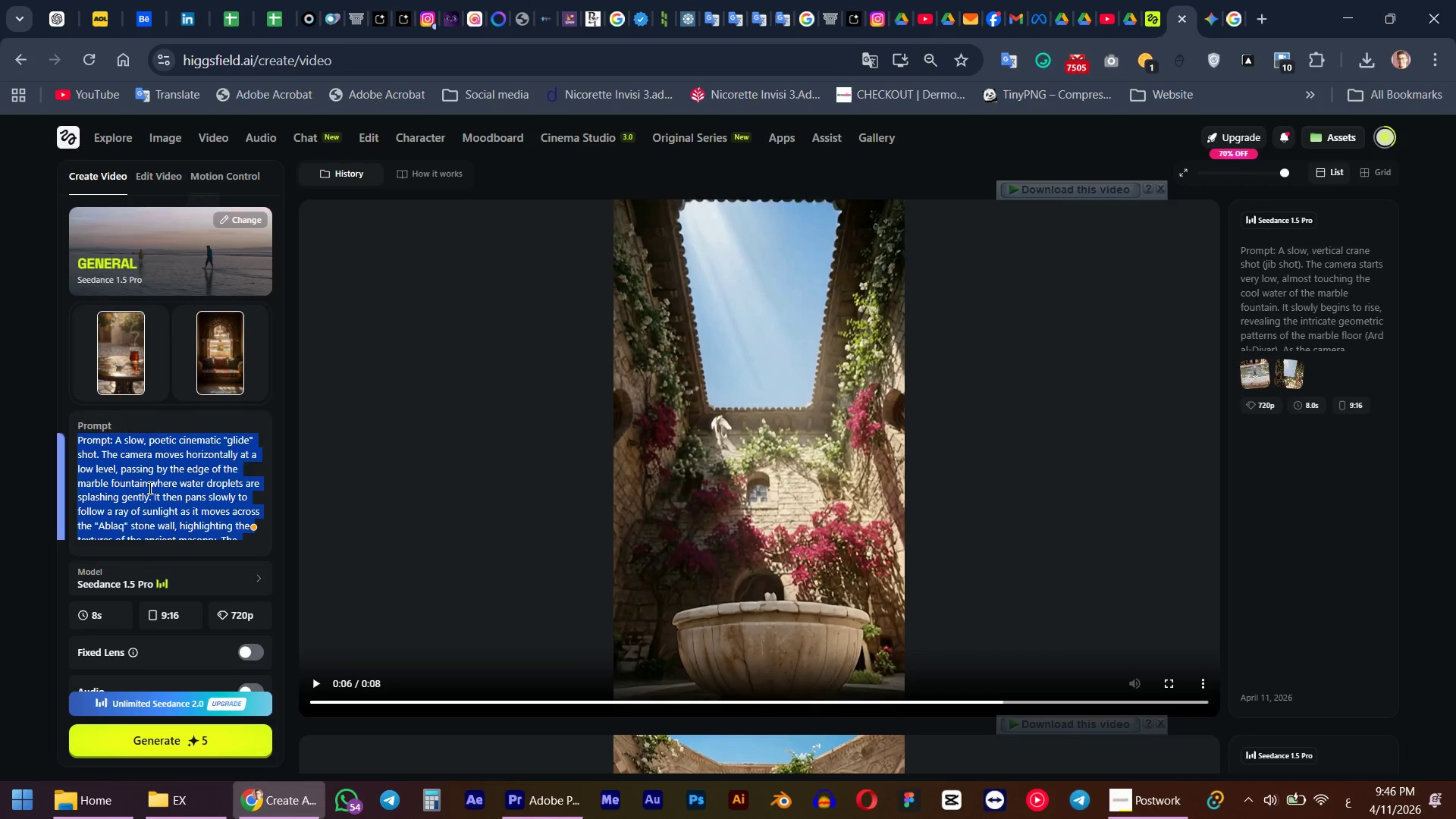 
key(Control+V)
 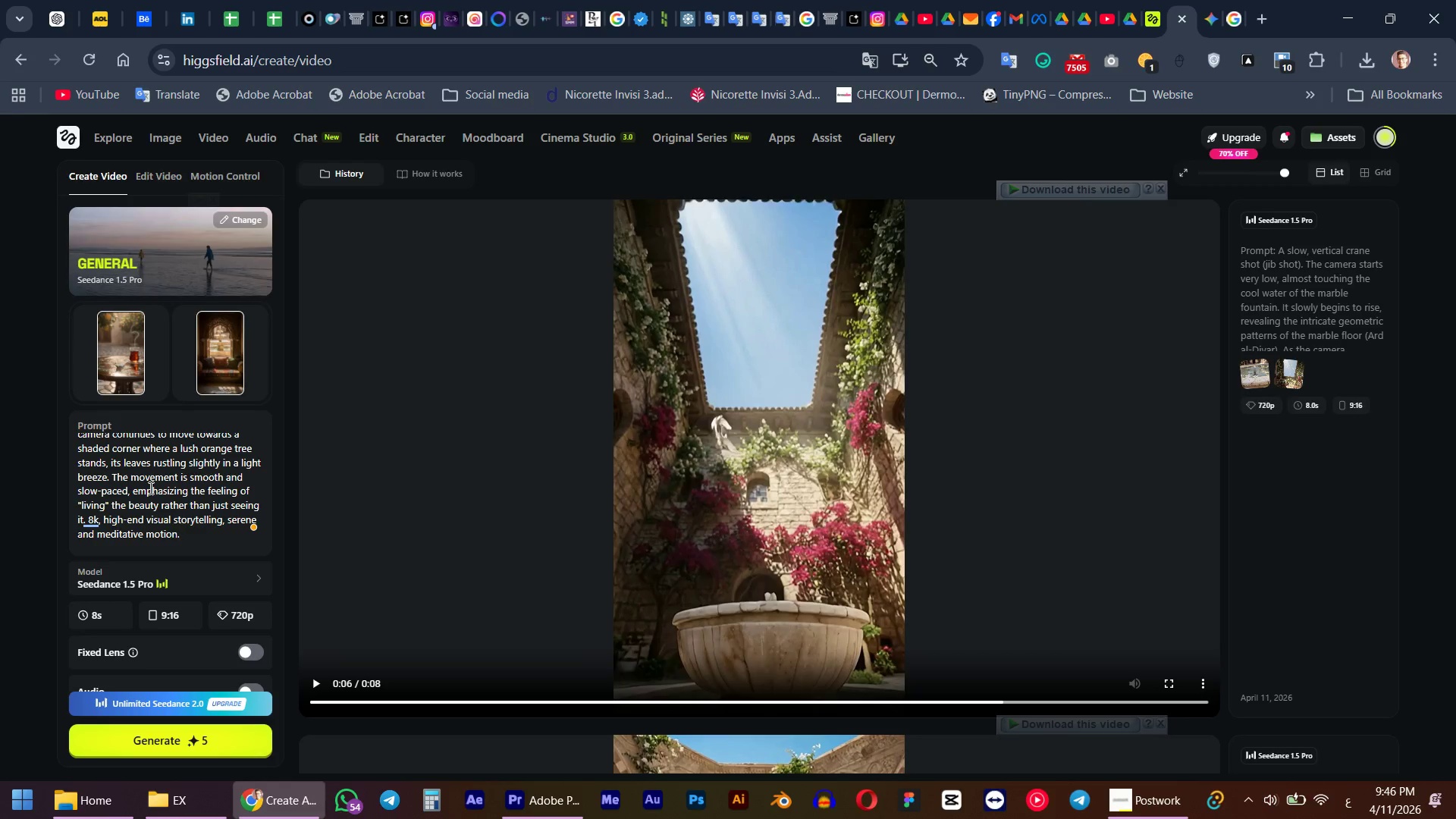 
scroll: coordinate [149, 486], scroll_direction: up, amount: 10.0
 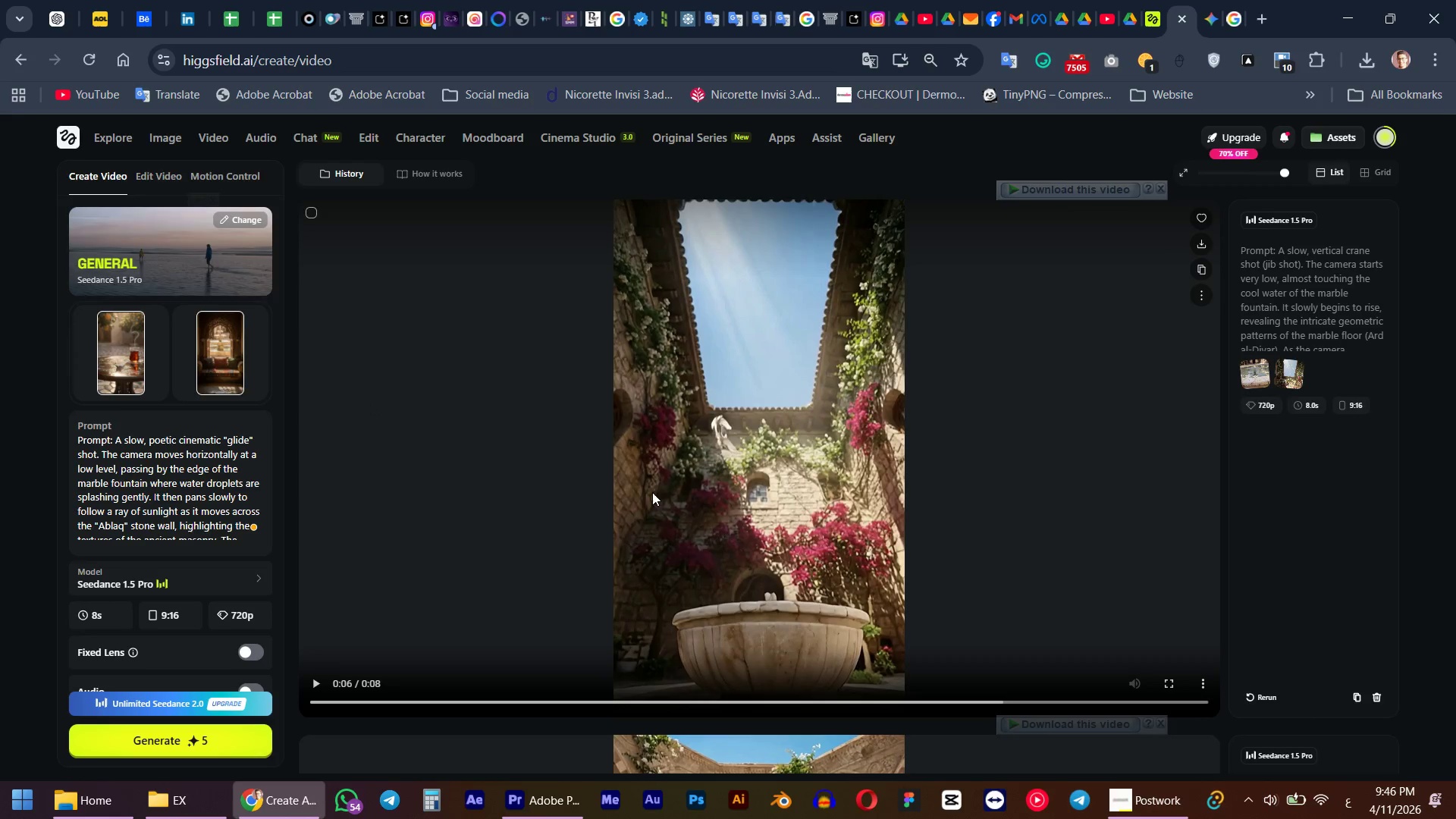 
scroll: coordinate [84, 582], scroll_direction: down, amount: 5.0
 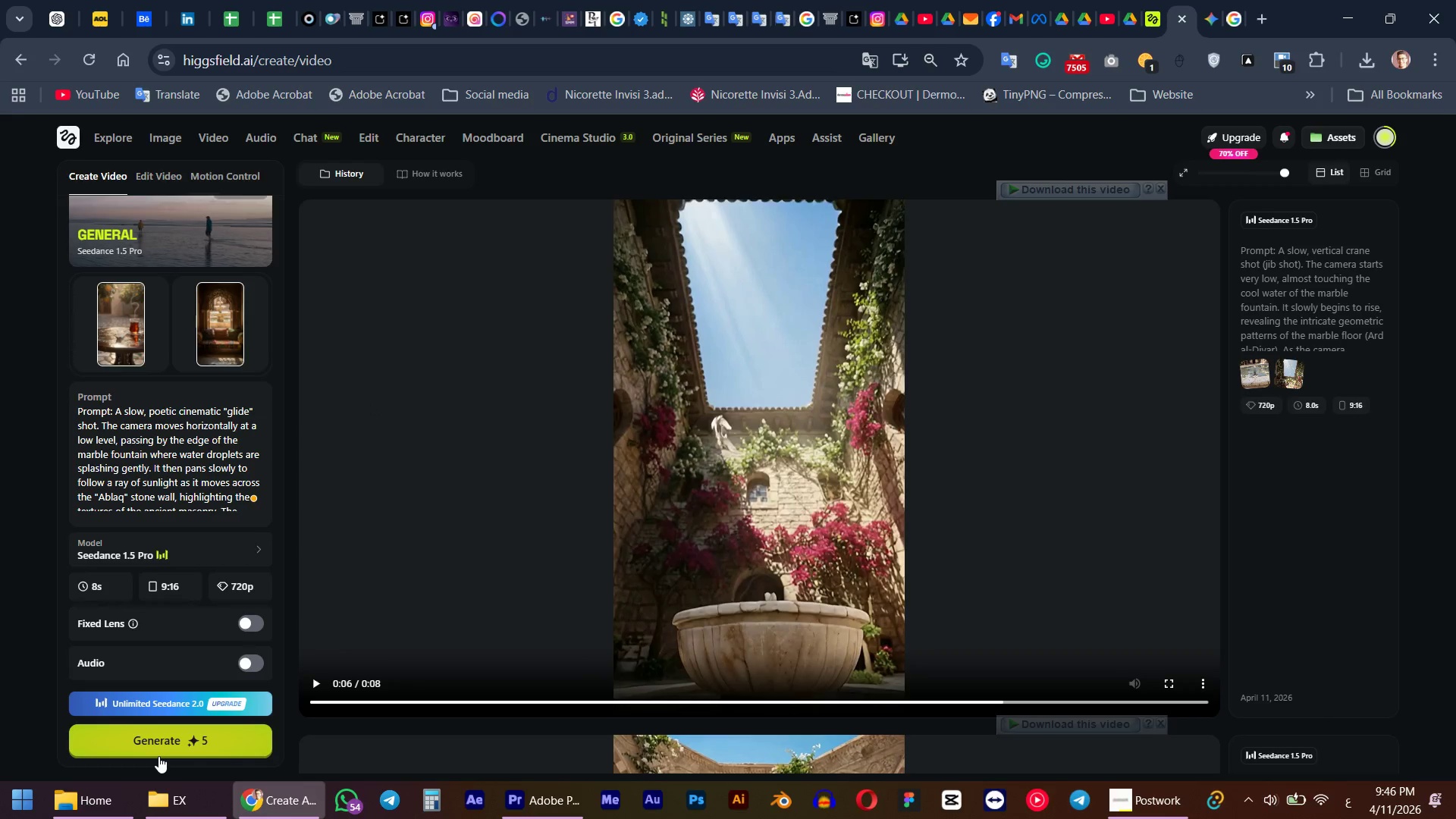 
left_click([158, 751])
 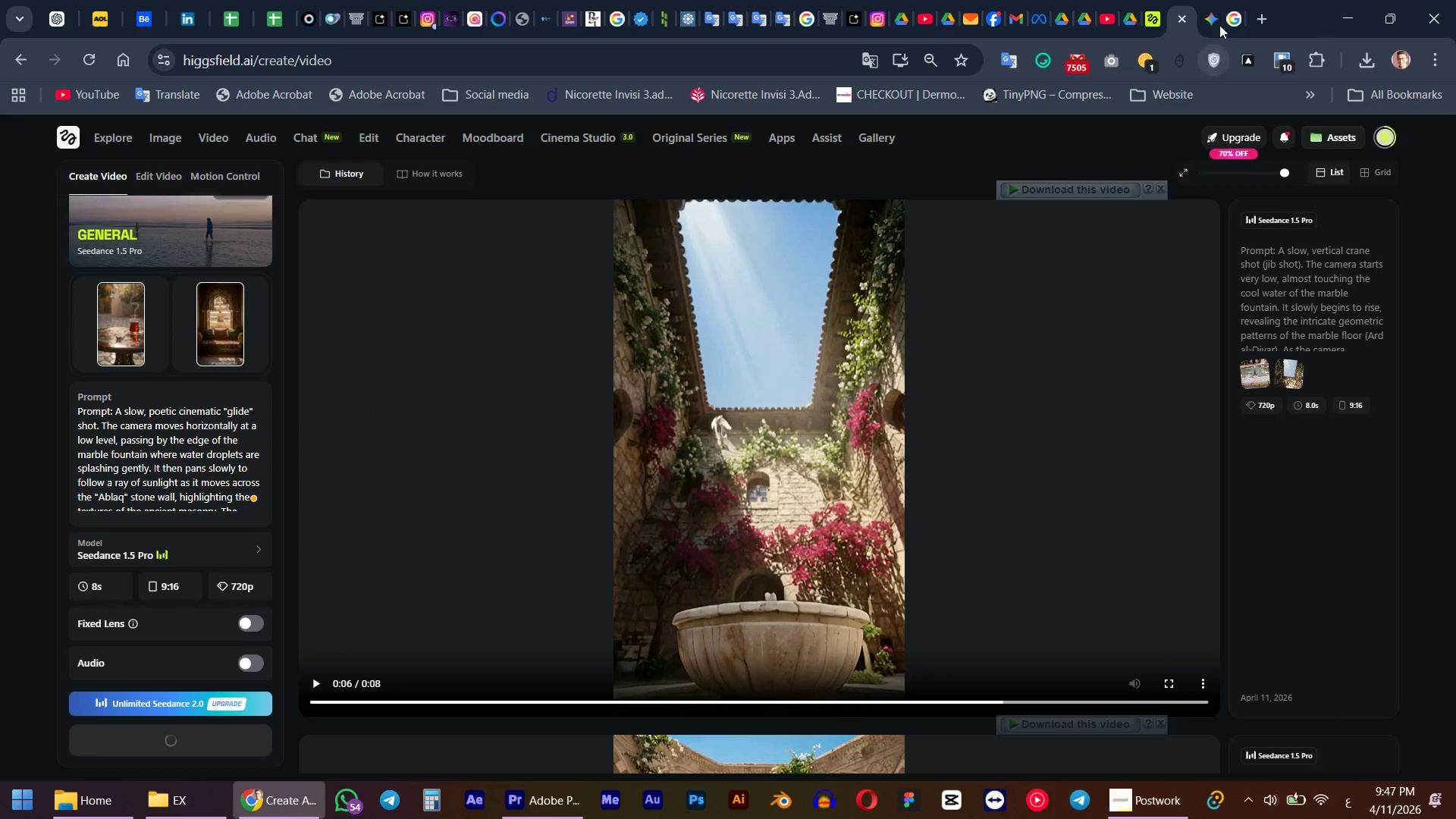 
left_click([1222, 15])
 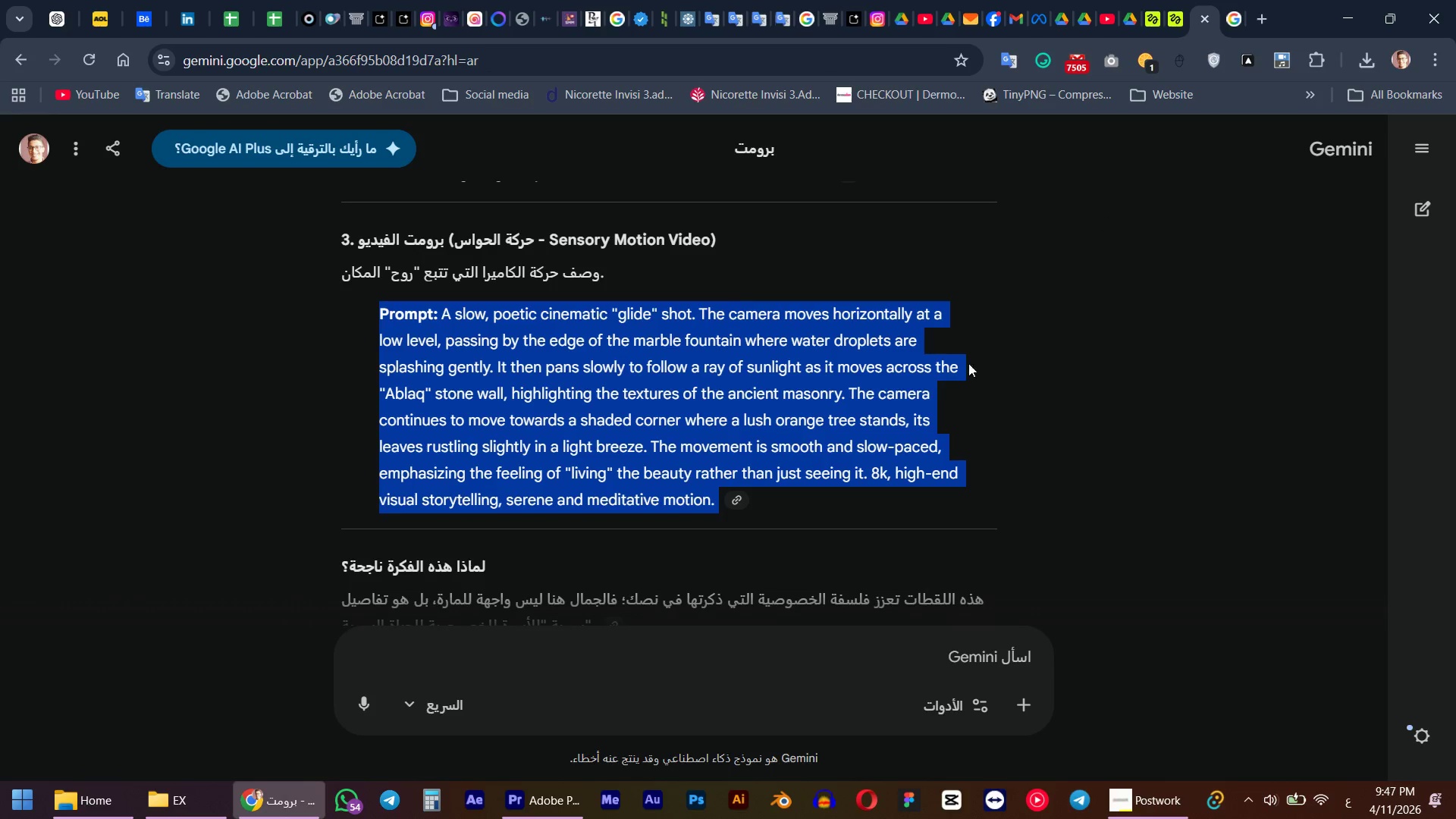 
scroll: coordinate [922, 400], scroll_direction: down, amount: 3.0
 